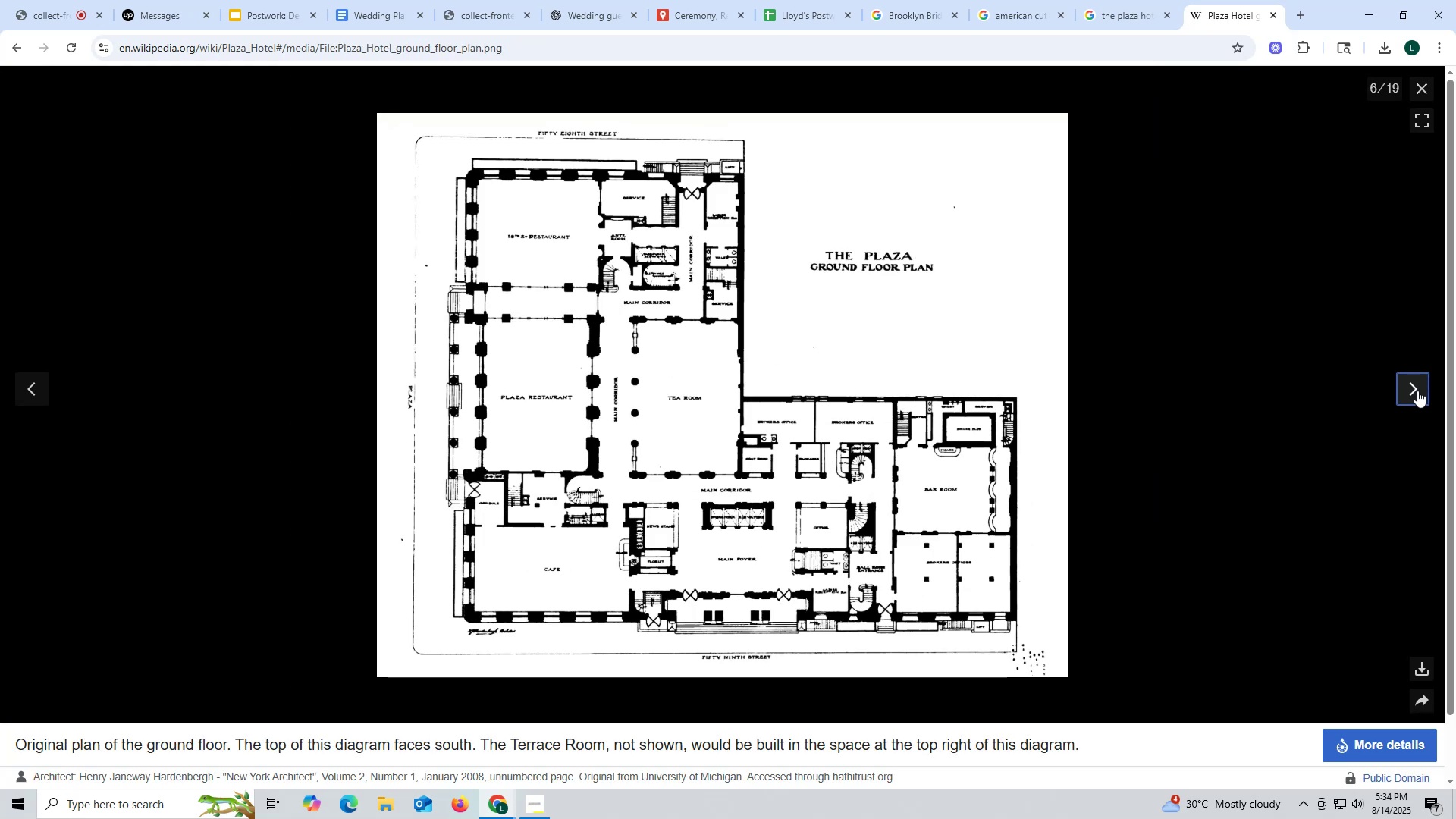 
left_click([1417, 391])
 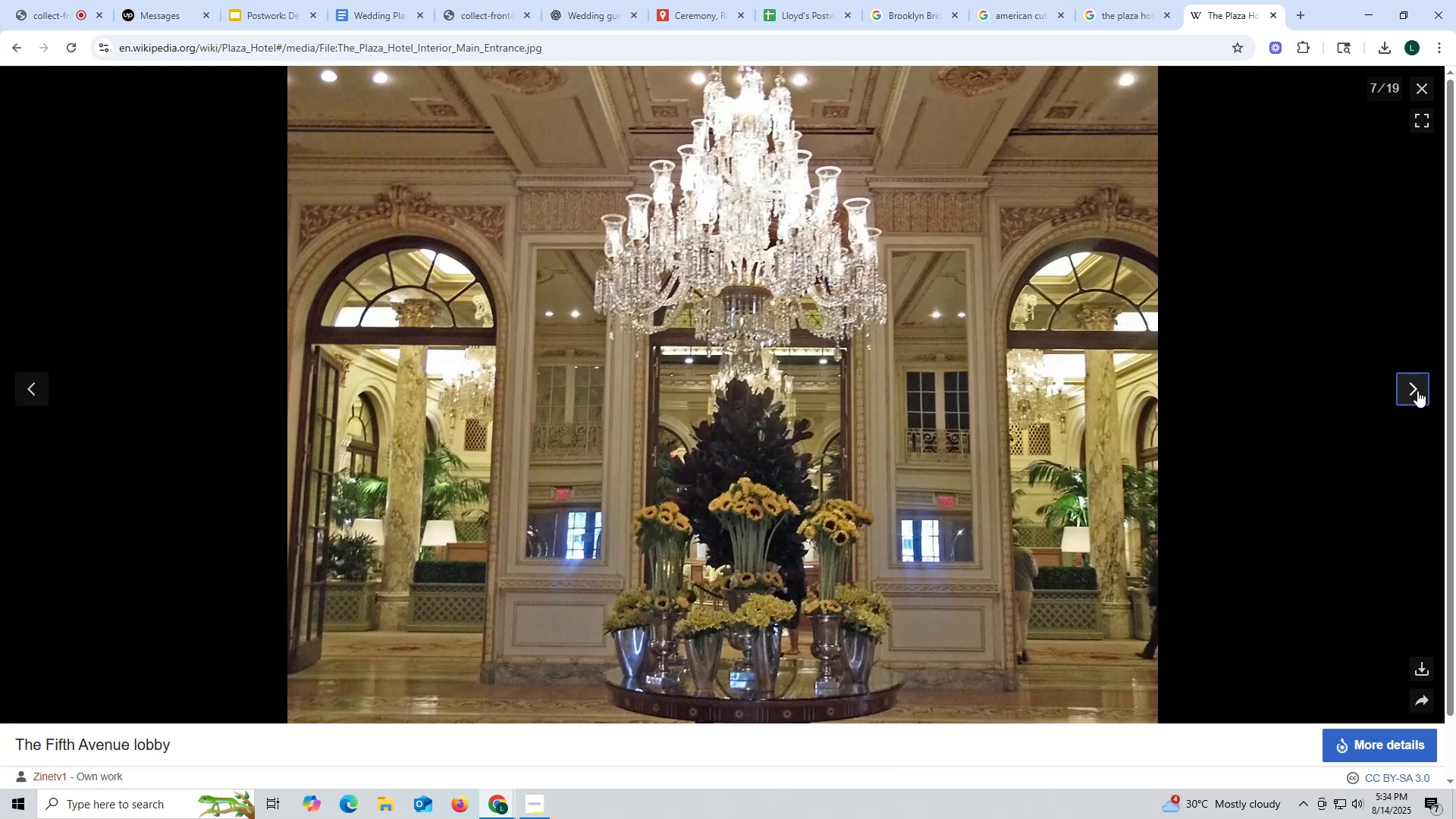 
left_click([1417, 391])
 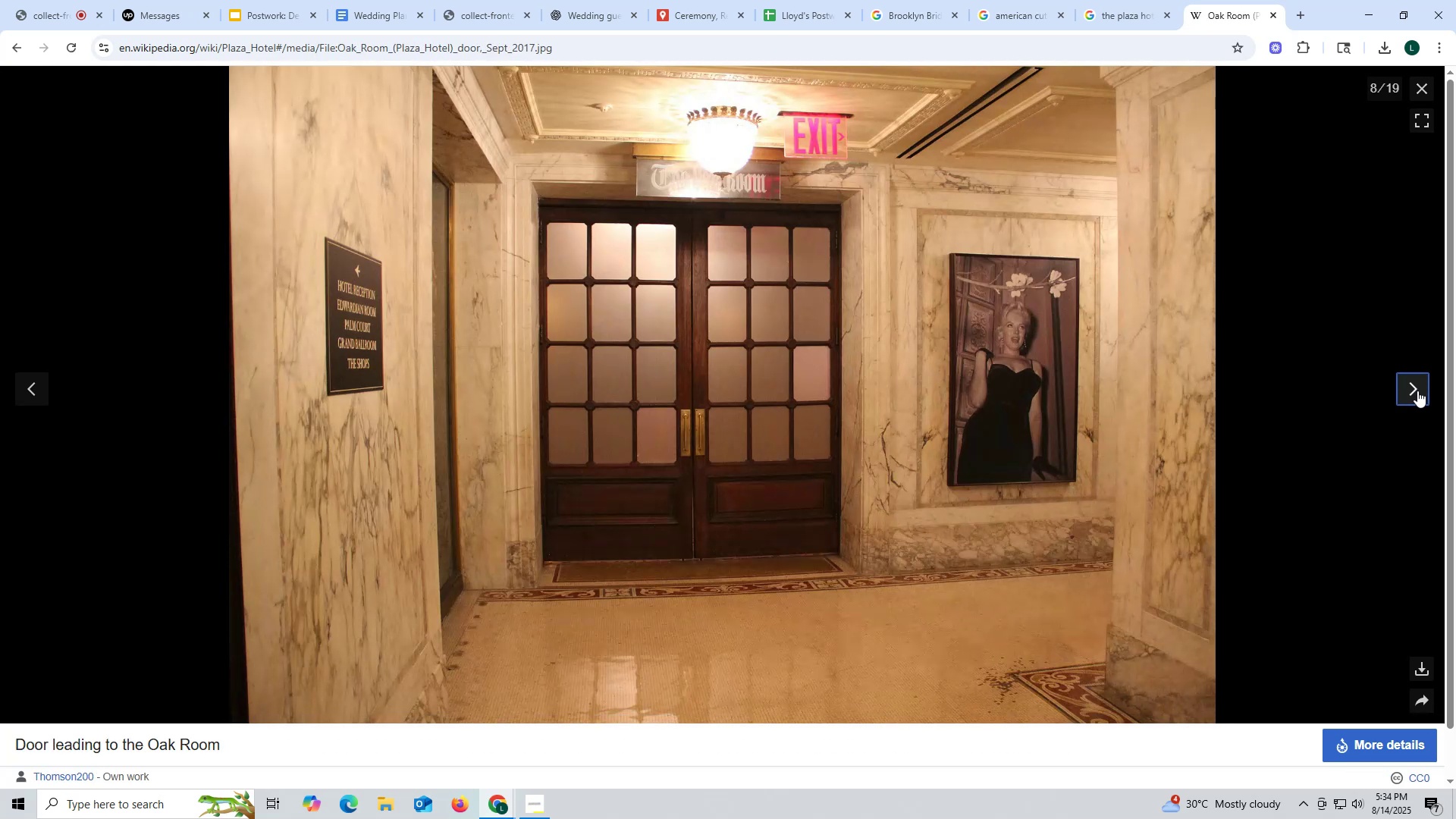 
left_click([1417, 391])
 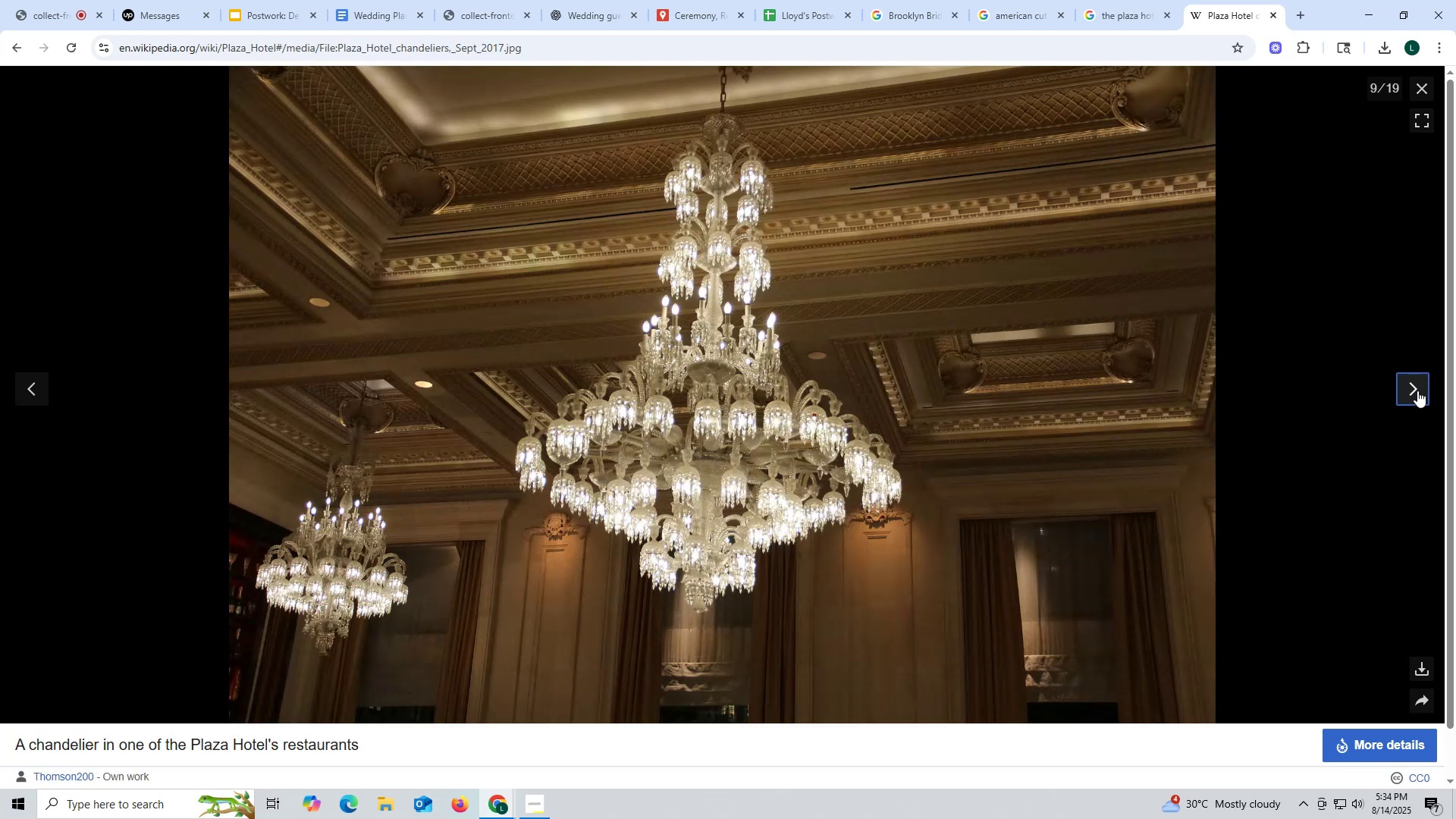 
left_click([1417, 391])
 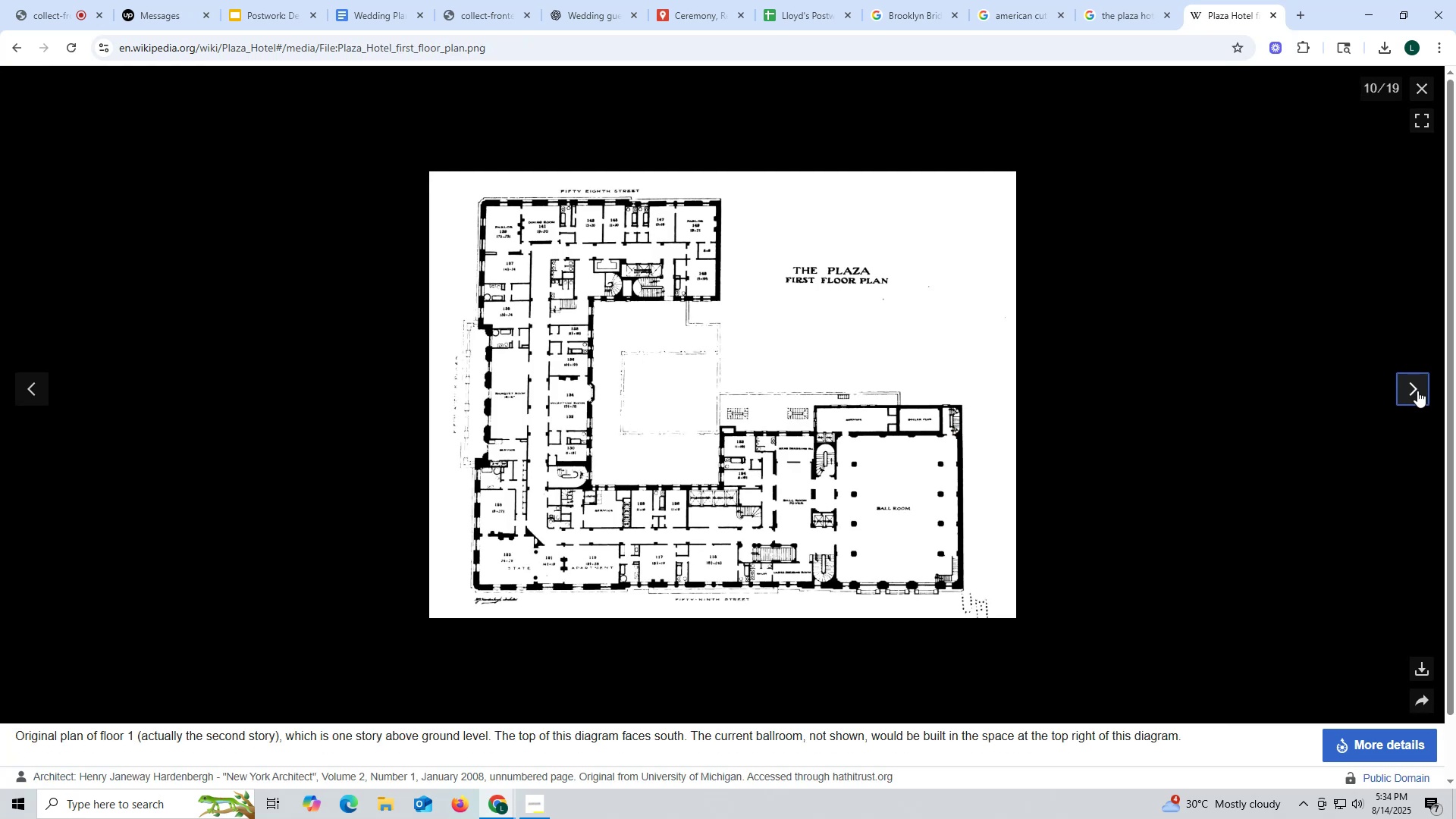 
left_click([1417, 391])
 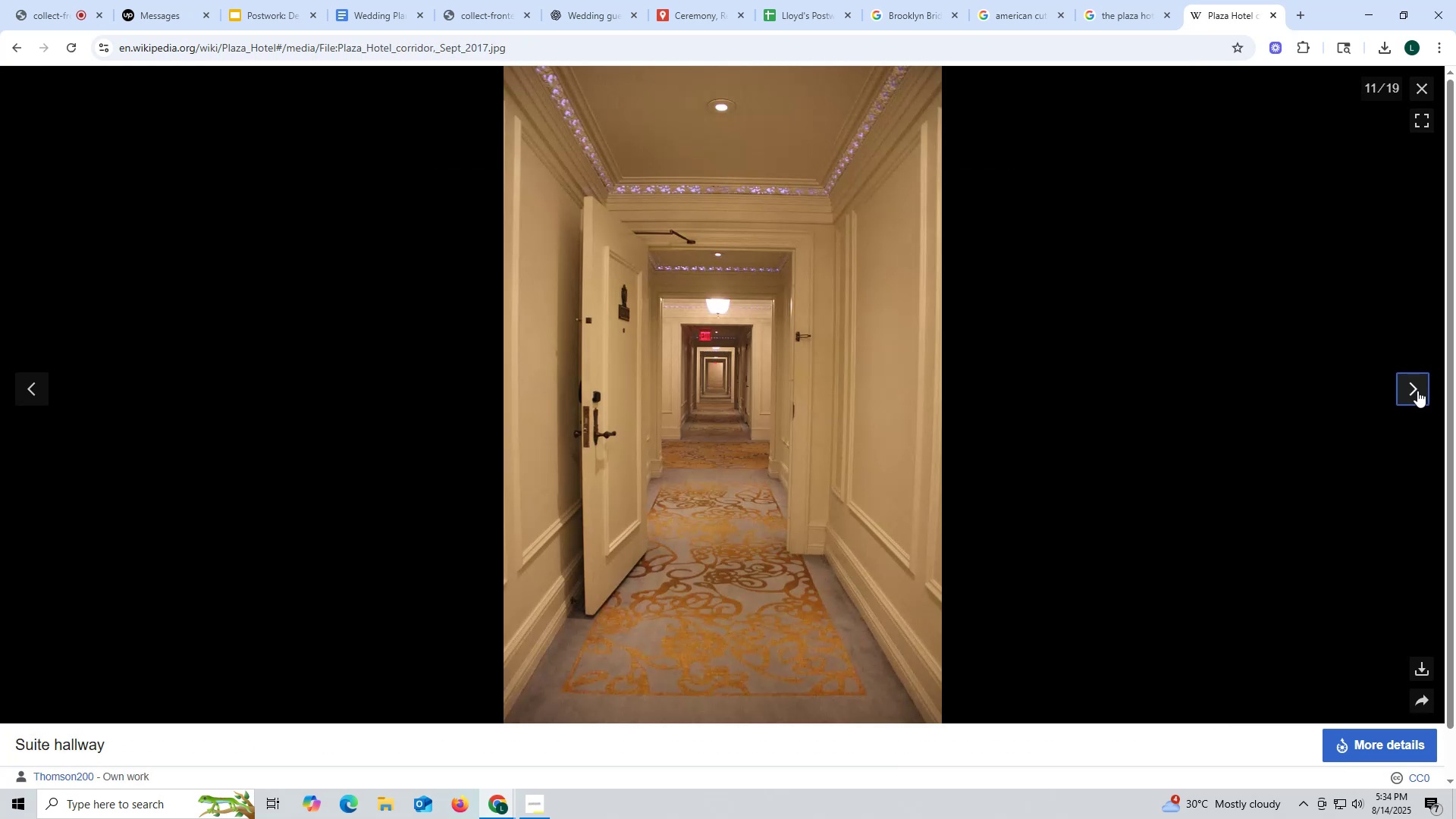 
left_click([1417, 391])
 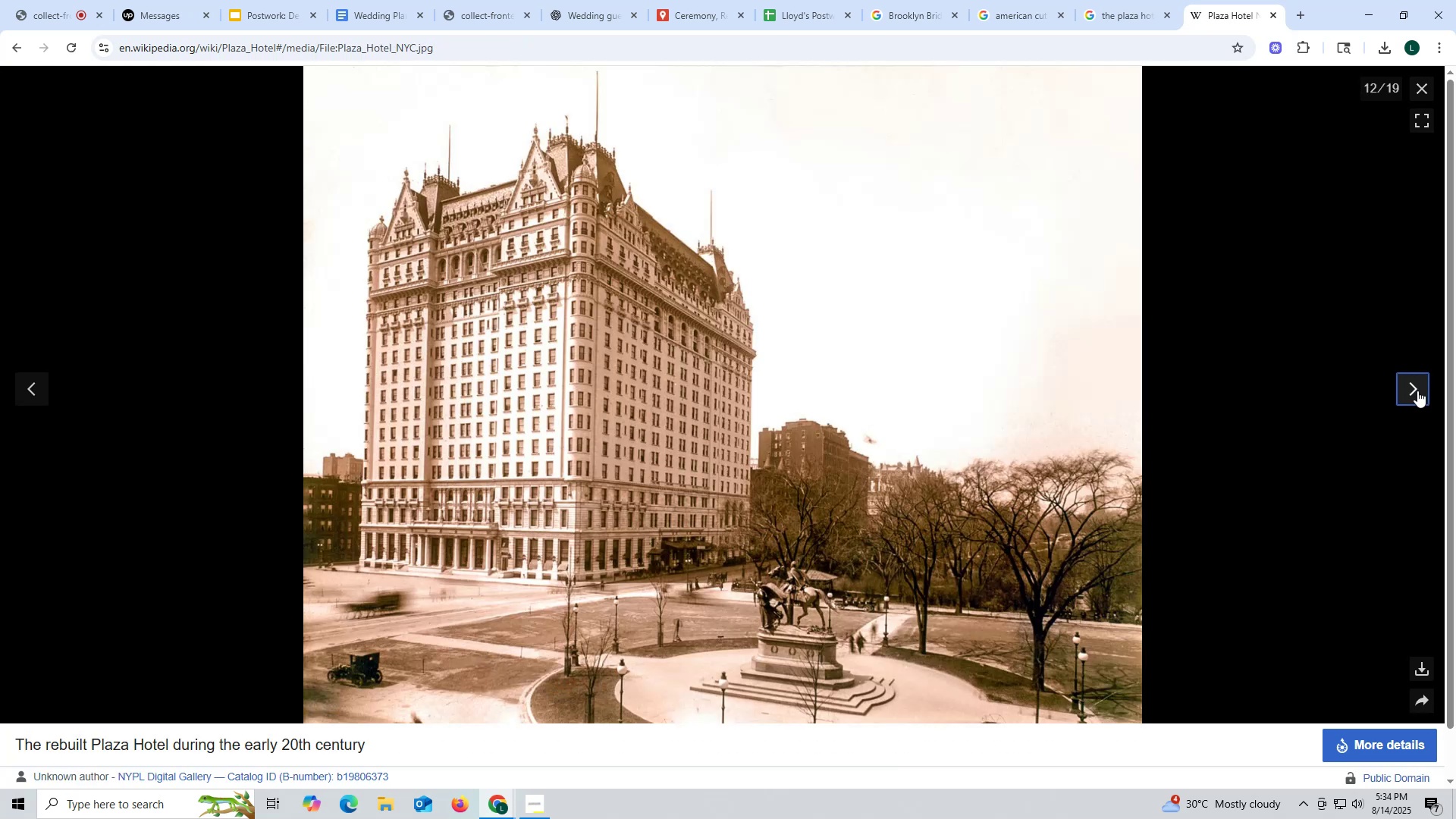 
left_click([1417, 391])
 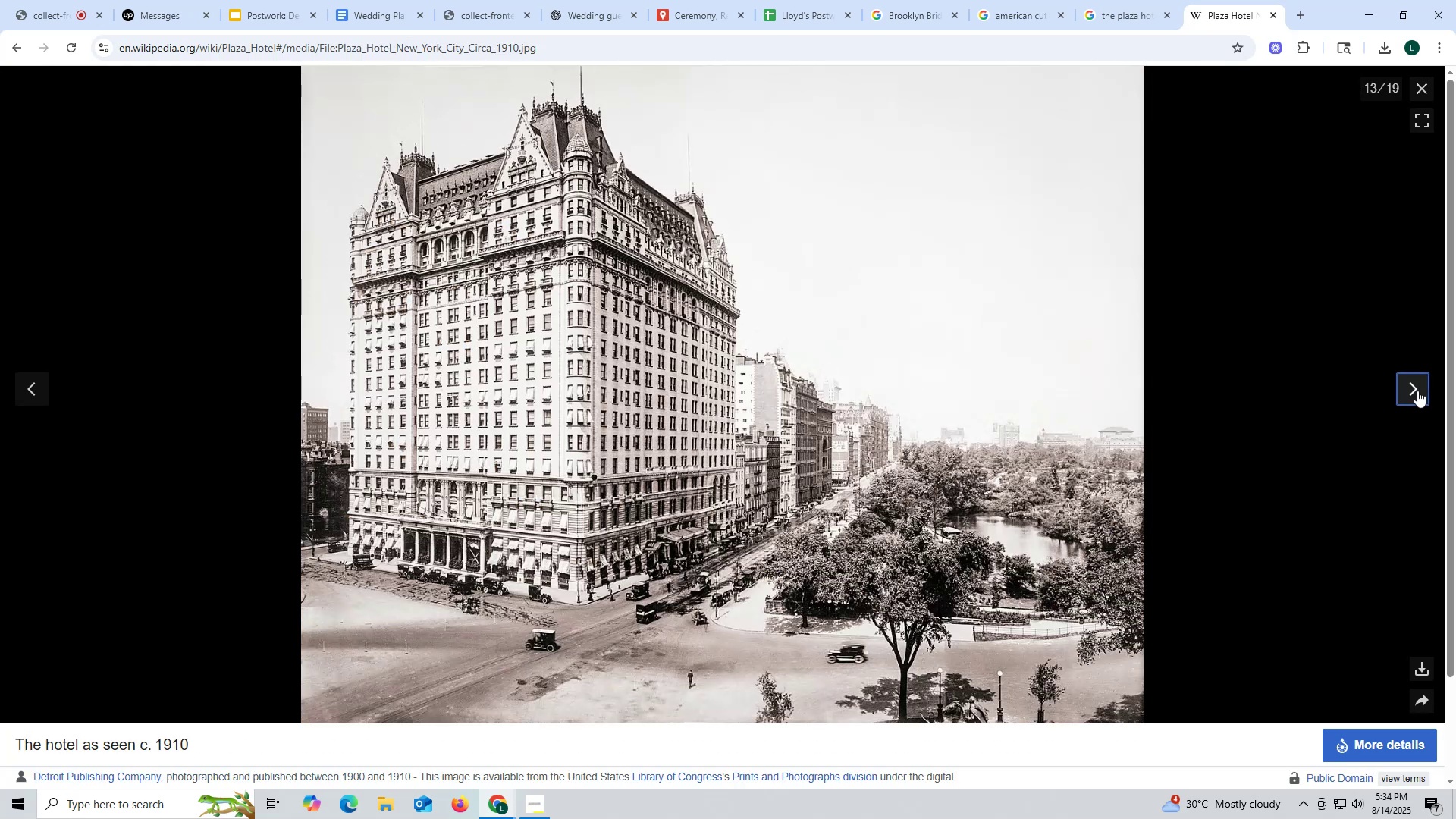 
left_click([1417, 391])
 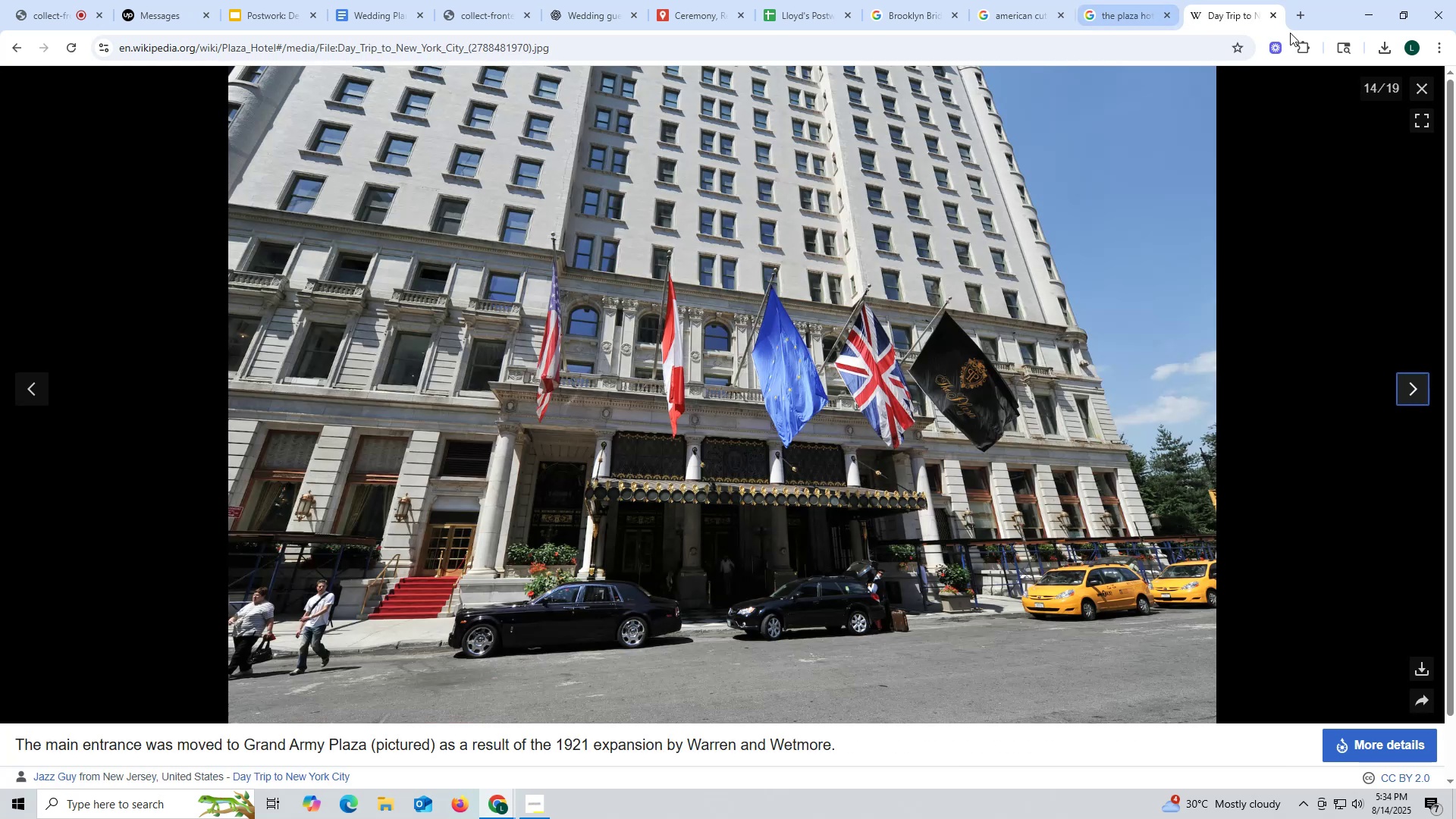 
left_click([1279, 15])
 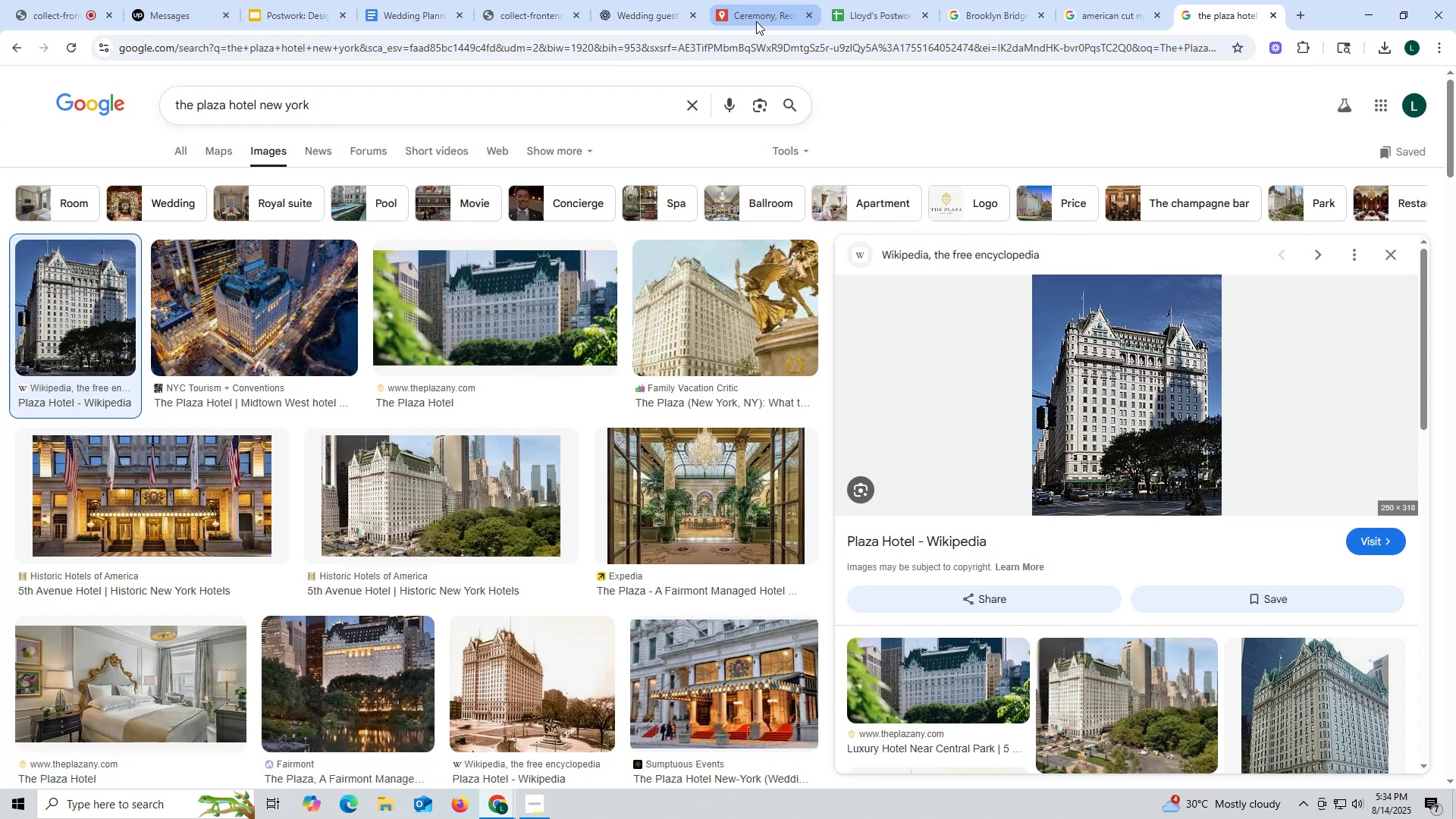 
left_click([755, 15])
 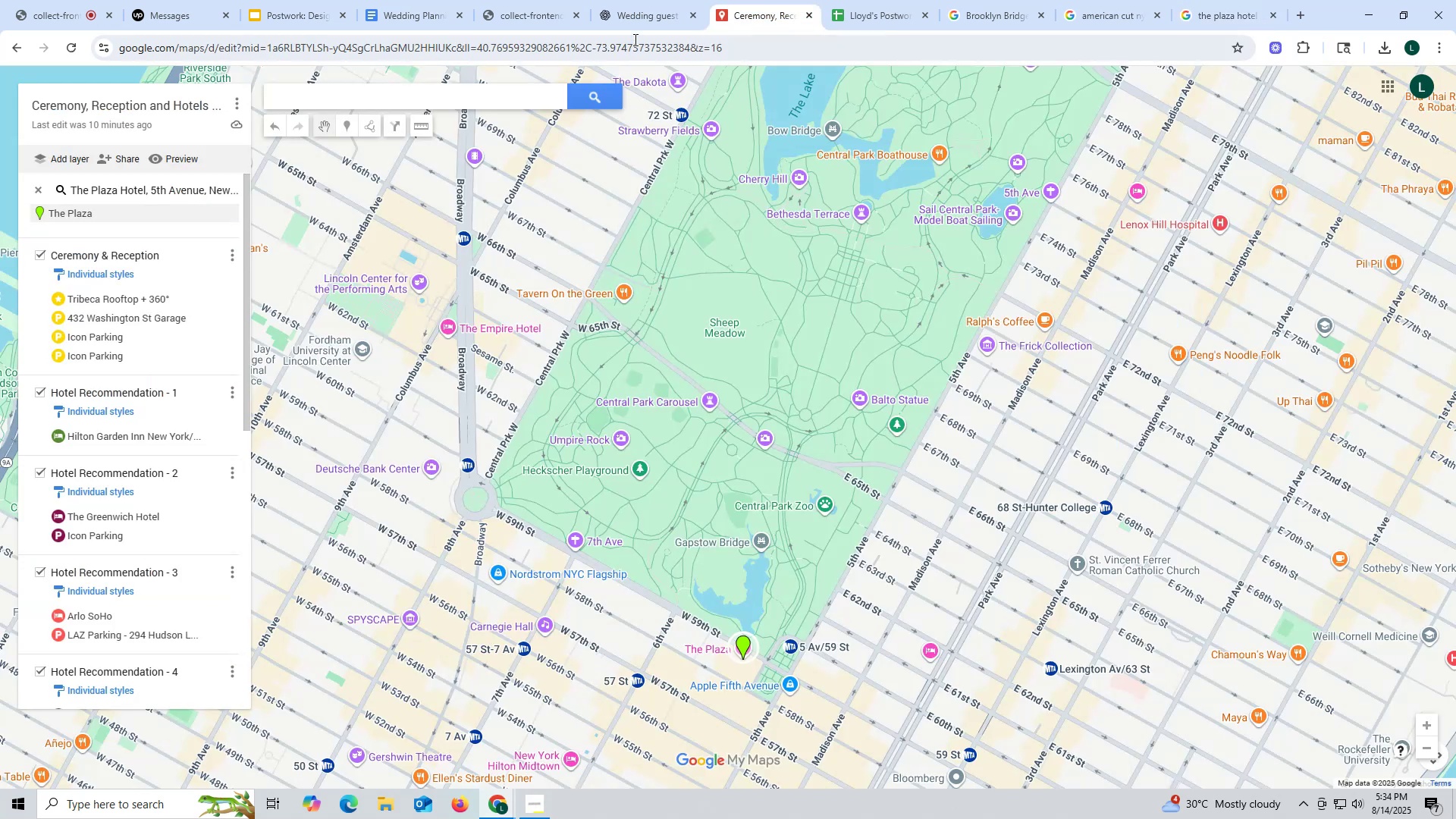 
left_click([645, 18])
 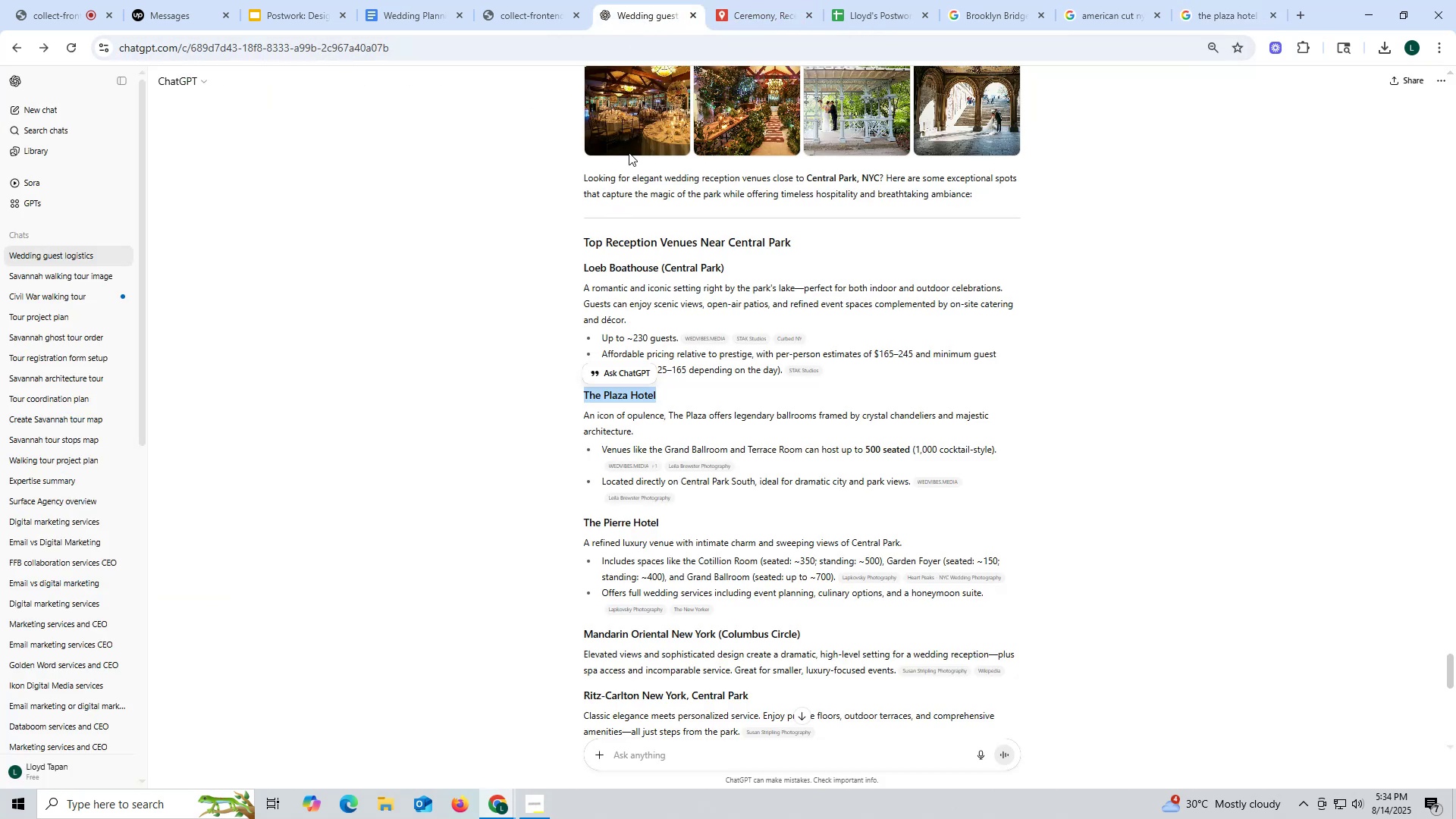 
scroll: coordinate [650, 300], scroll_direction: up, amount: 114.0
 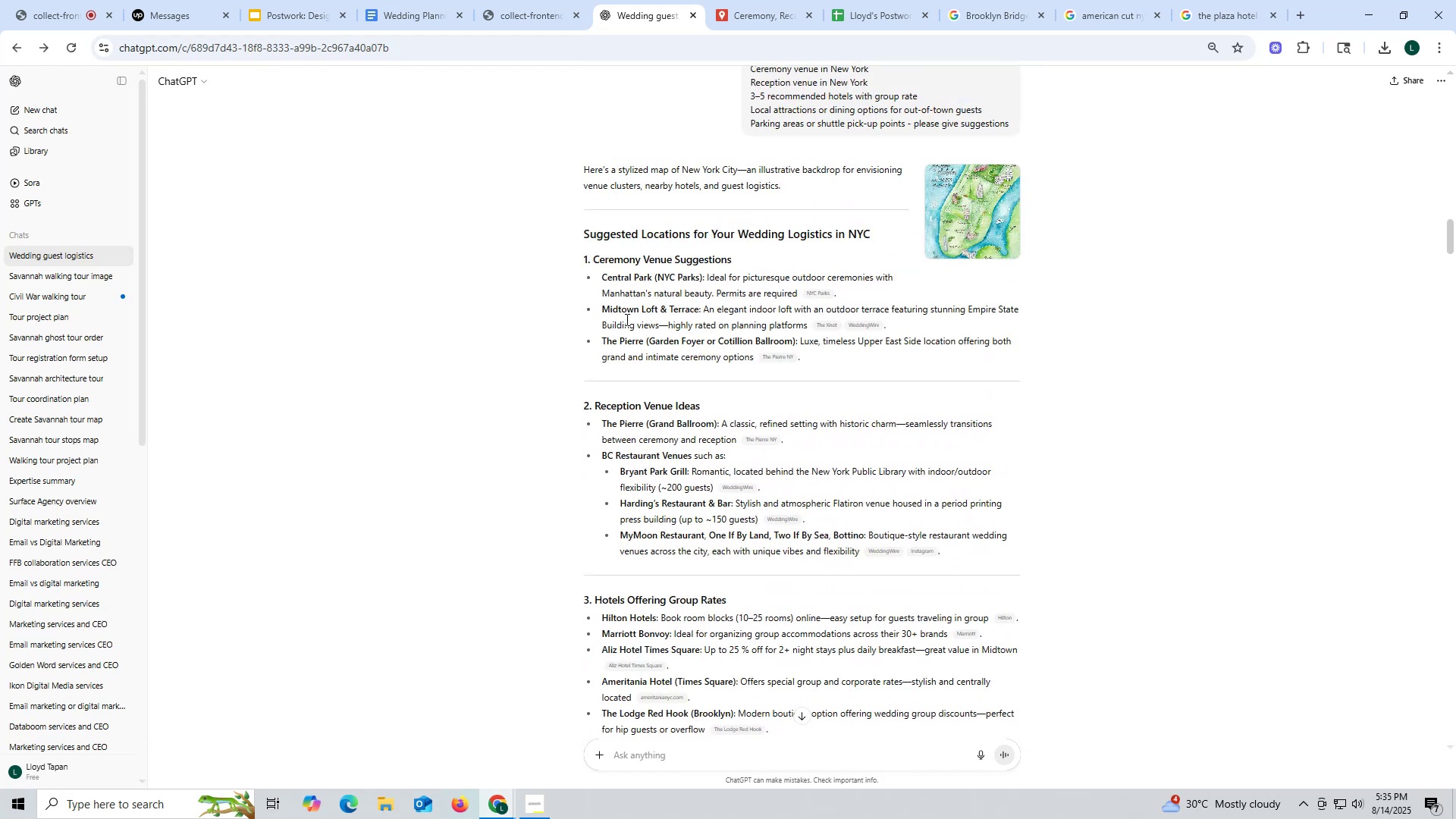 
wait(11.91)
 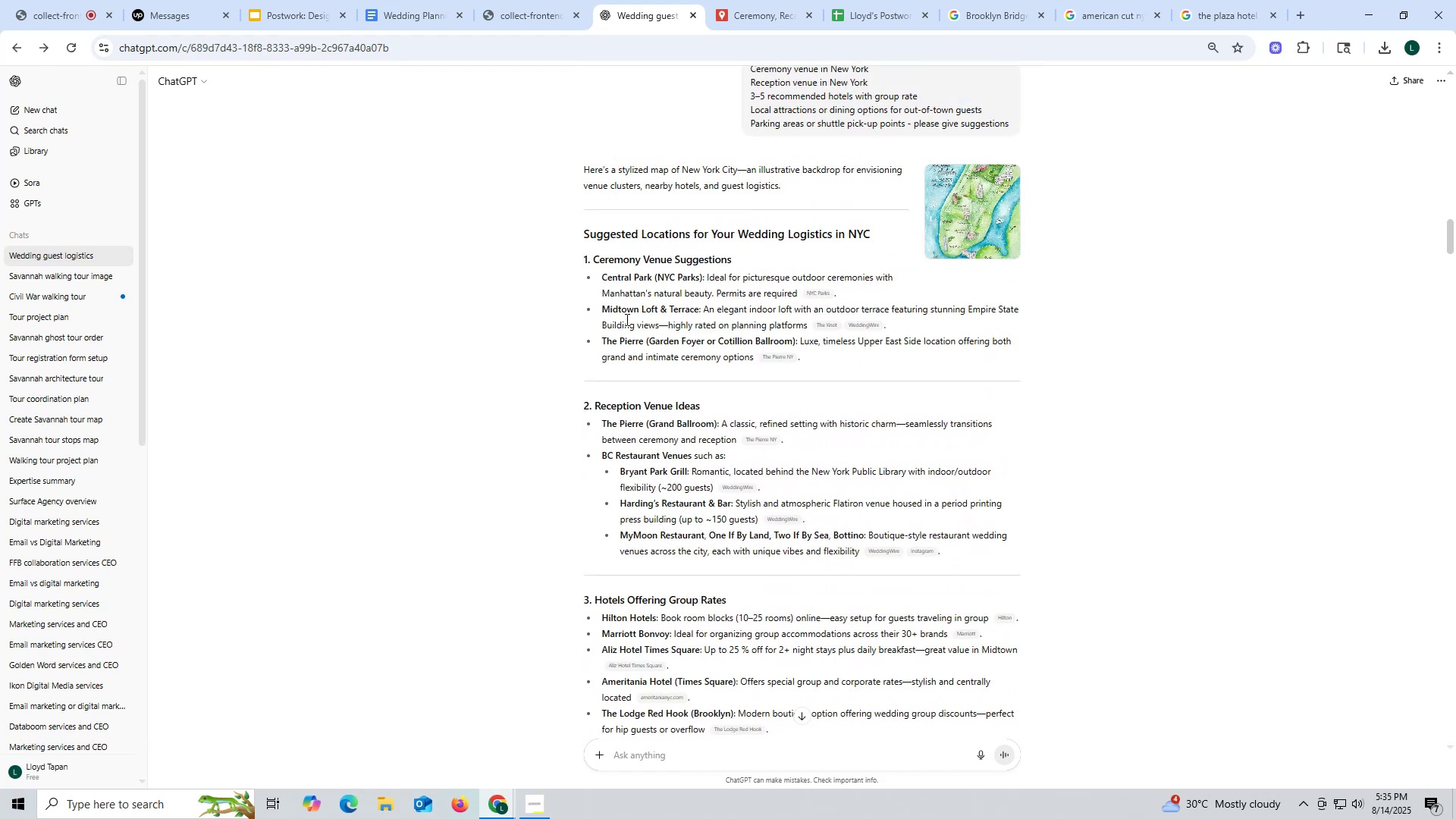 
left_click_drag(start_coordinate=[603, 308], to_coordinate=[698, 307])
 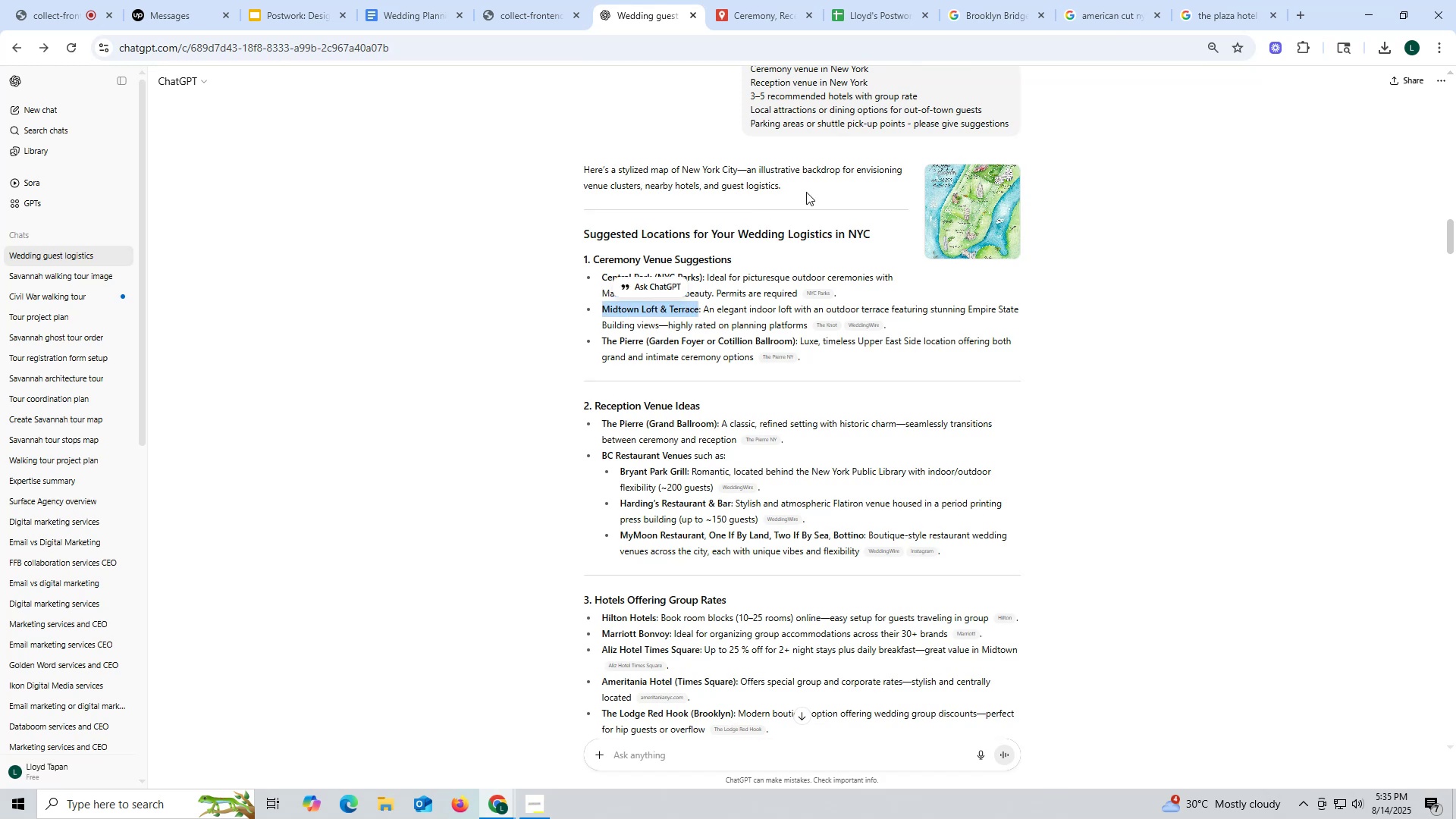 
key(Control+ControlLeft)
 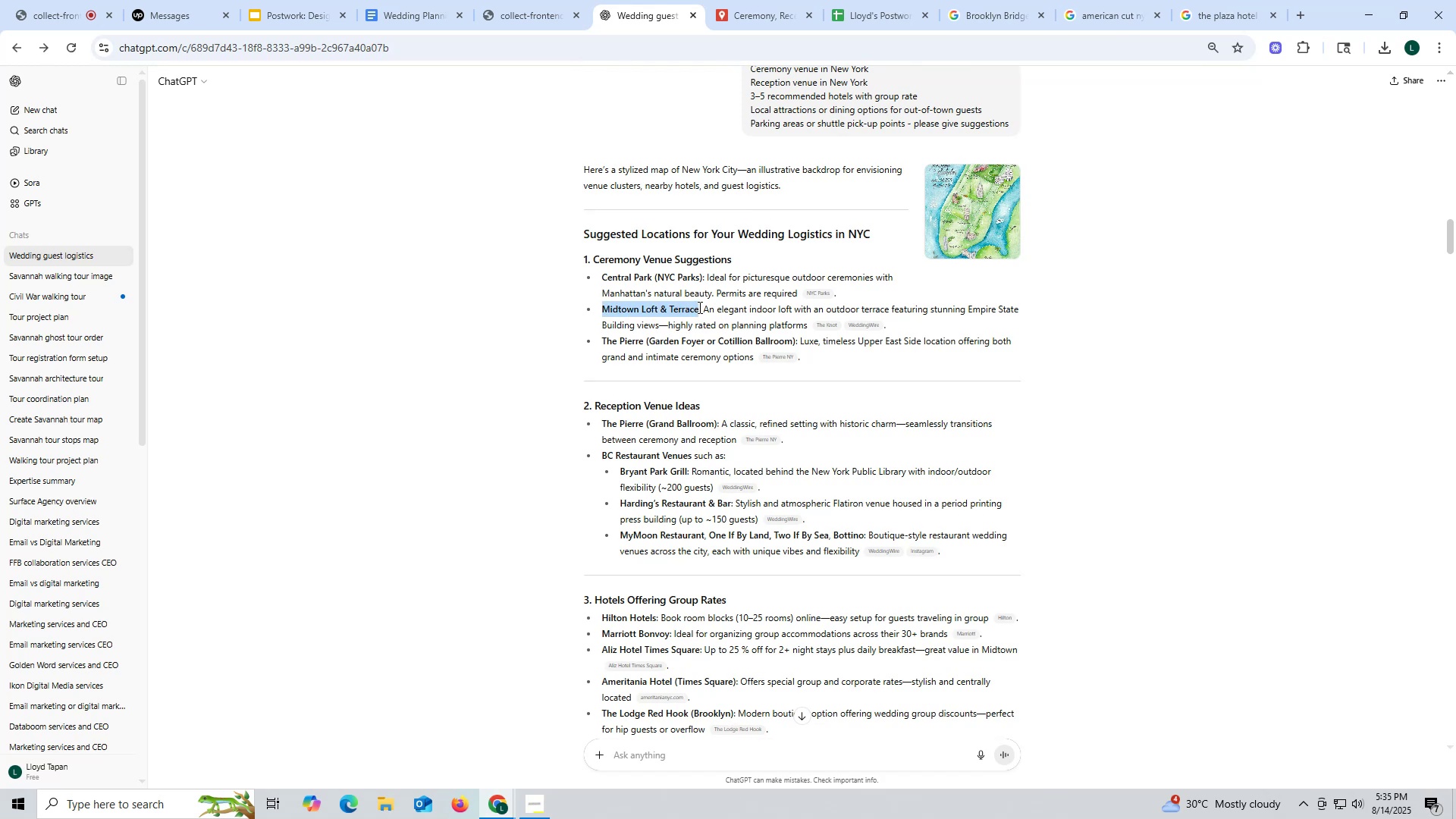 
key(Control+C)
 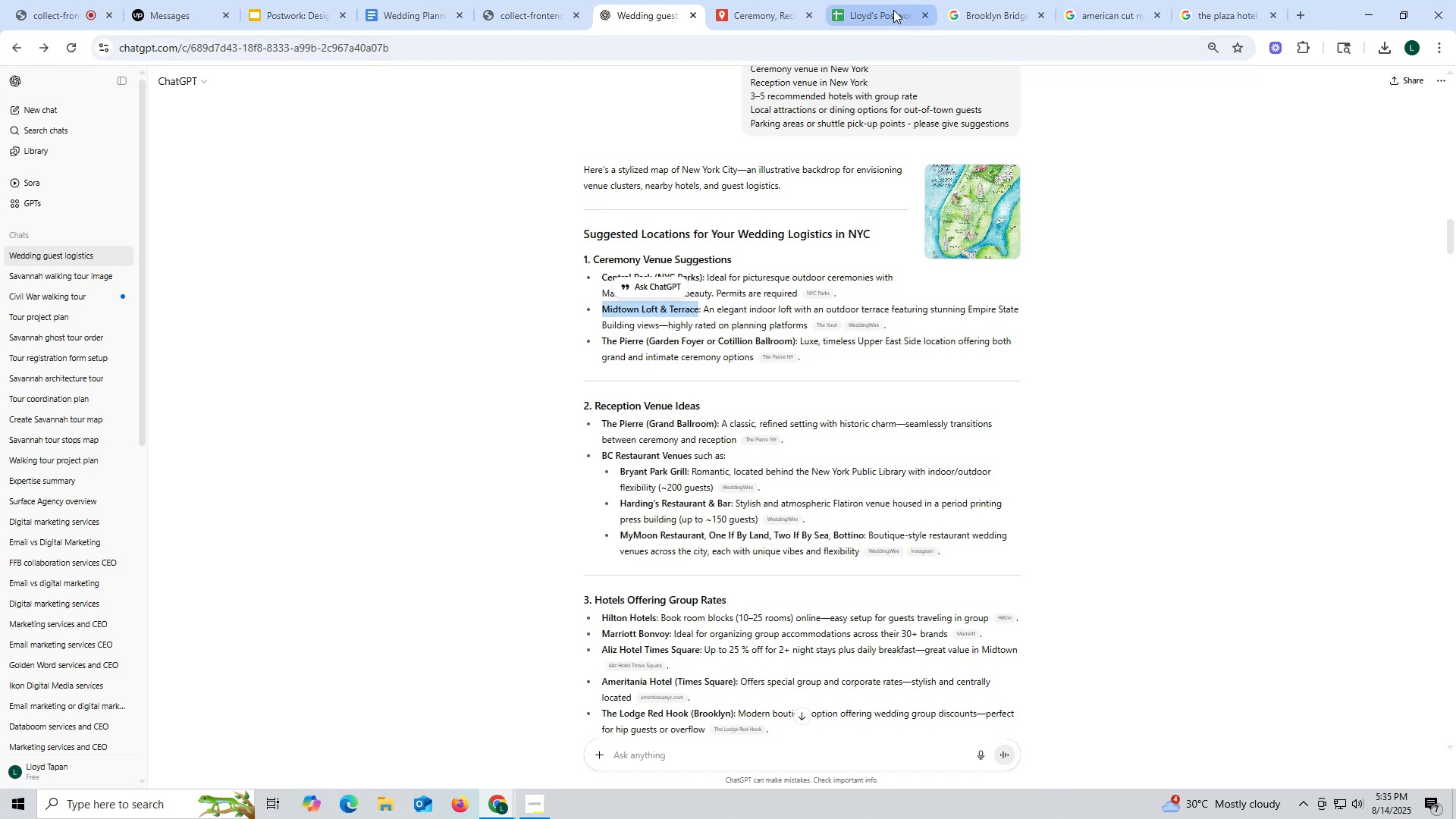 
left_click_drag(start_coordinate=[1230, 20], to_coordinate=[1226, 20])
 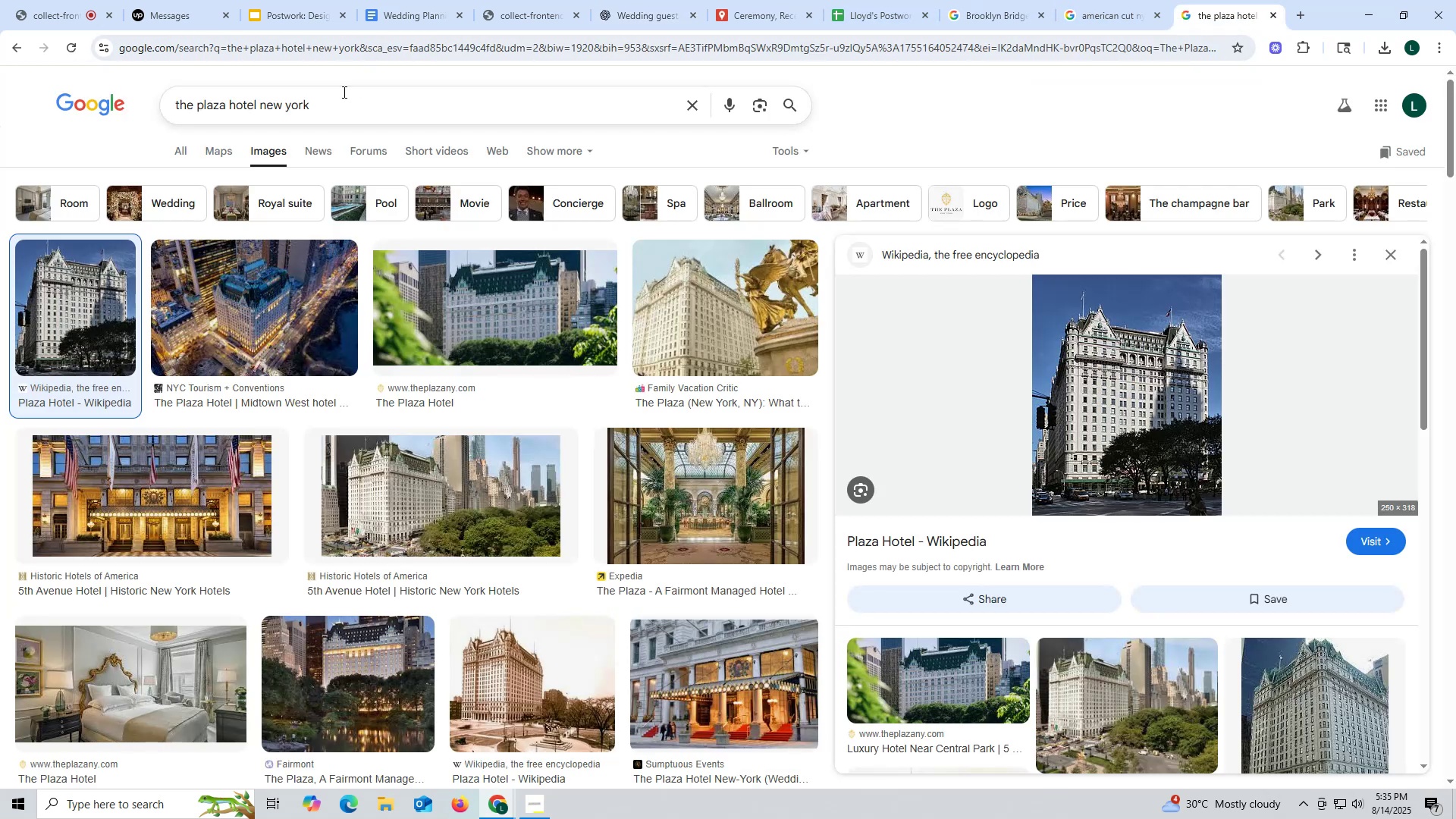 
left_click_drag(start_coordinate=[340, 96], to_coordinate=[0, 93])
 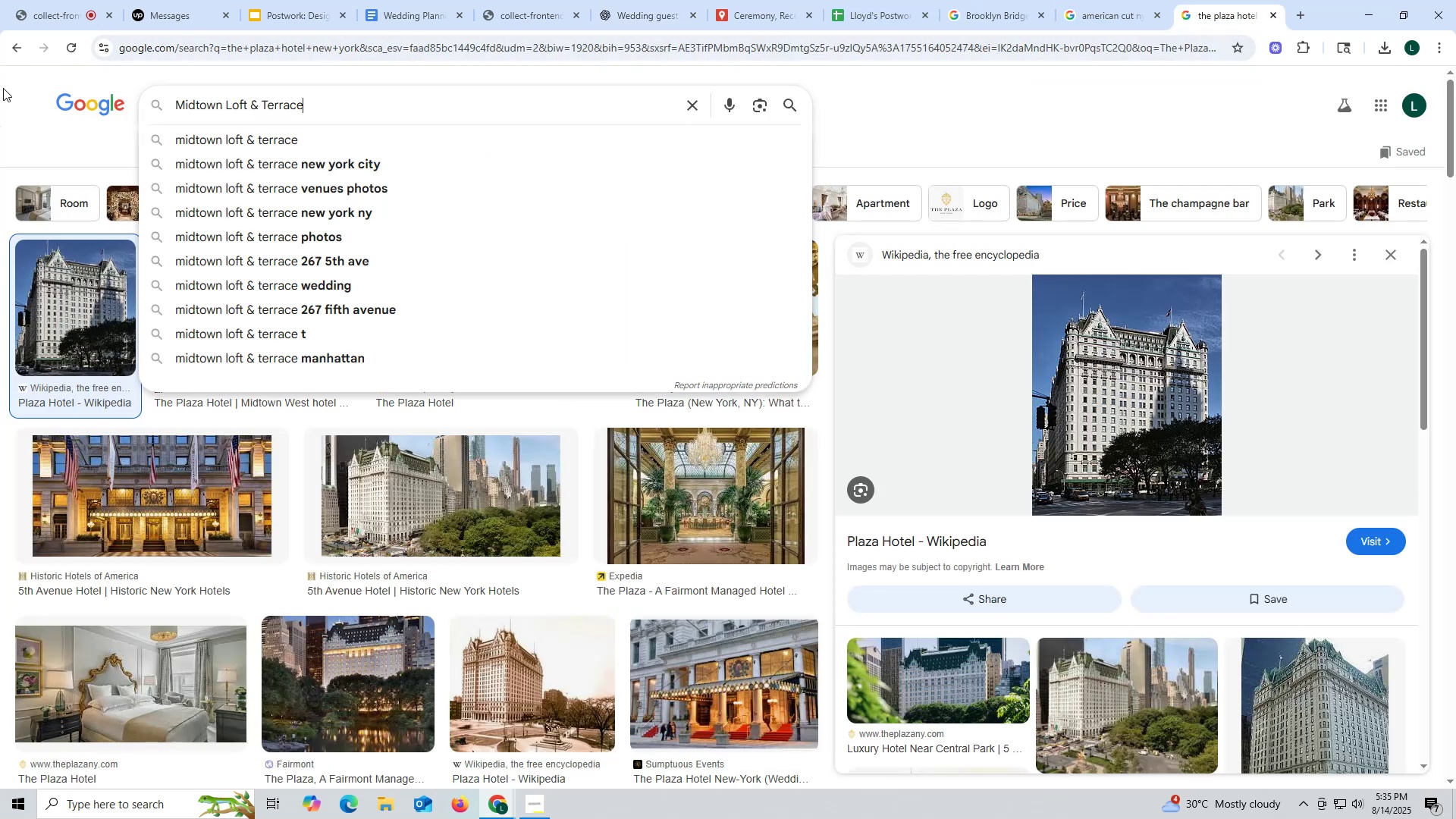 
key(Control+ControlLeft)
 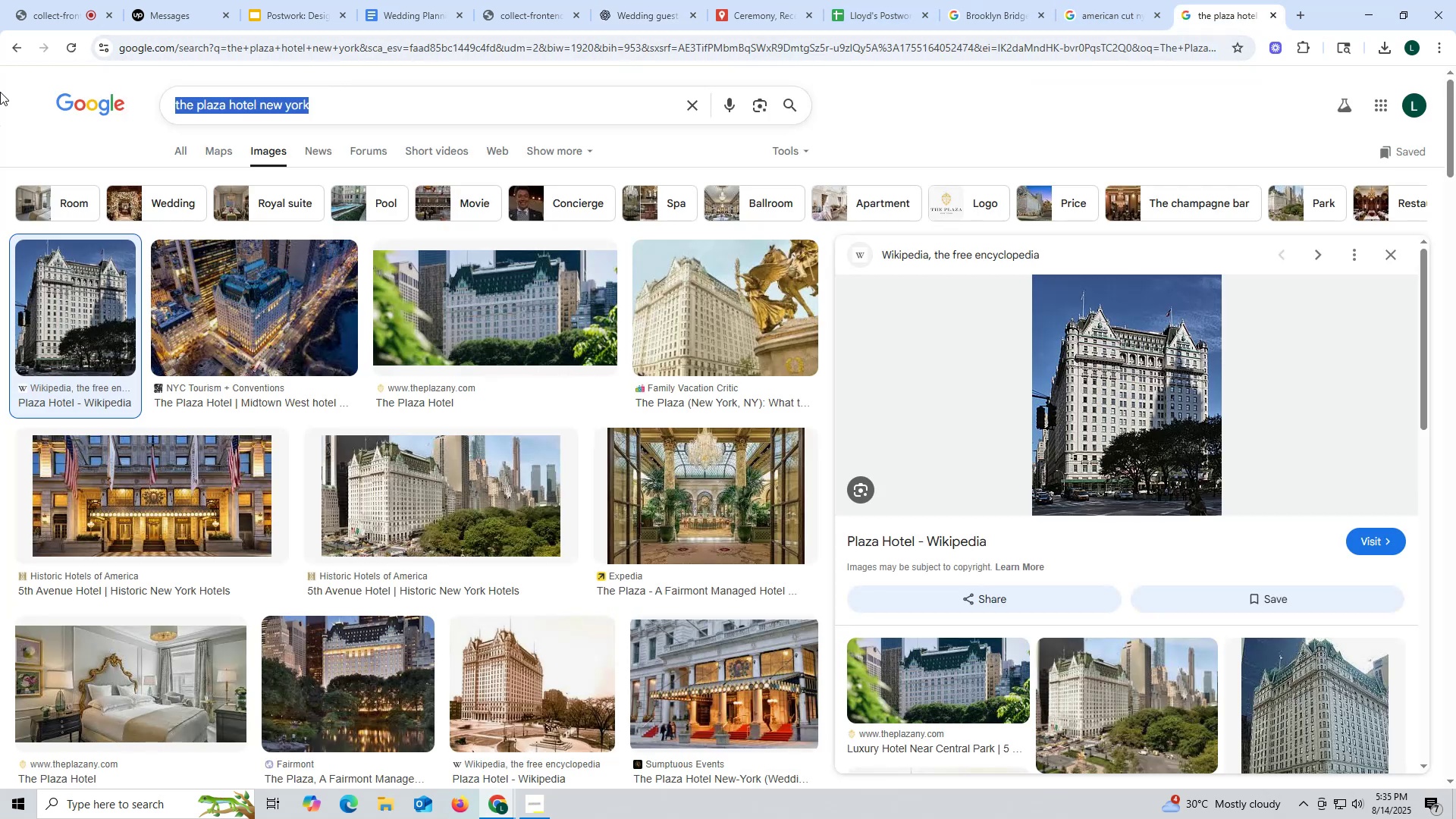 
key(Control+V)
 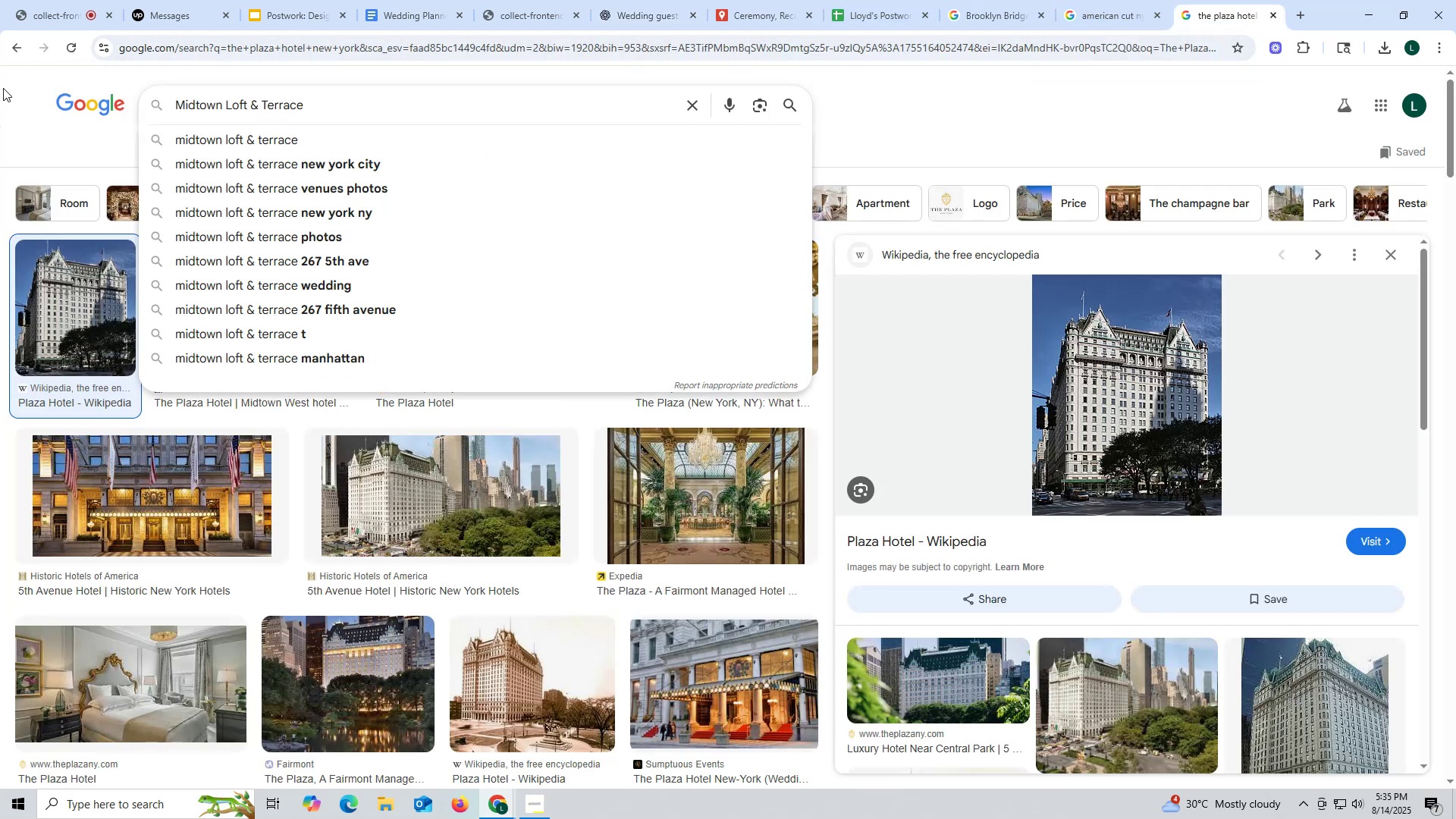 
key(Enter)
 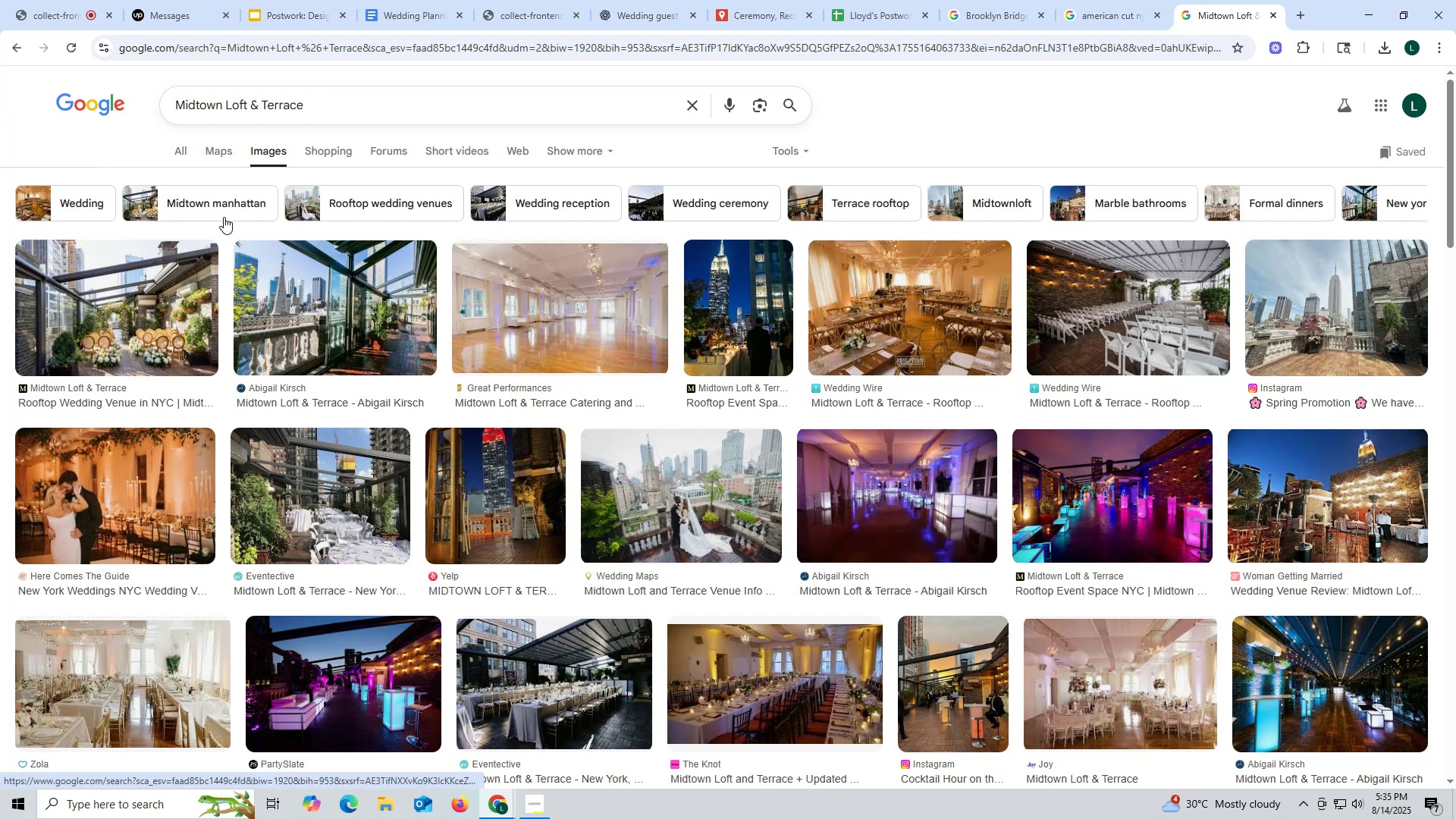 
wait(7.02)
 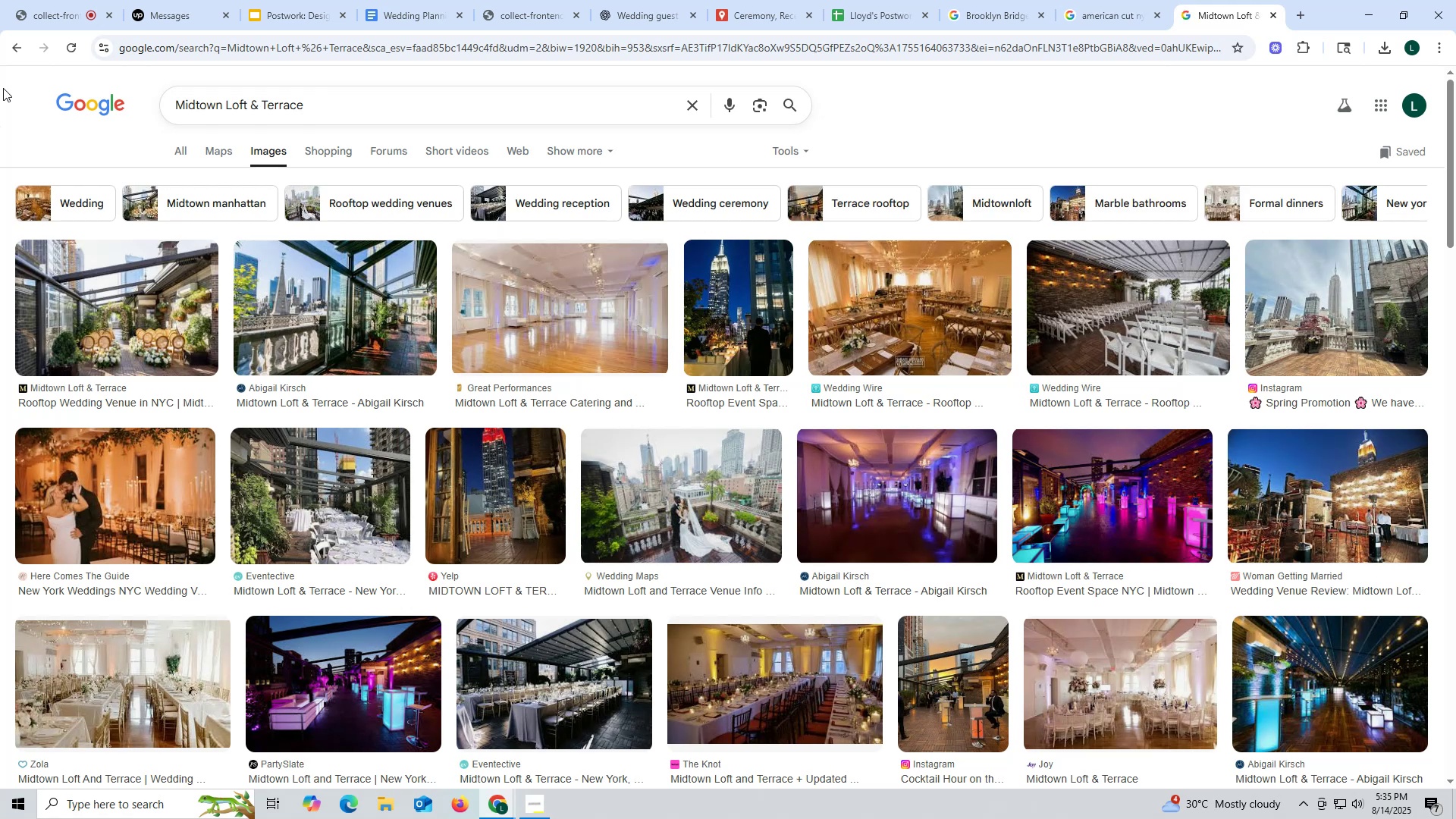 
left_click([661, 13])
 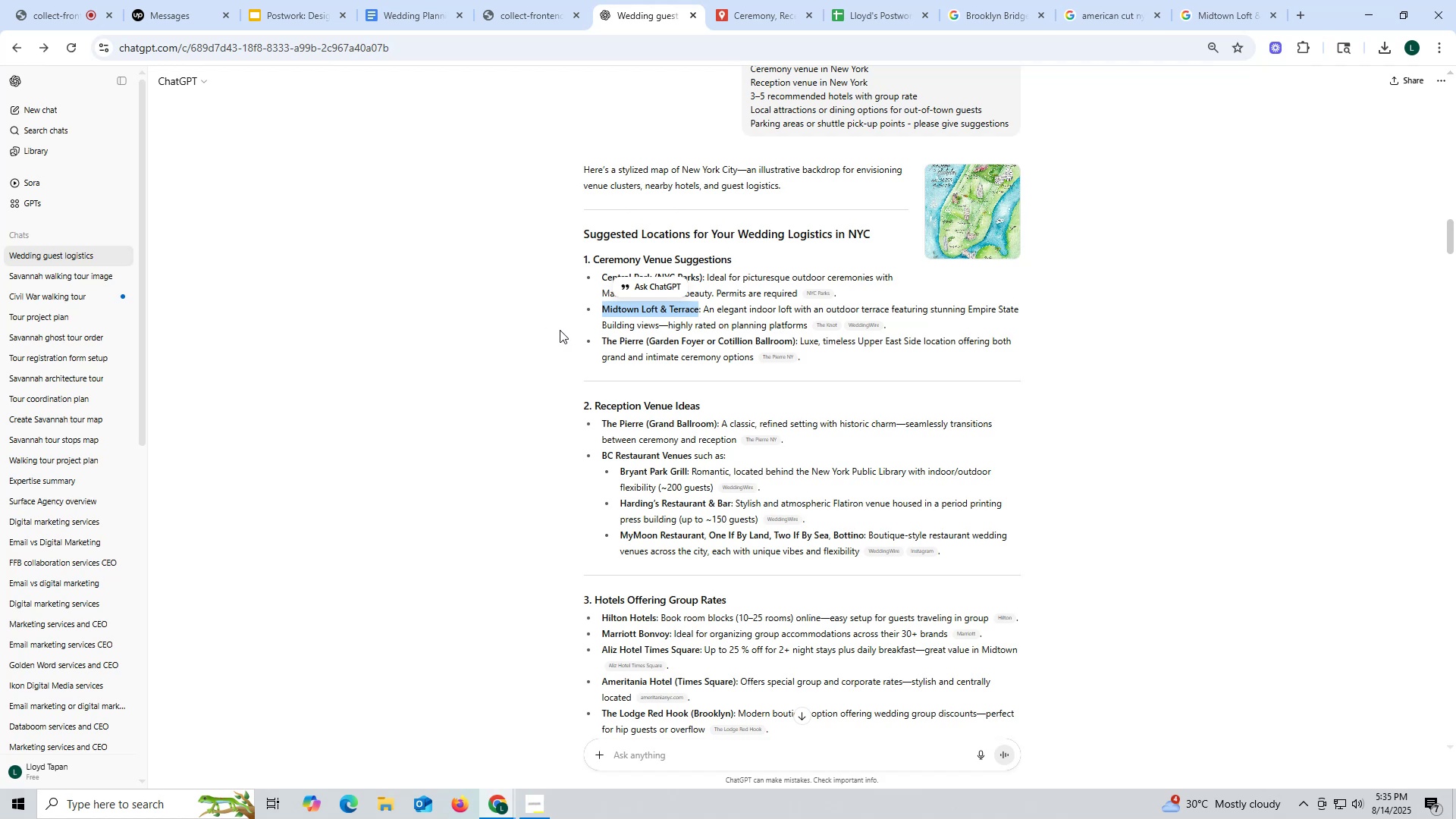 
wait(18.37)
 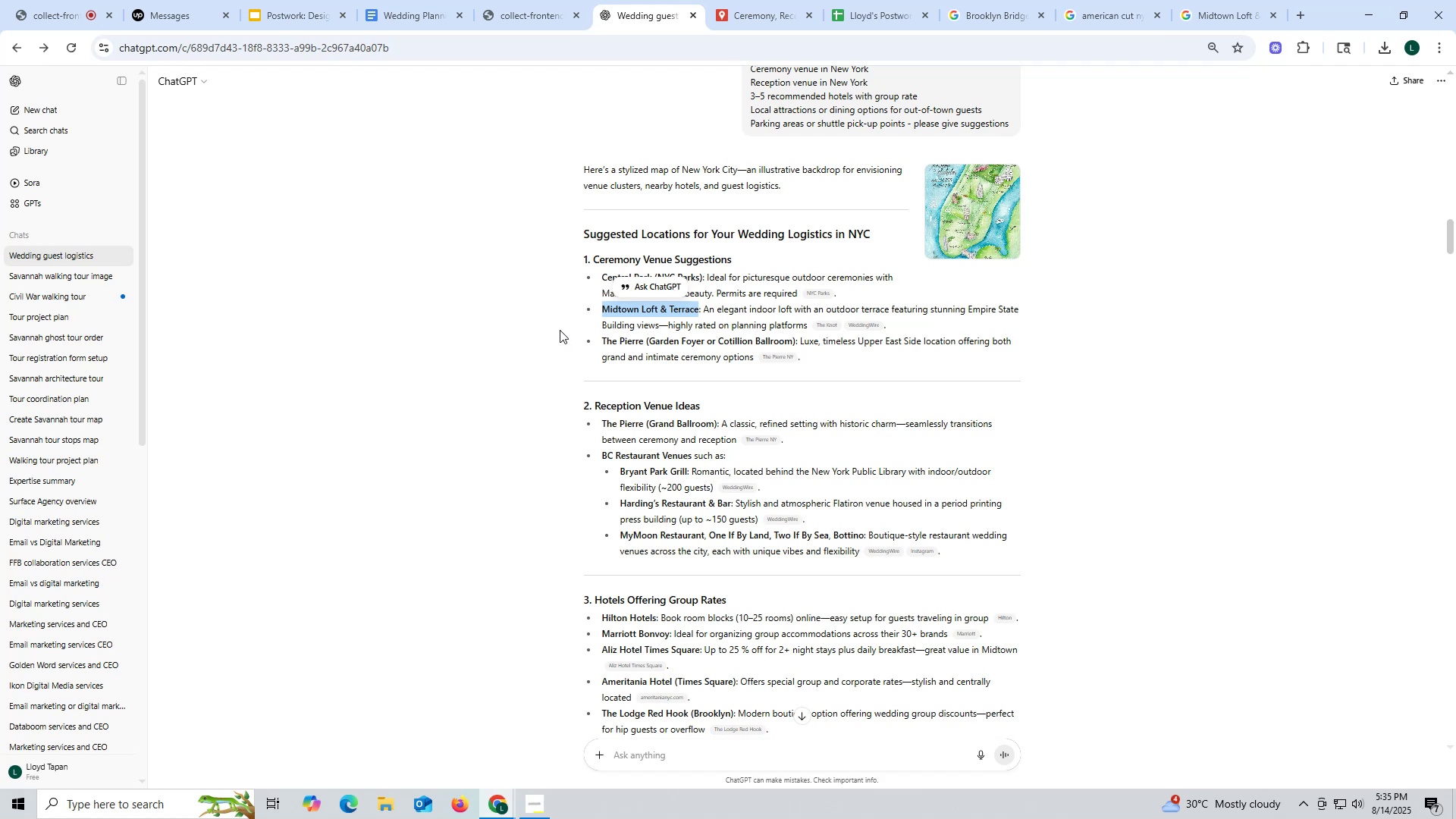 
scroll: coordinate [781, 183], scroll_direction: up, amount: 1.0
 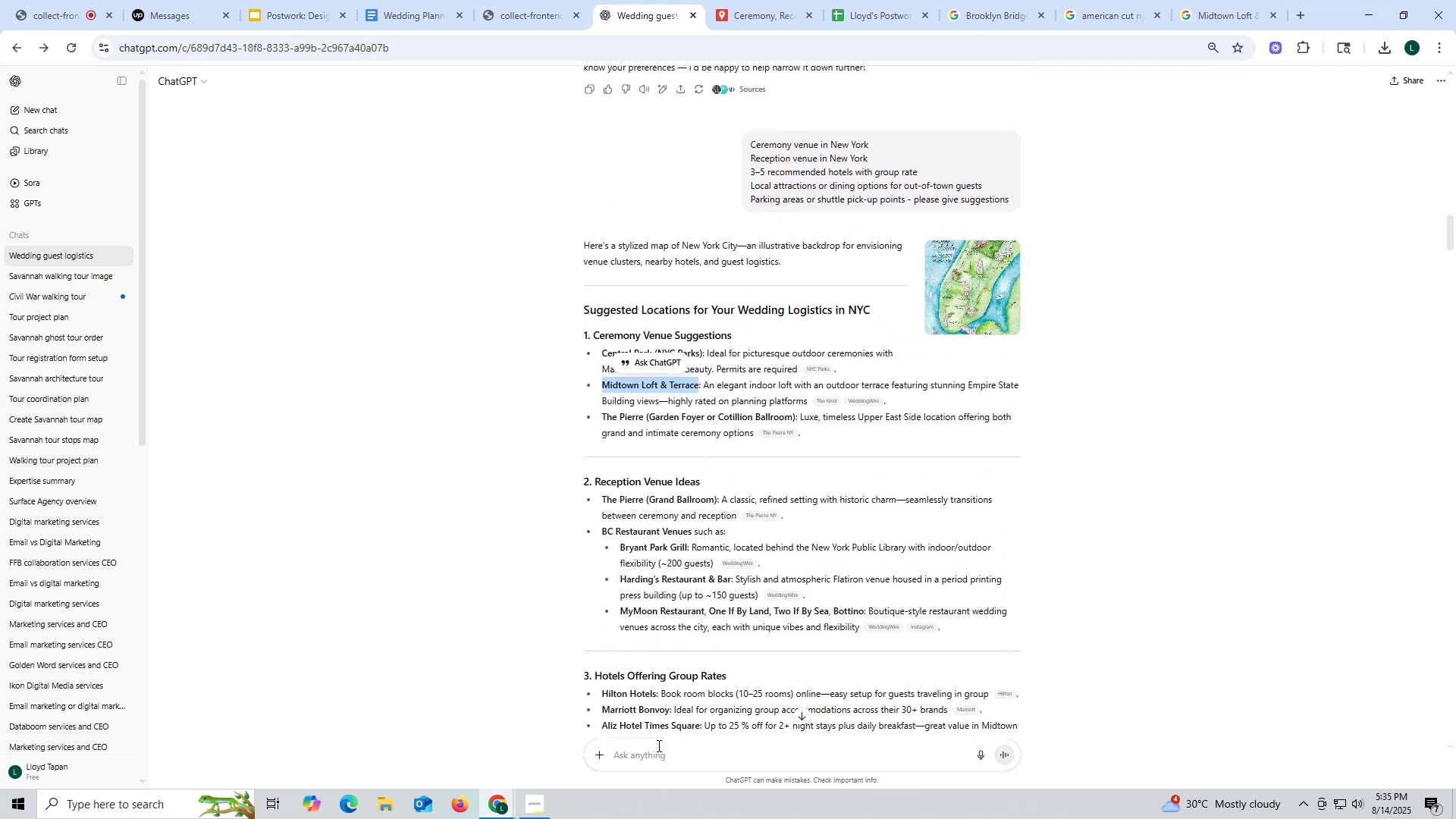 
hold_key(key=ShiftLeft, duration=0.53)
 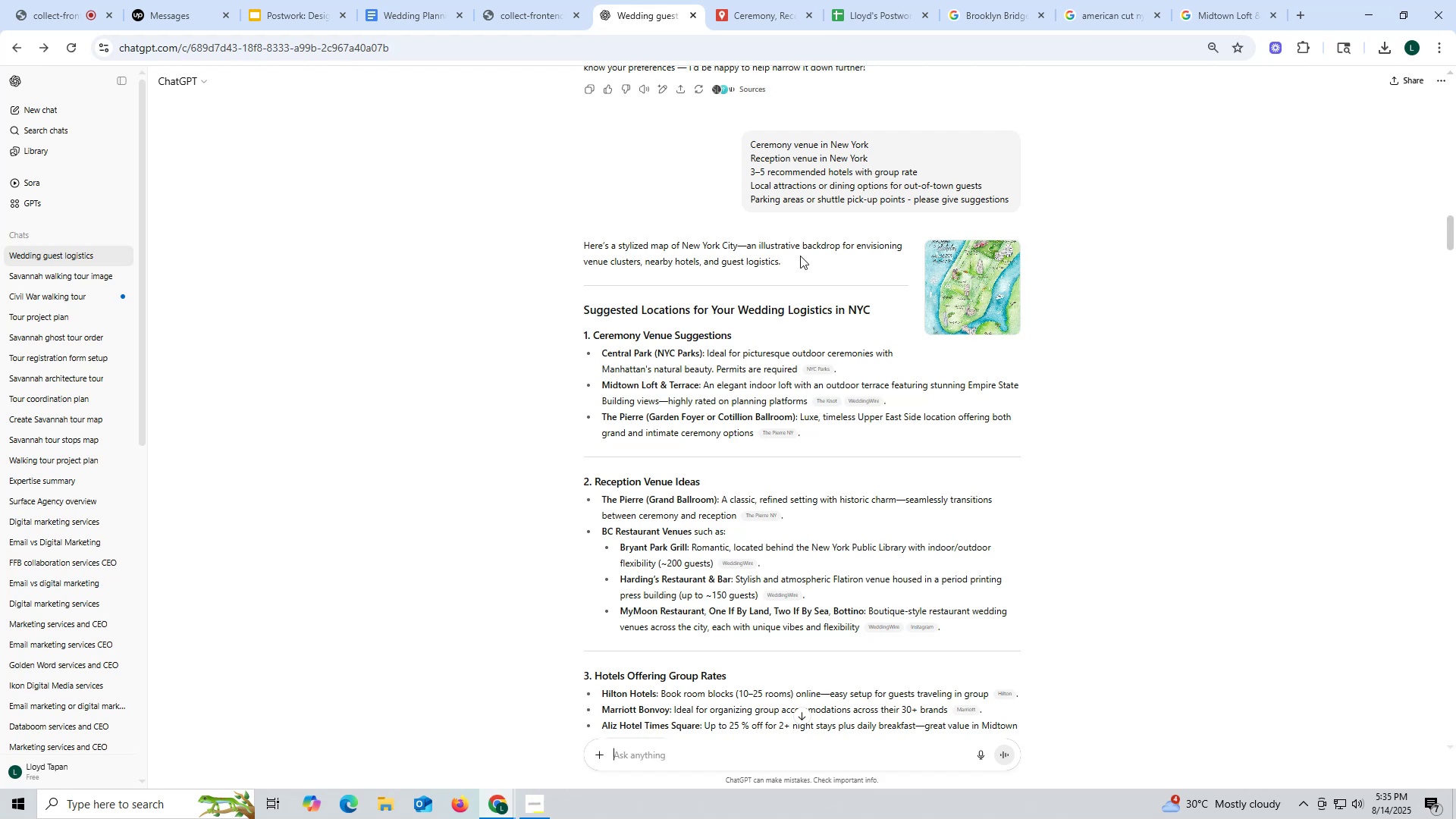 
left_click_drag(start_coordinate=[748, 141], to_coordinate=[883, 155])
 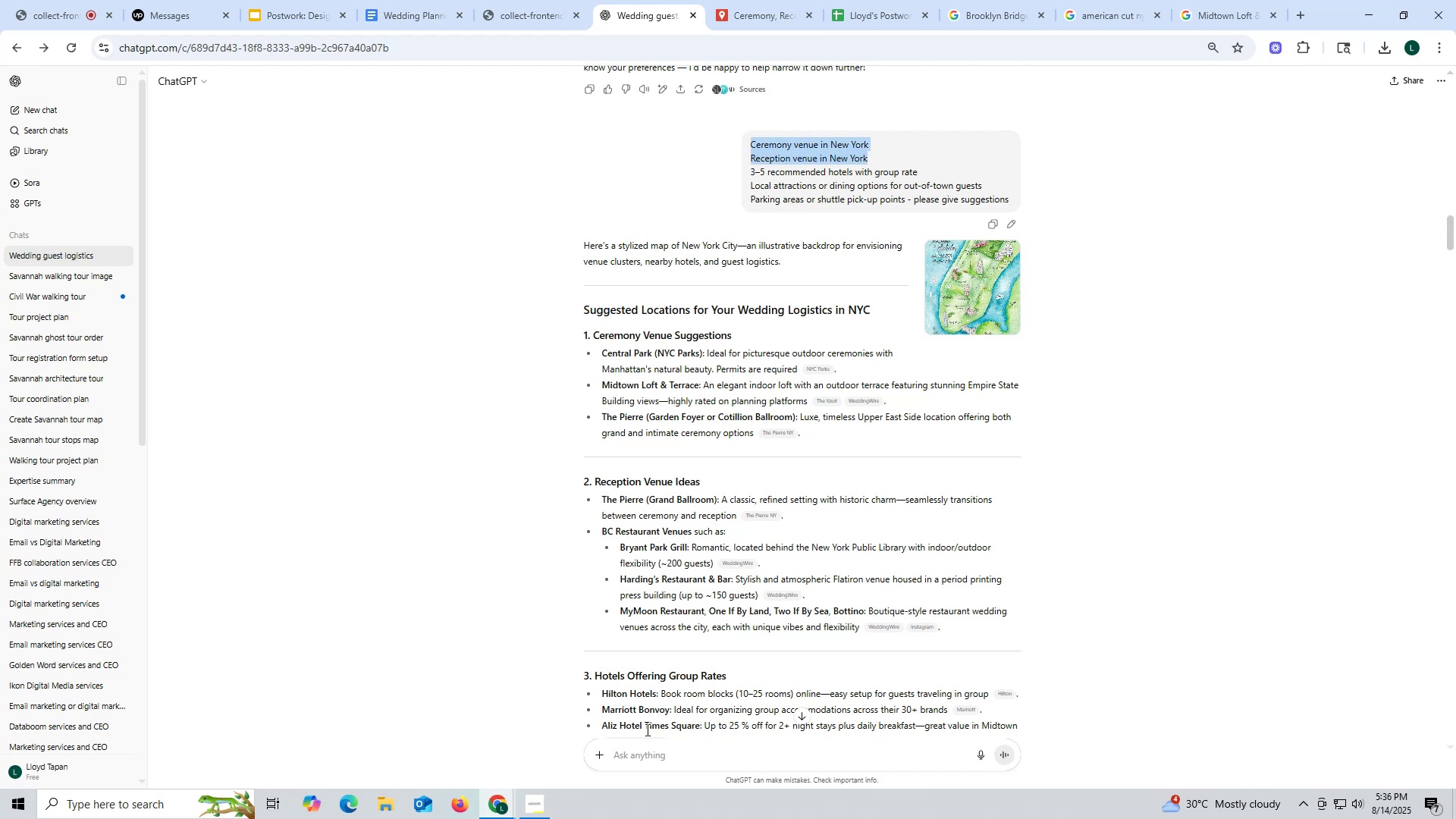 
key(Control+ControlLeft)
 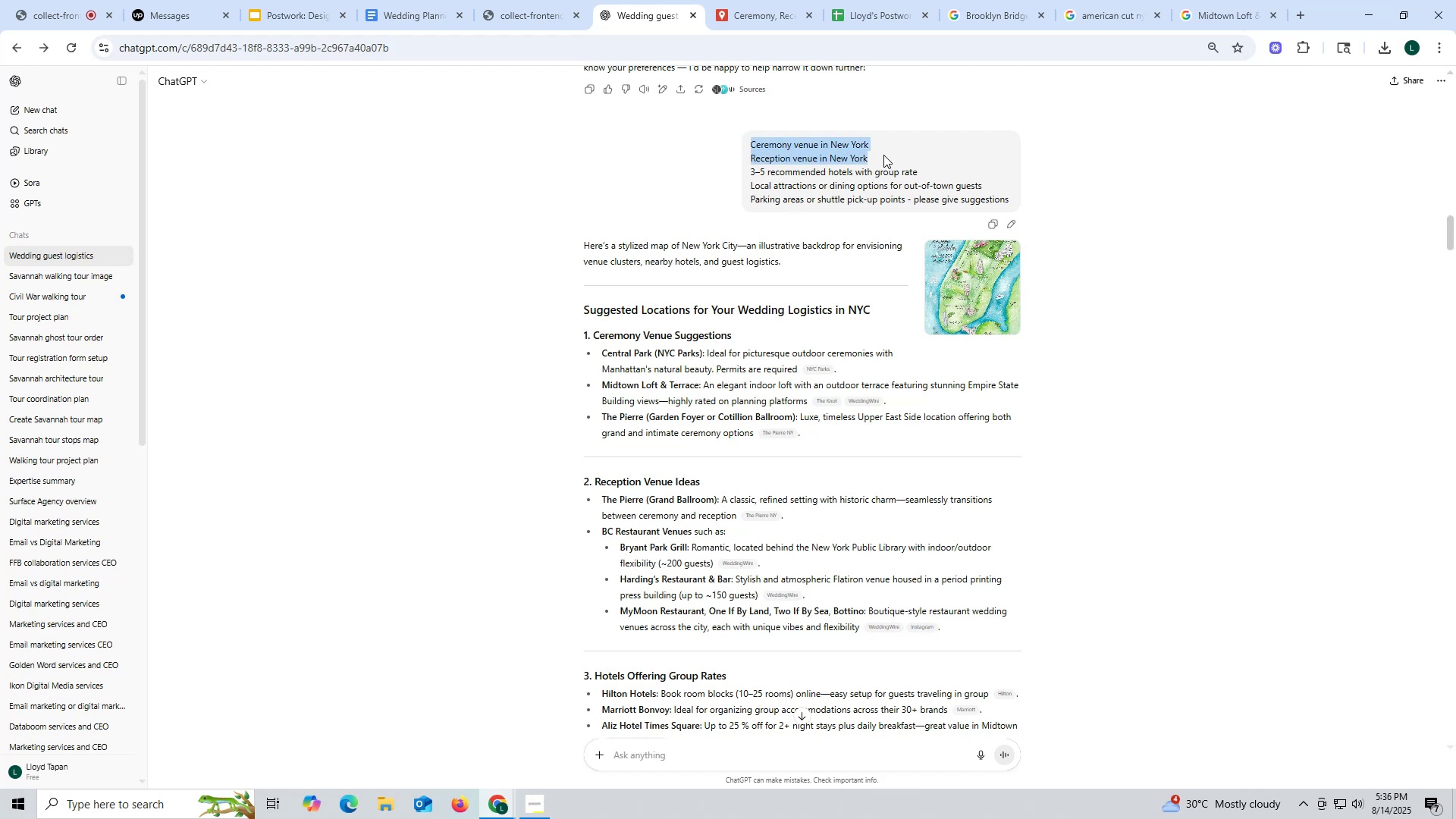 
key(Control+C)
 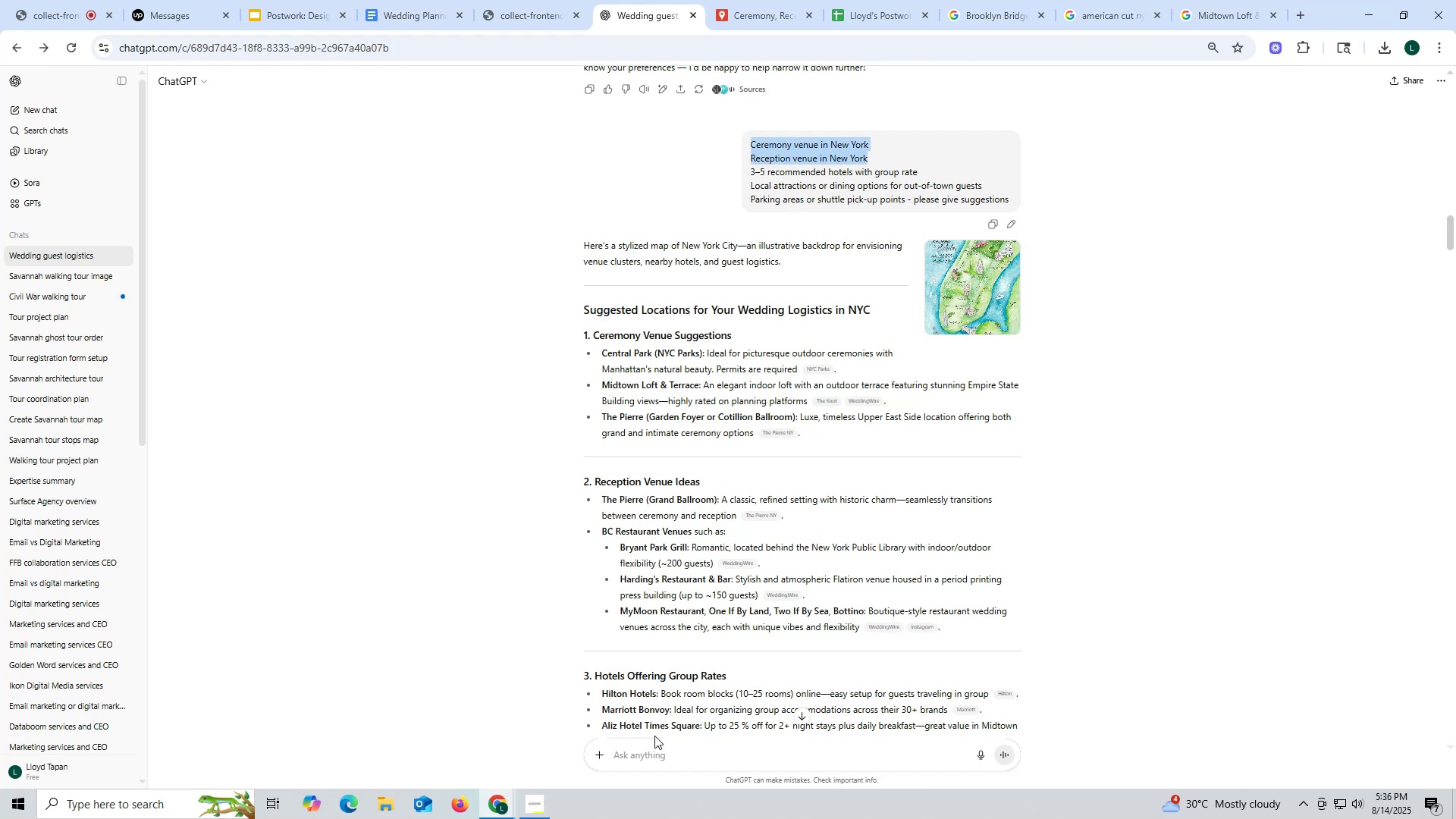 
key(Control+ControlLeft)
 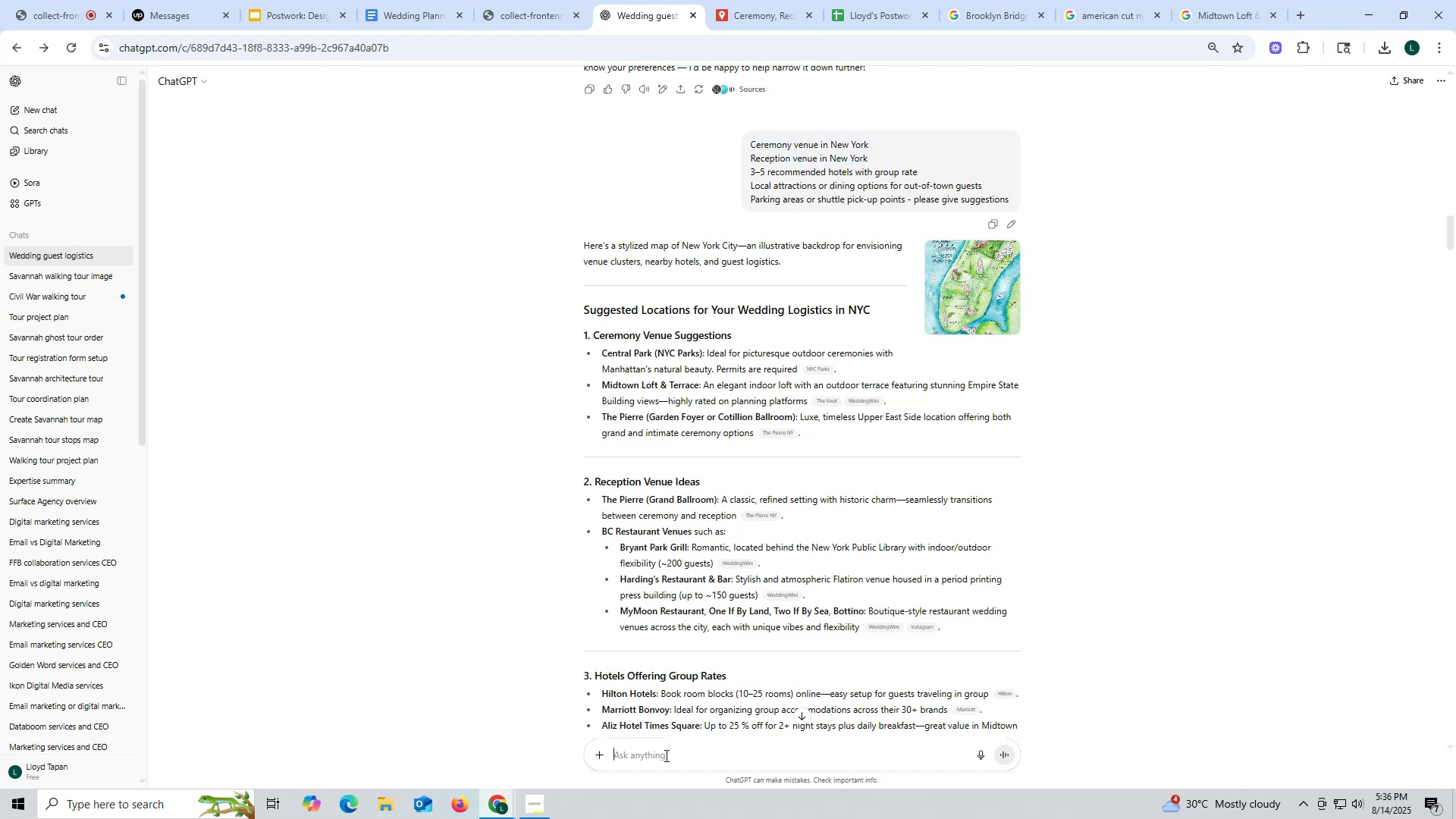 
left_click([665, 755])
 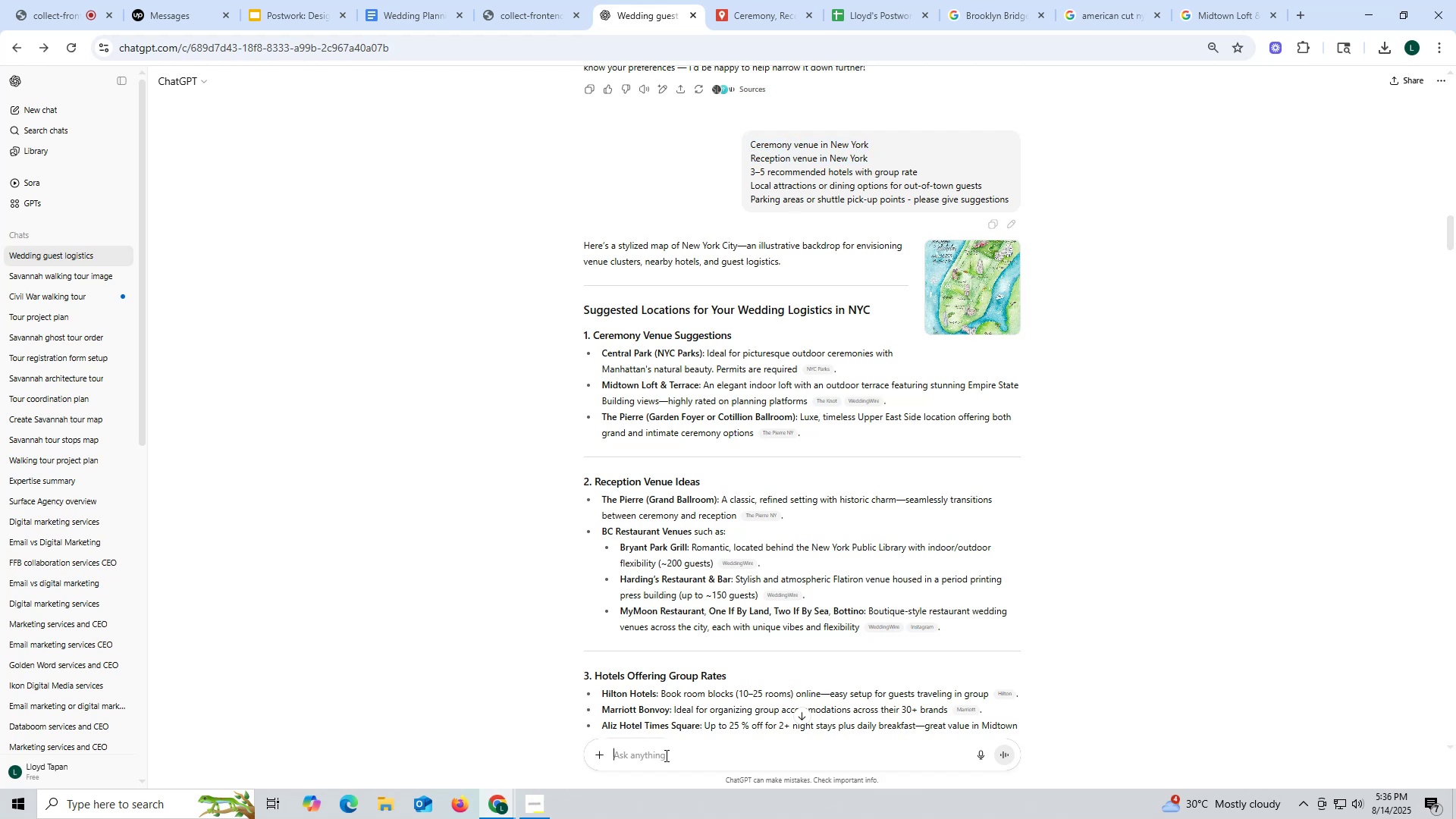 
key(Control+V)
 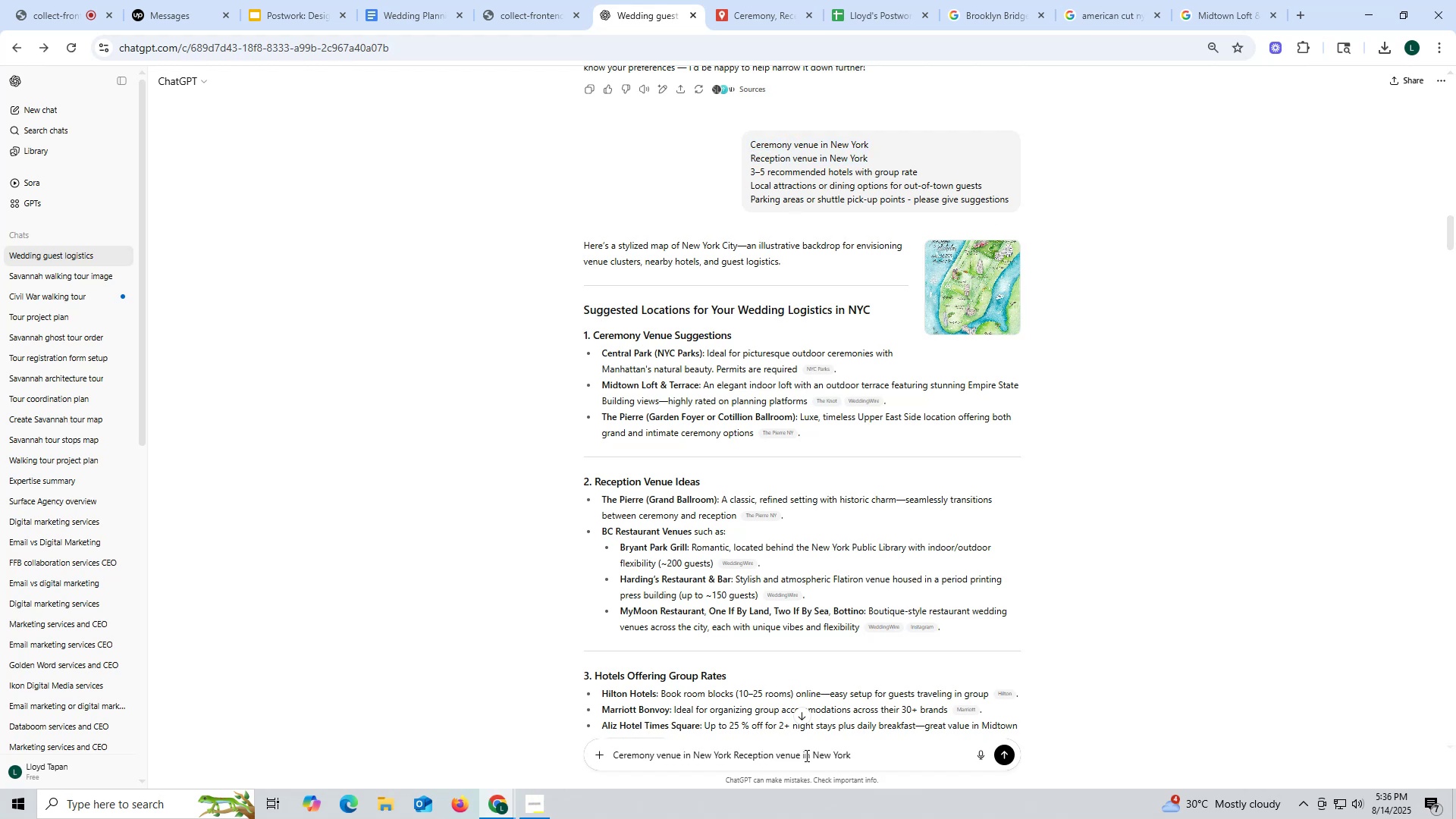 
left_click([777, 751])
 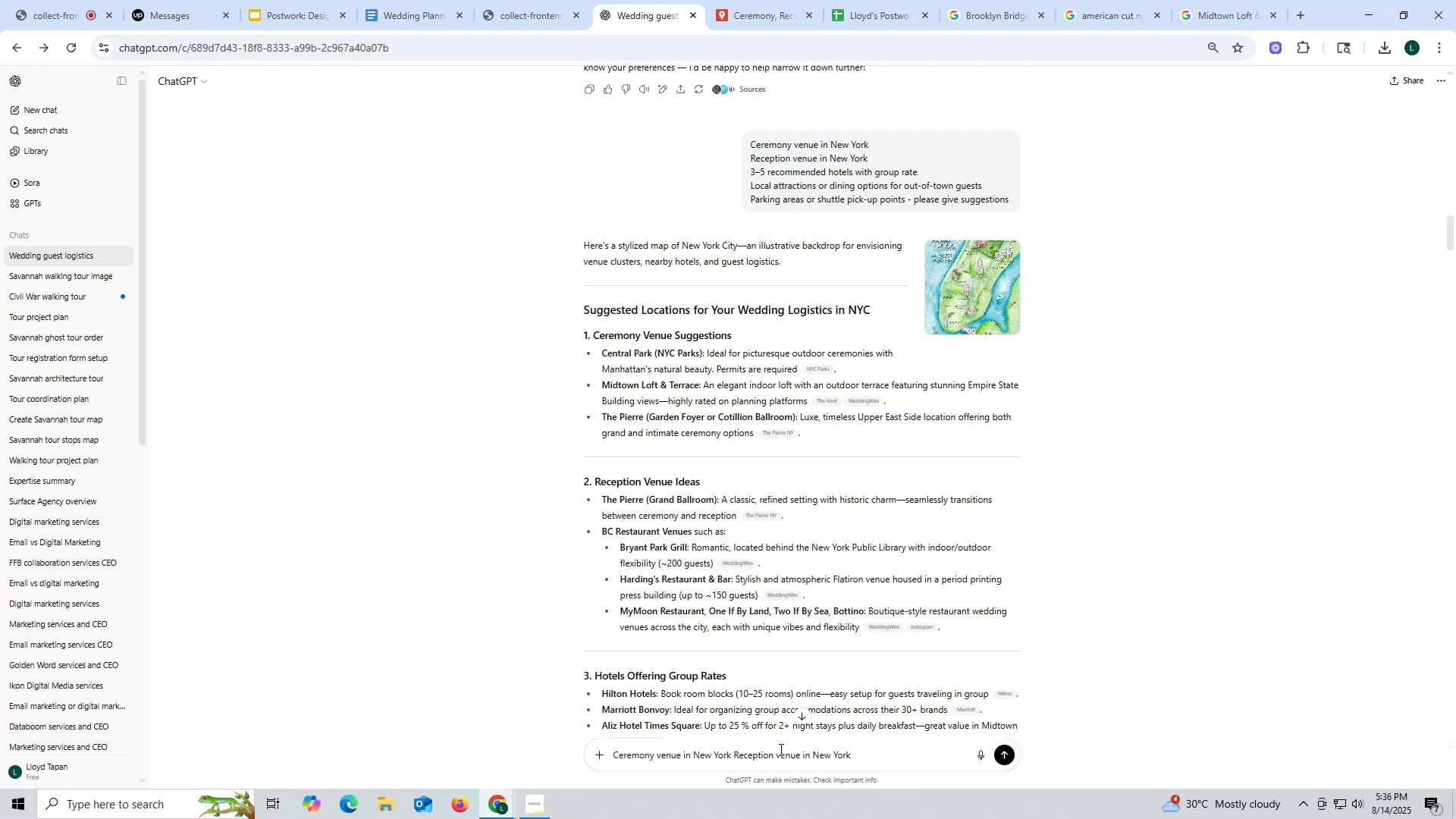 
type(wite)
key(Backspace)
type(h dui)
key(Backspace)
key(Backspace)
type(ifferebr)
key(Backspace)
key(Backspace)
 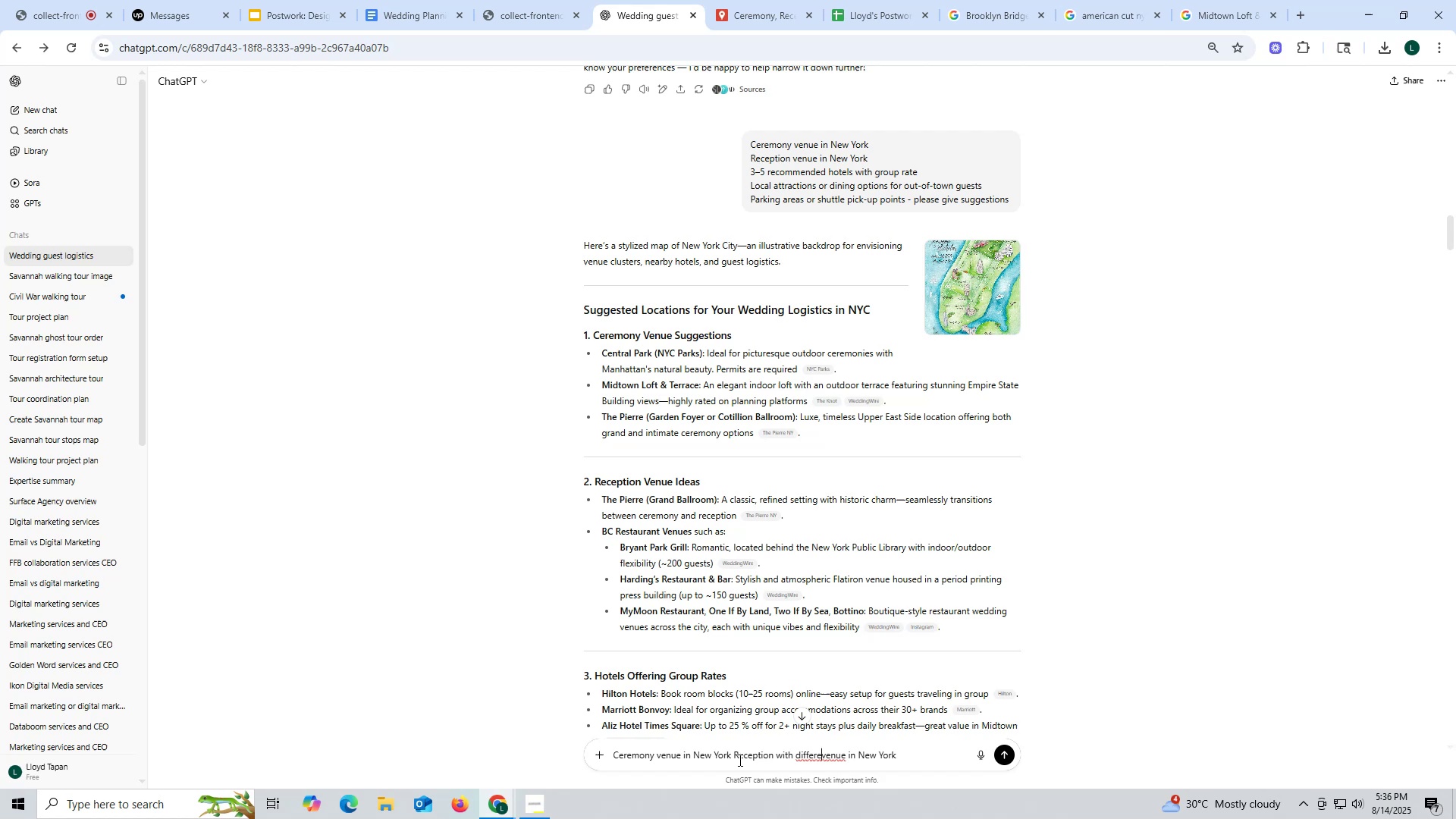 
left_click_drag(start_coordinate=[733, 755], to_coordinate=[772, 752])
 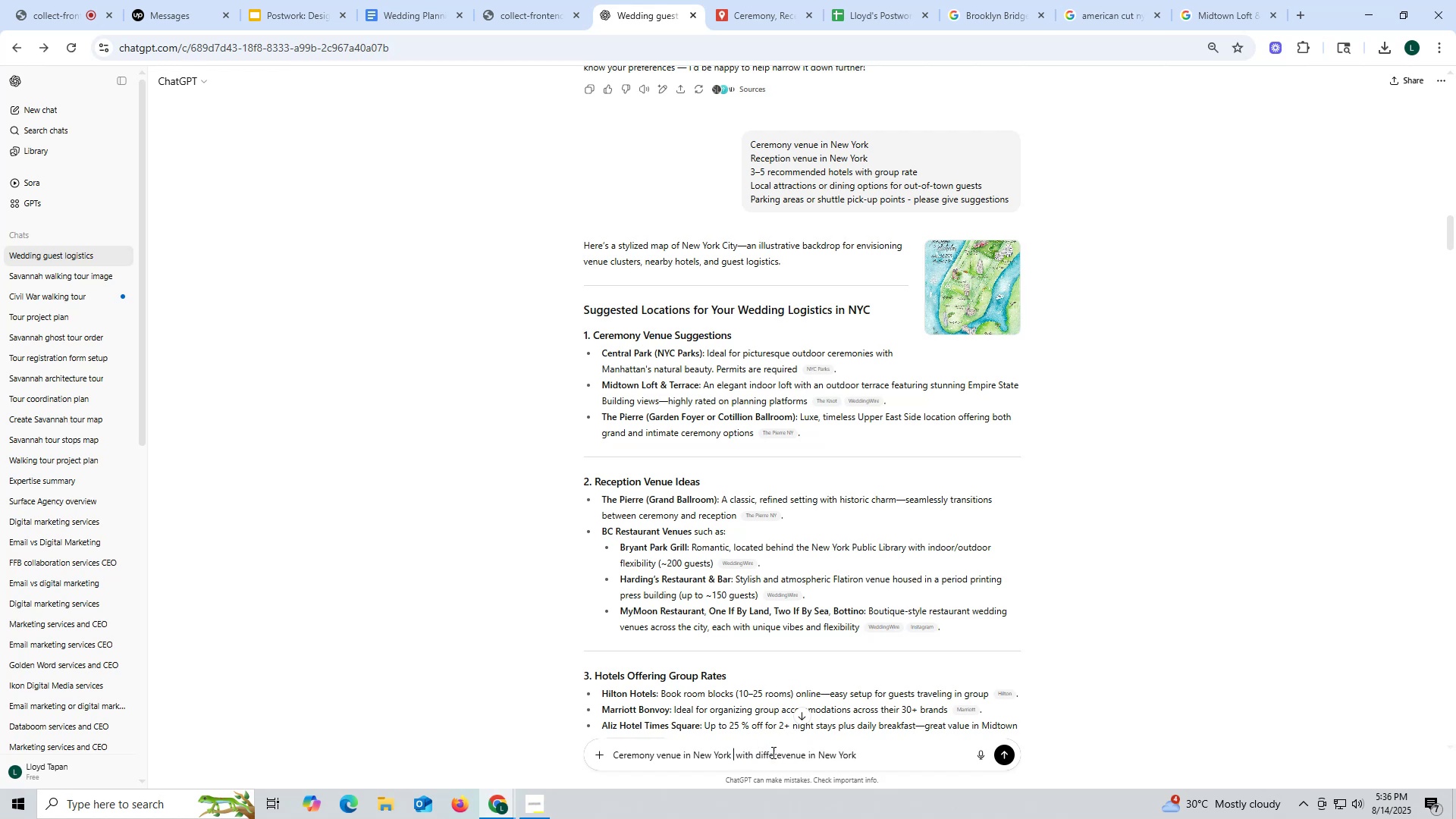 
key(Control+X)
 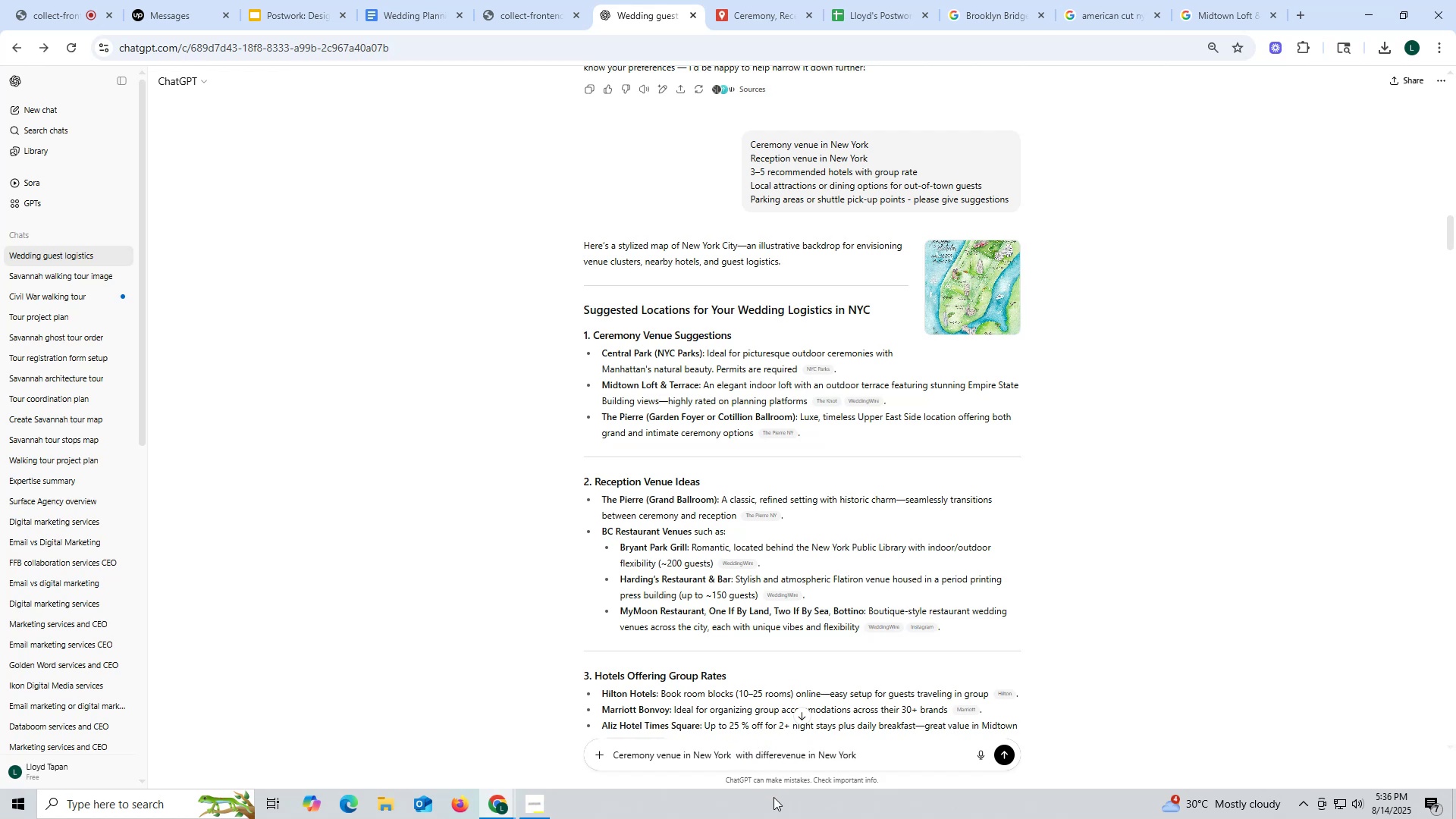 
key(Backspace)
 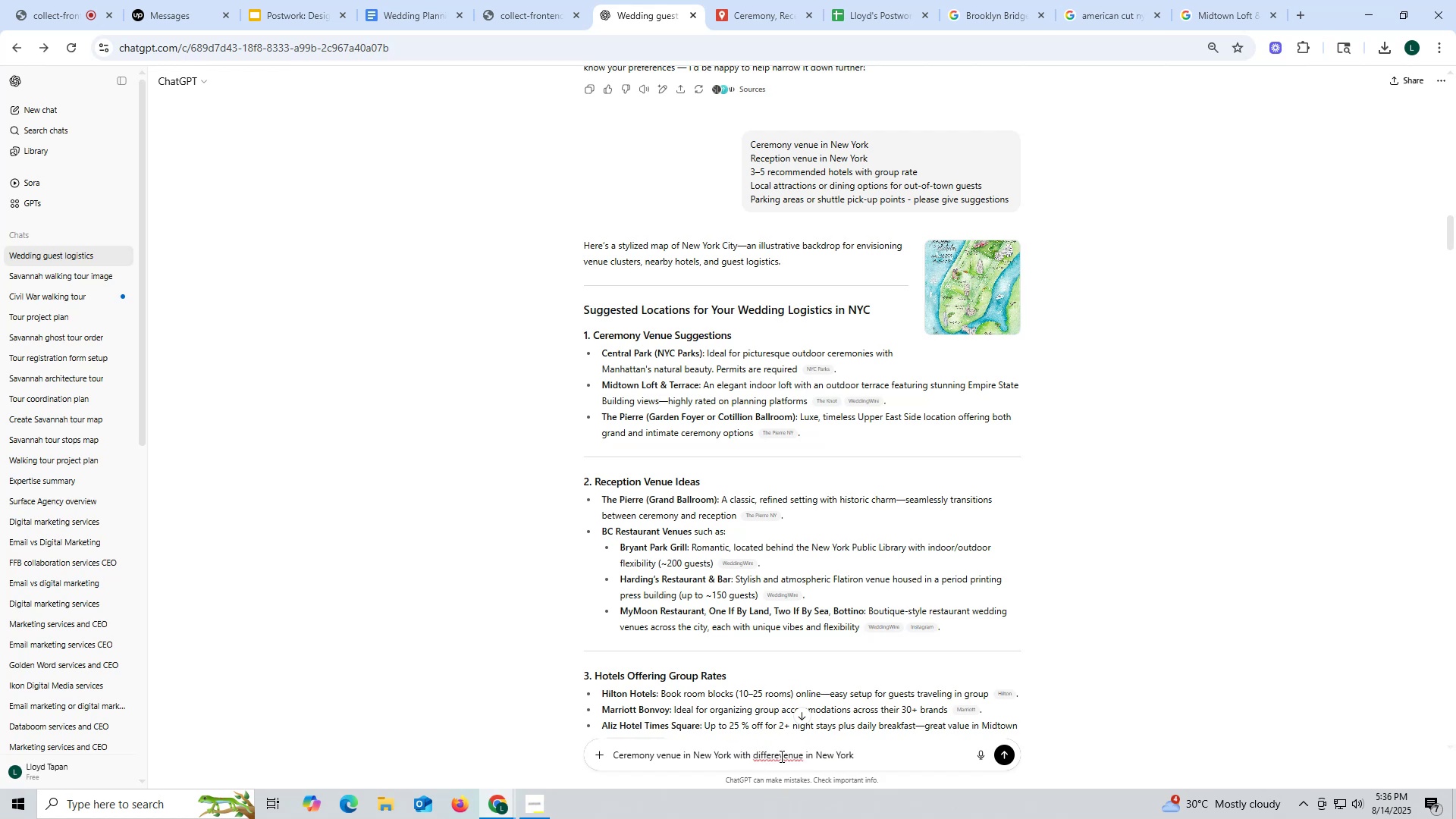 
left_click([780, 756])
 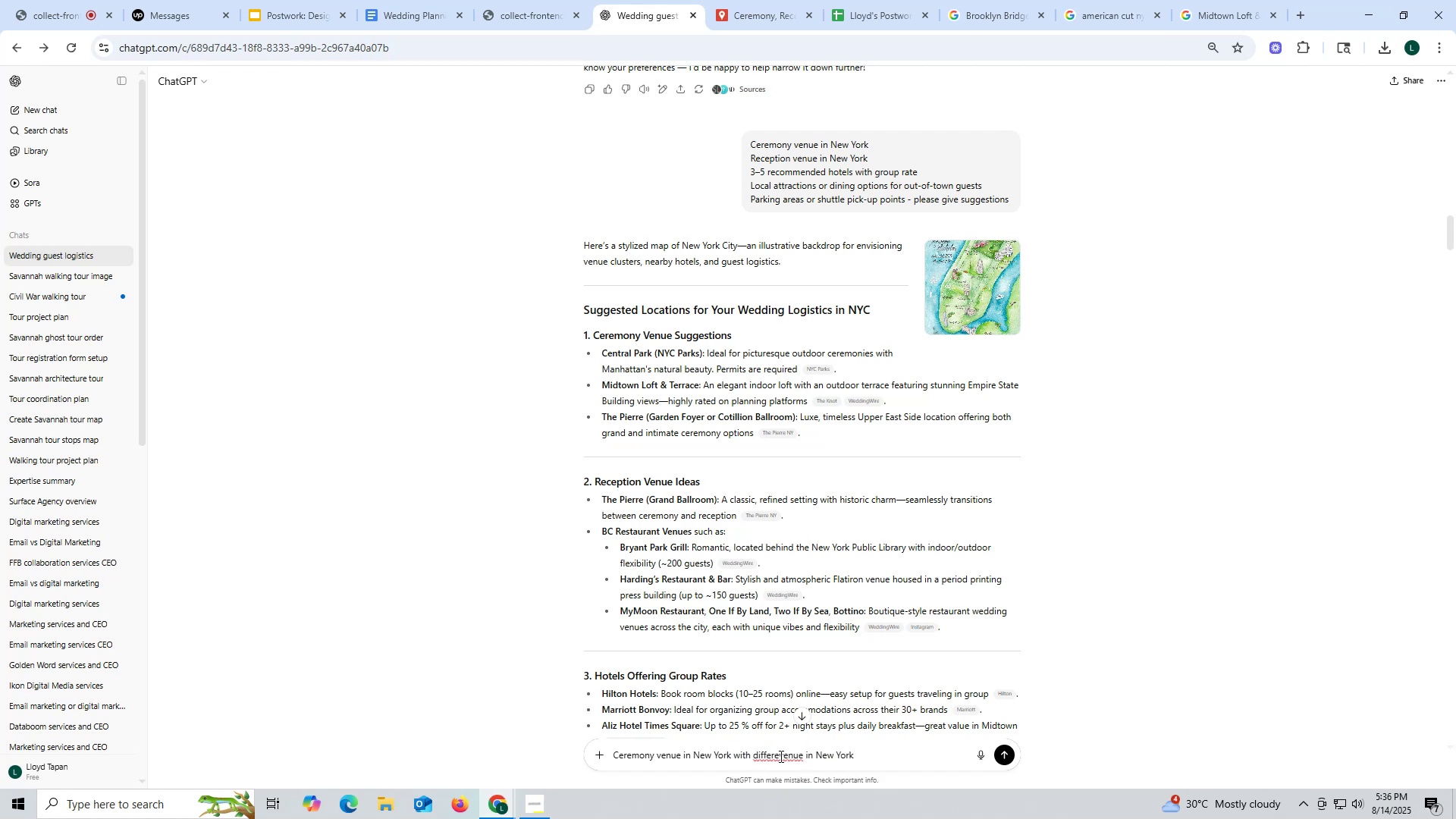 
type(nt )
 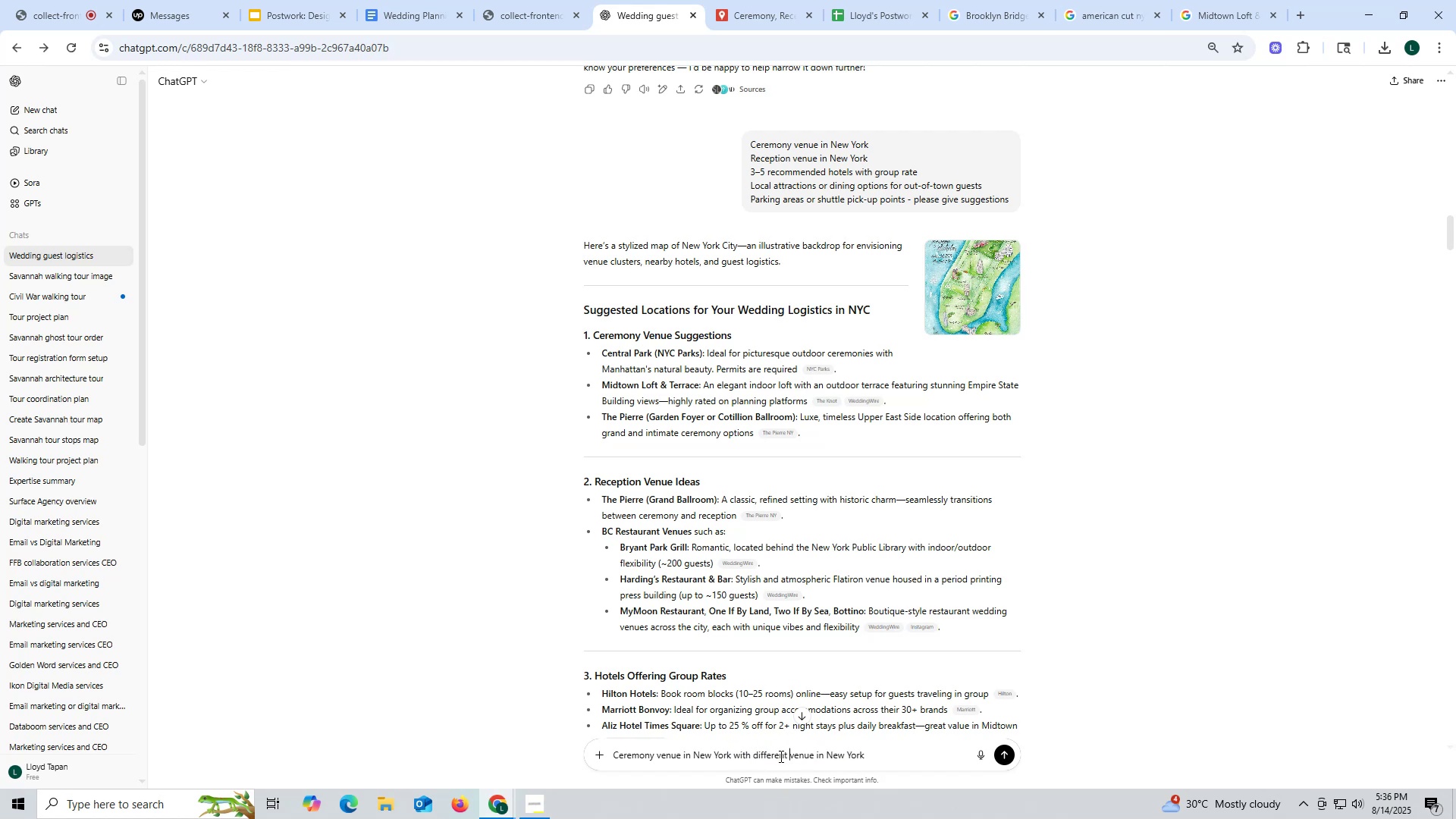 
key(Control+V)
 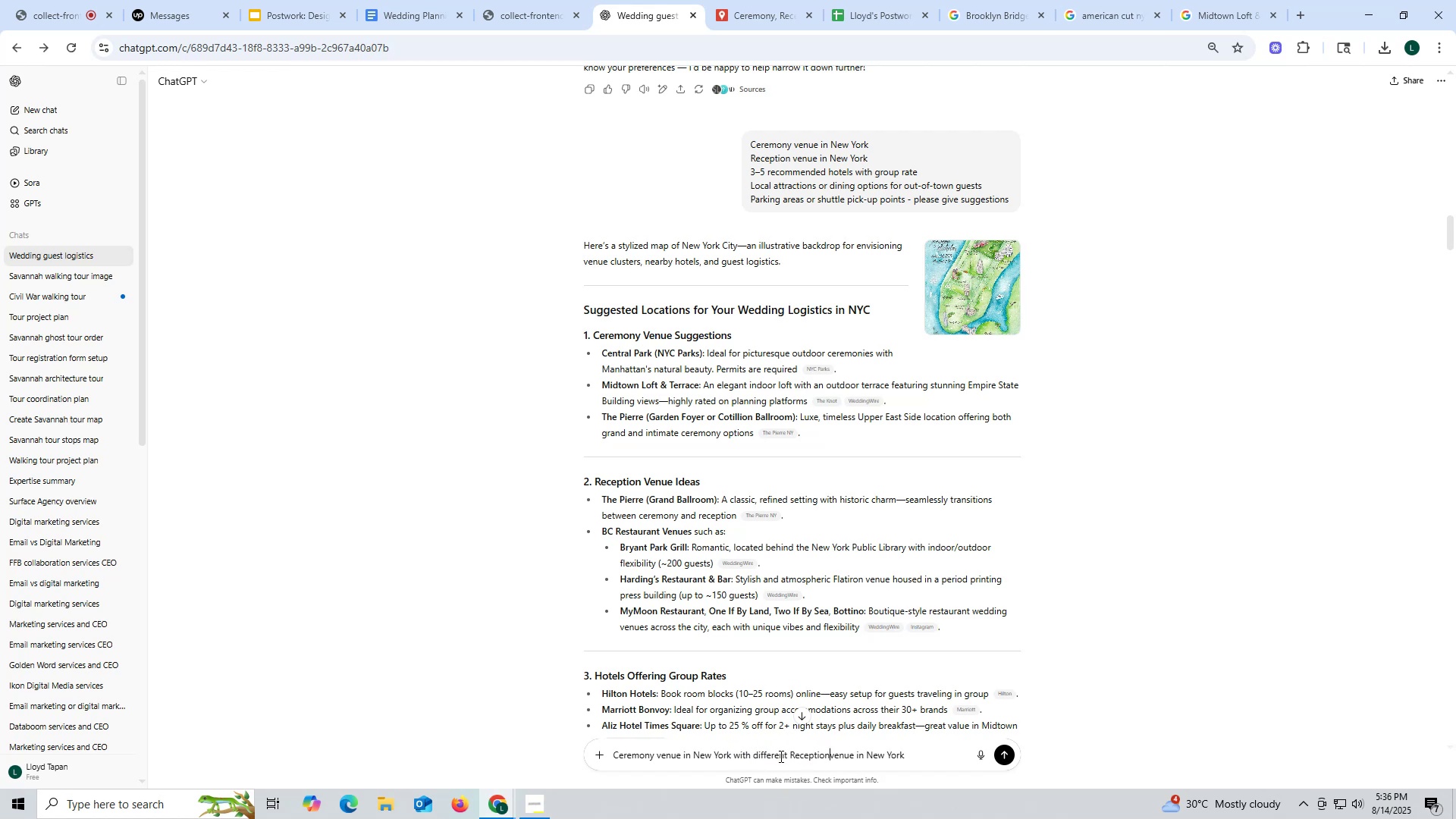 
key(Space)
 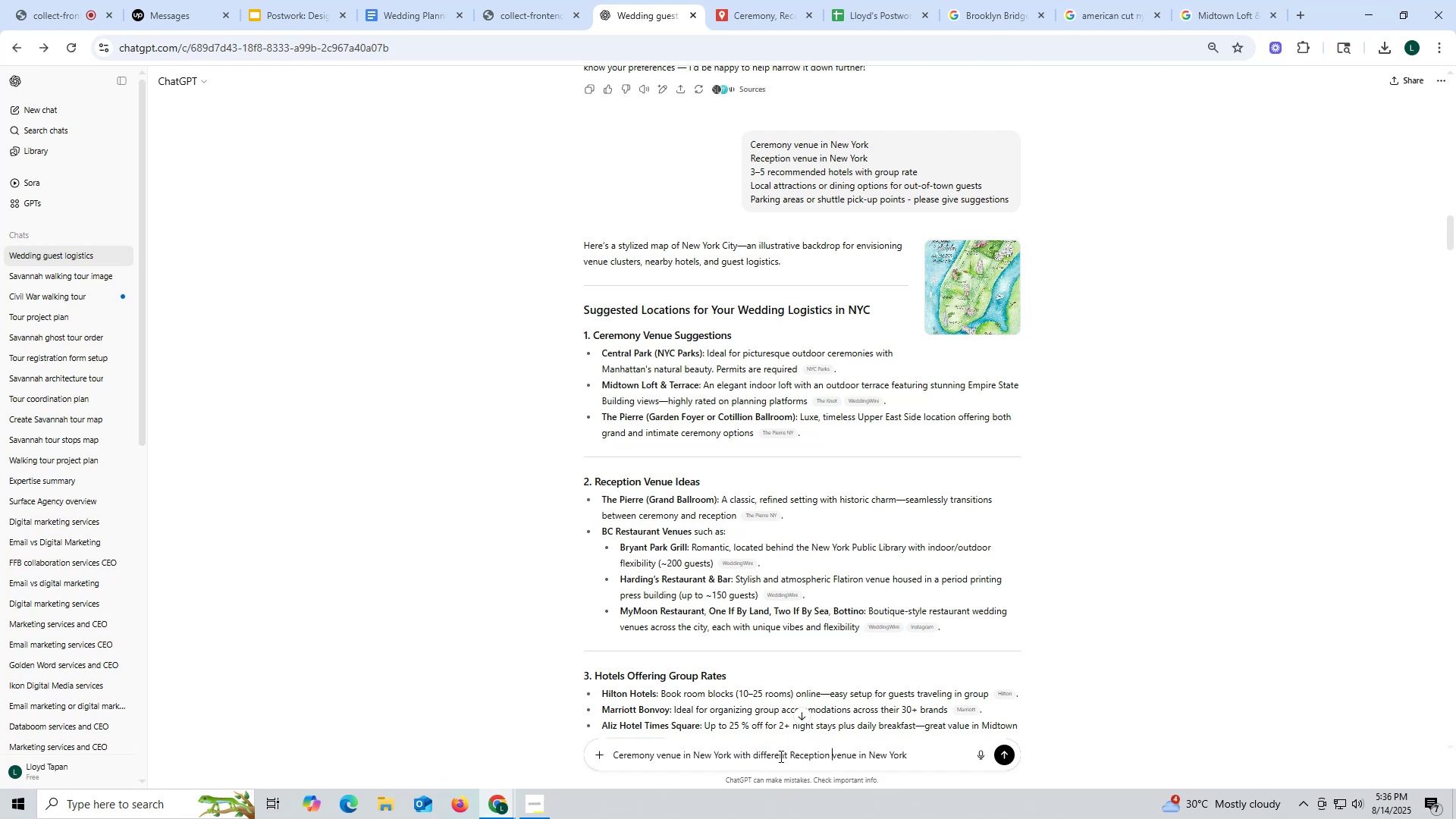 
key(Enter)
 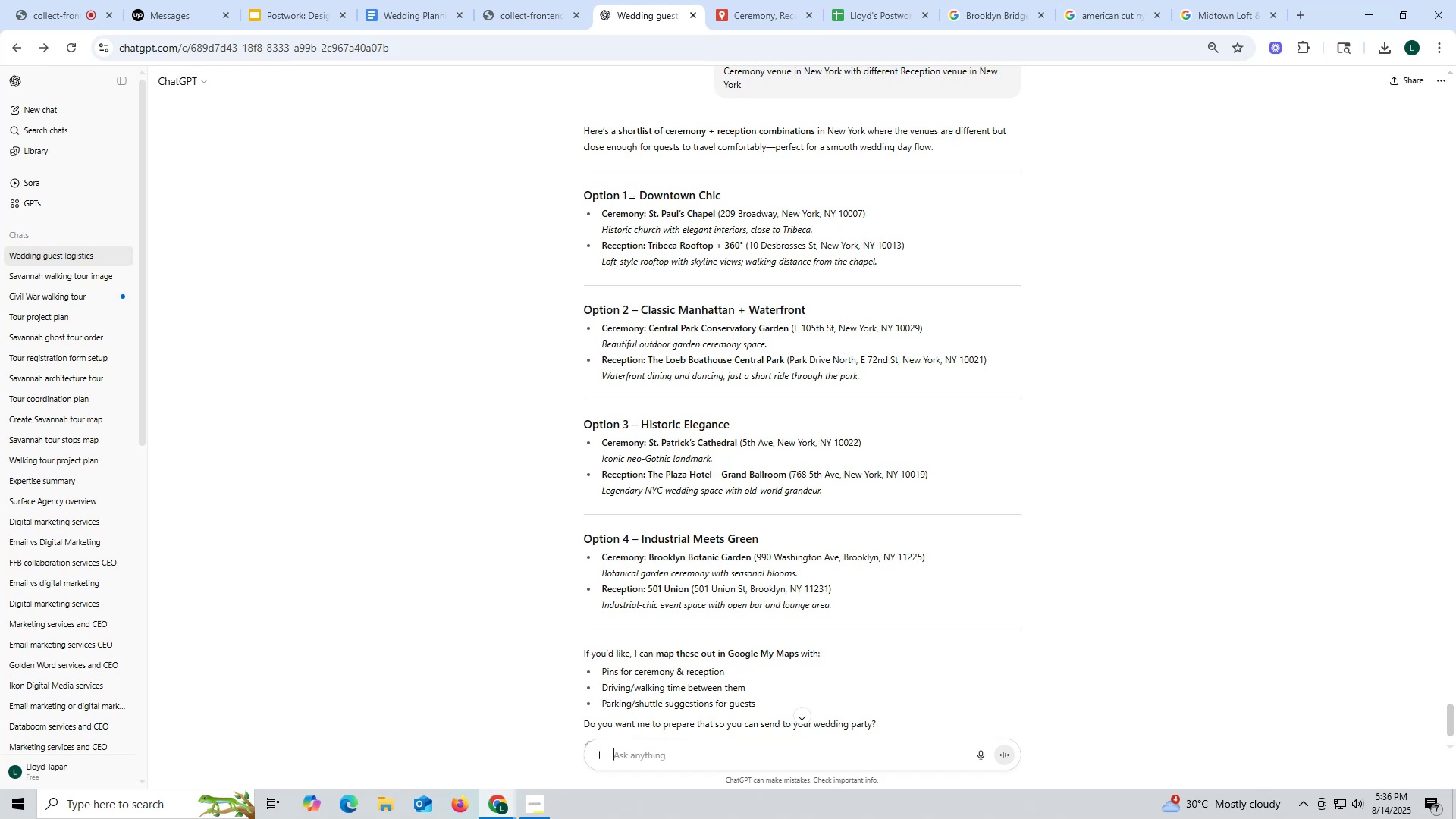 
wait(37.18)
 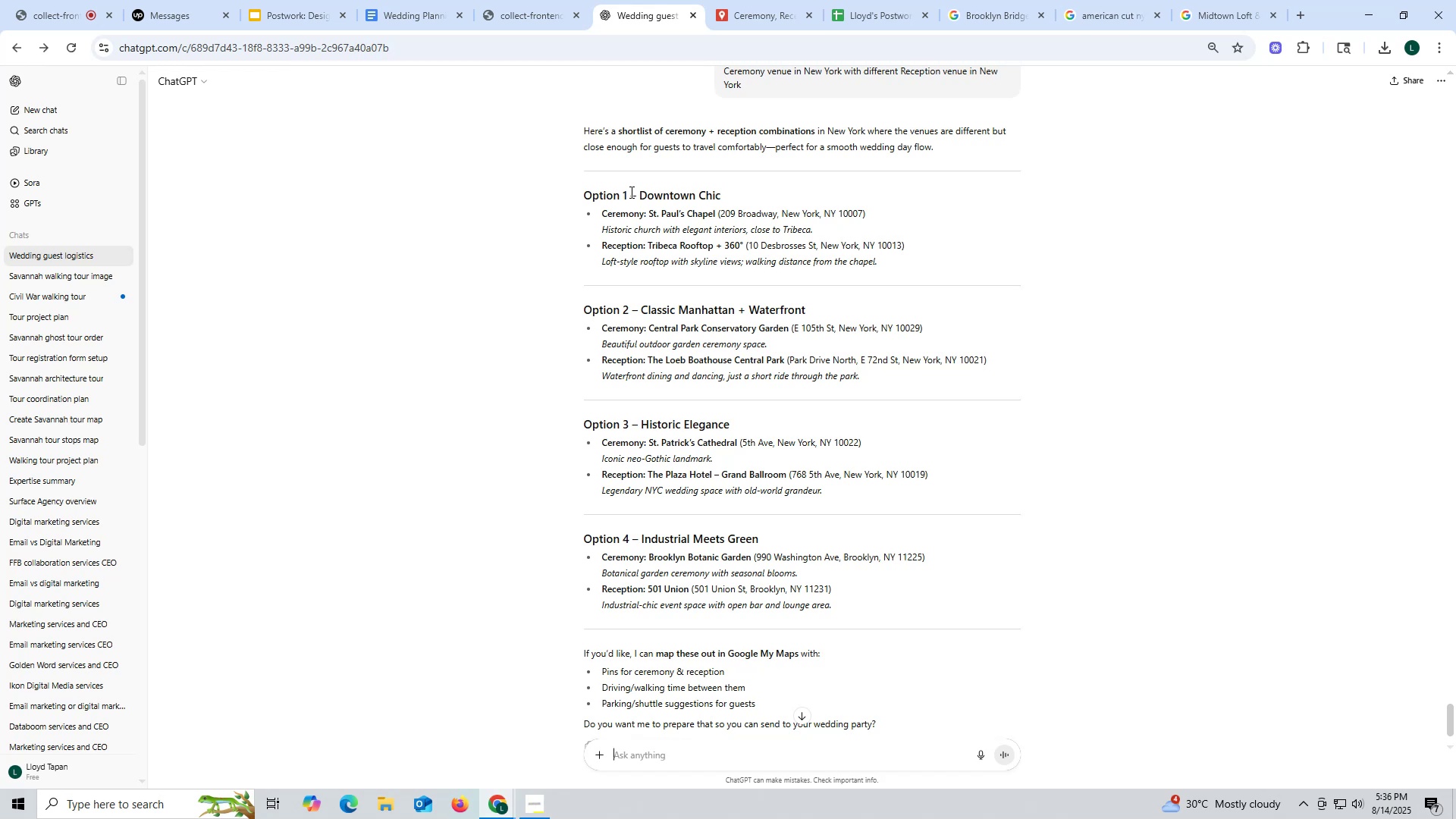 
left_click_drag(start_coordinate=[600, 212], to_coordinate=[715, 206])
 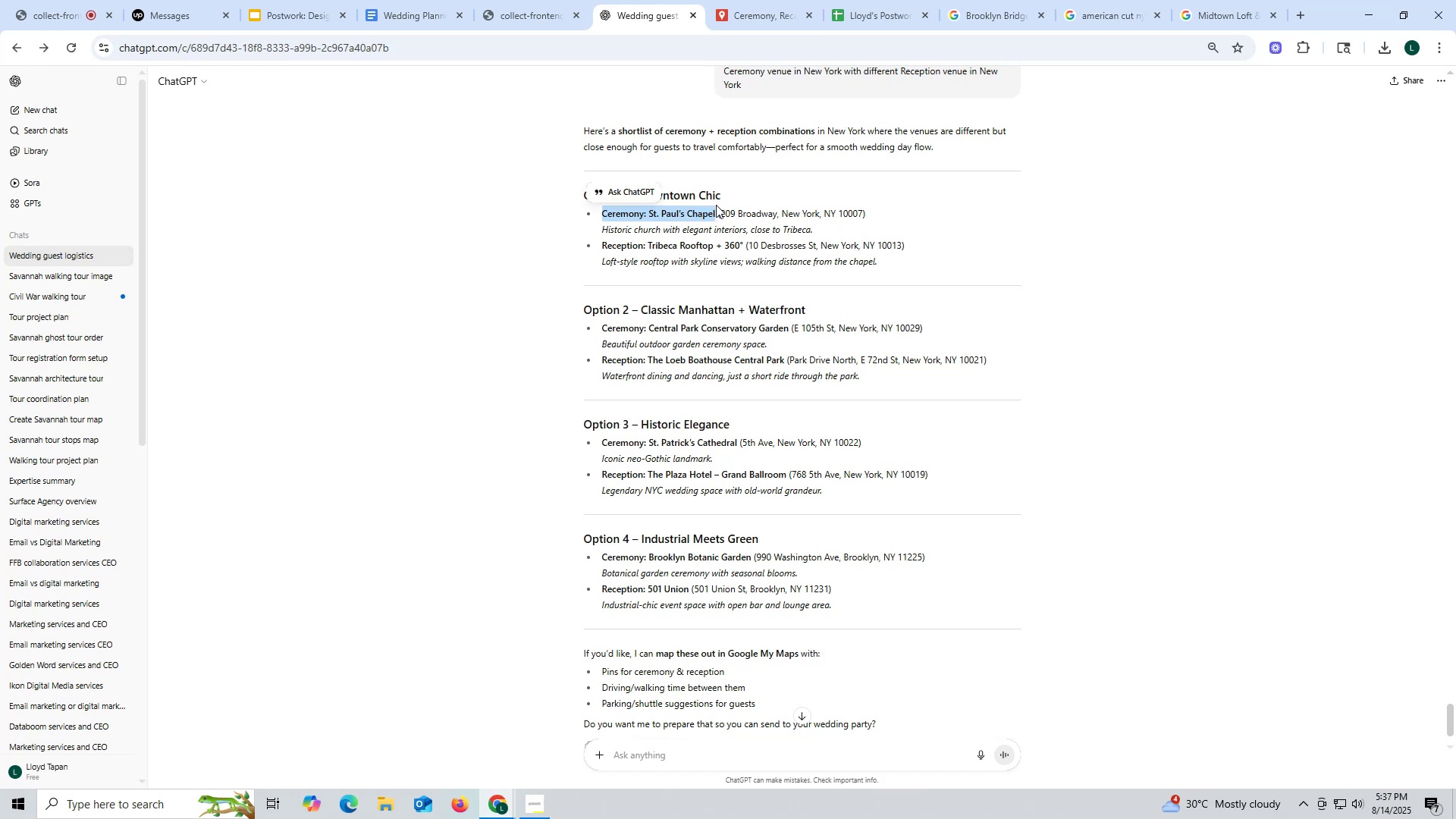 
key(Control+ControlLeft)
 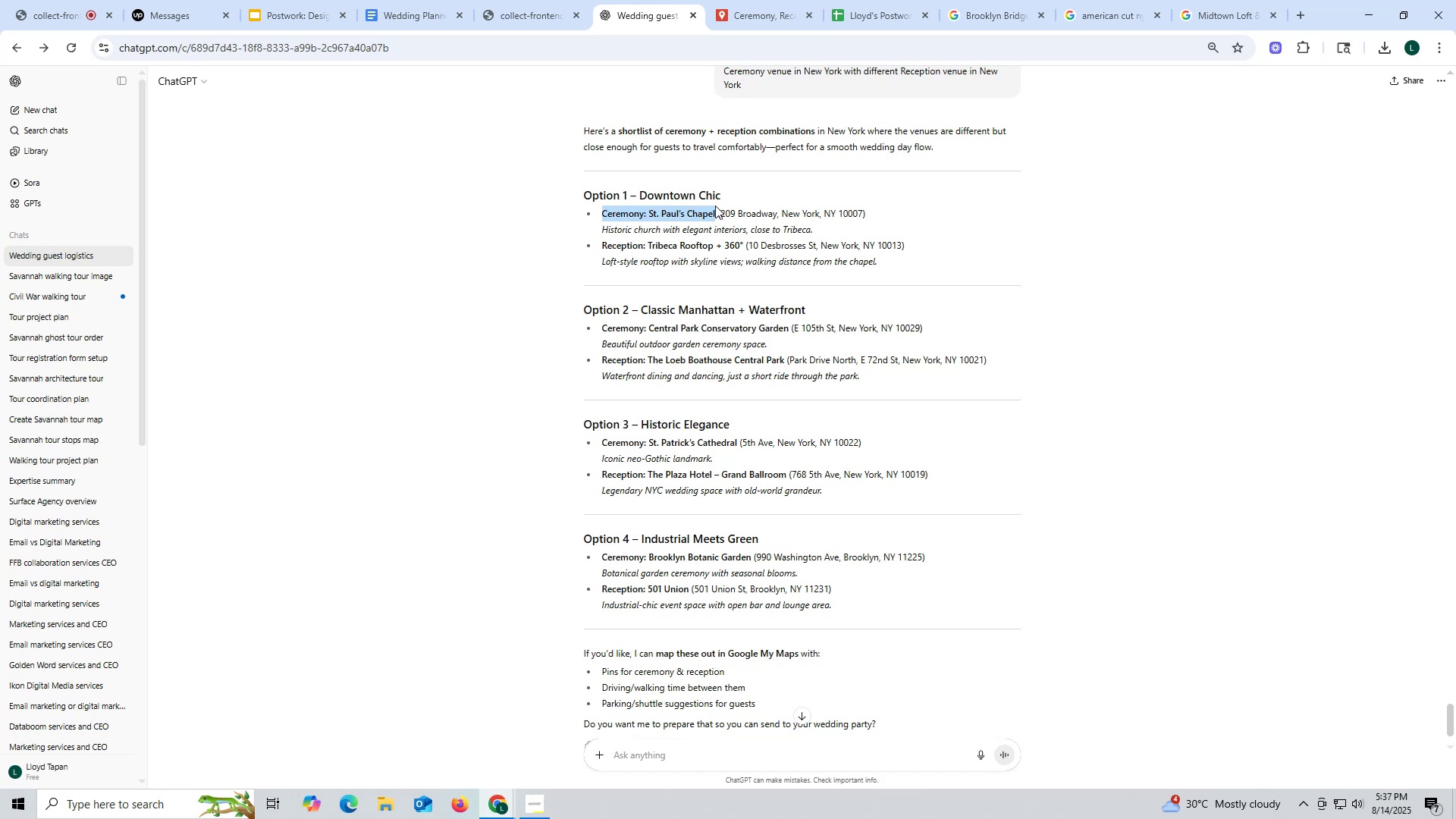 
key(Control+C)
 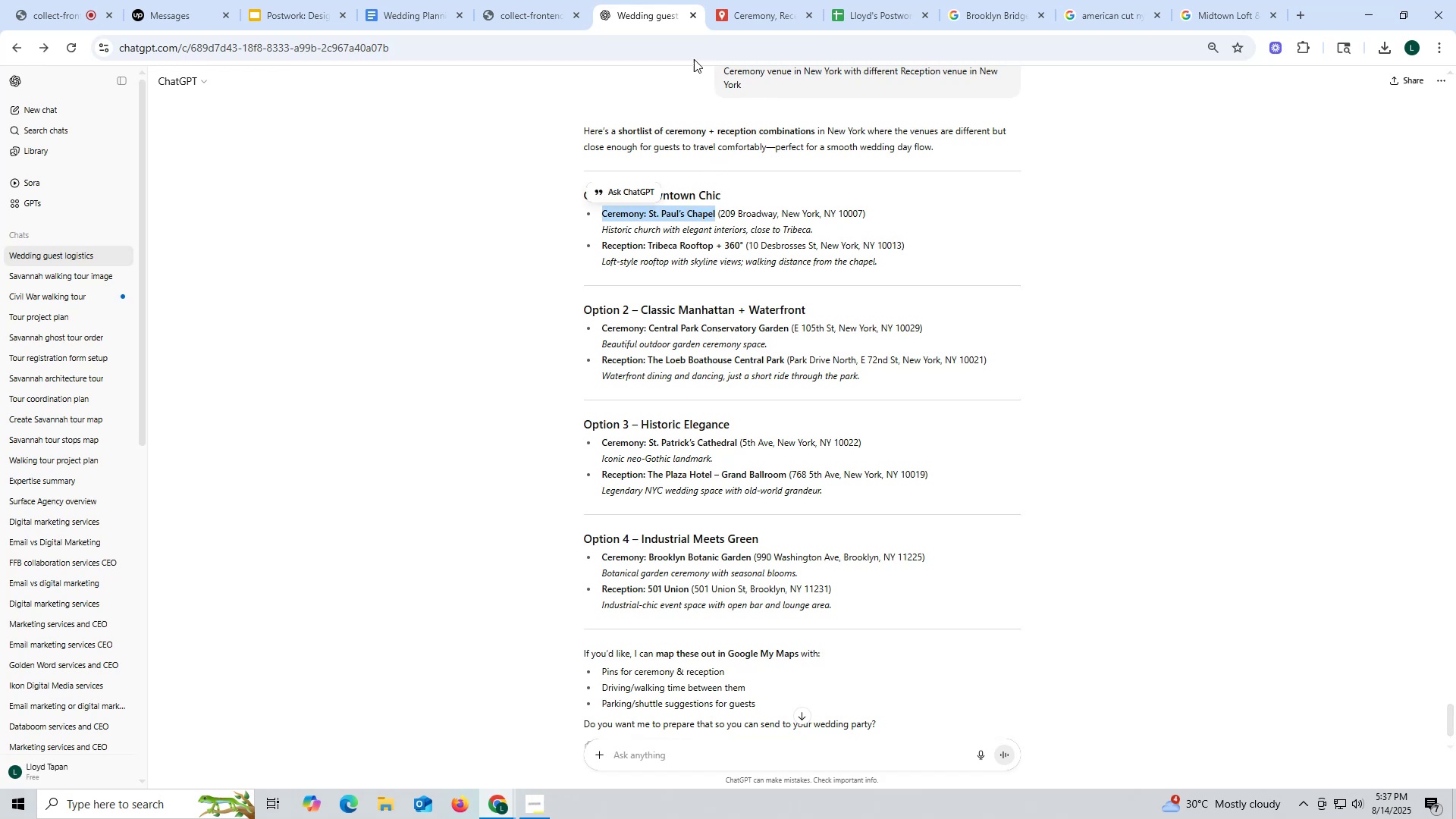 
left_click([774, 17])
 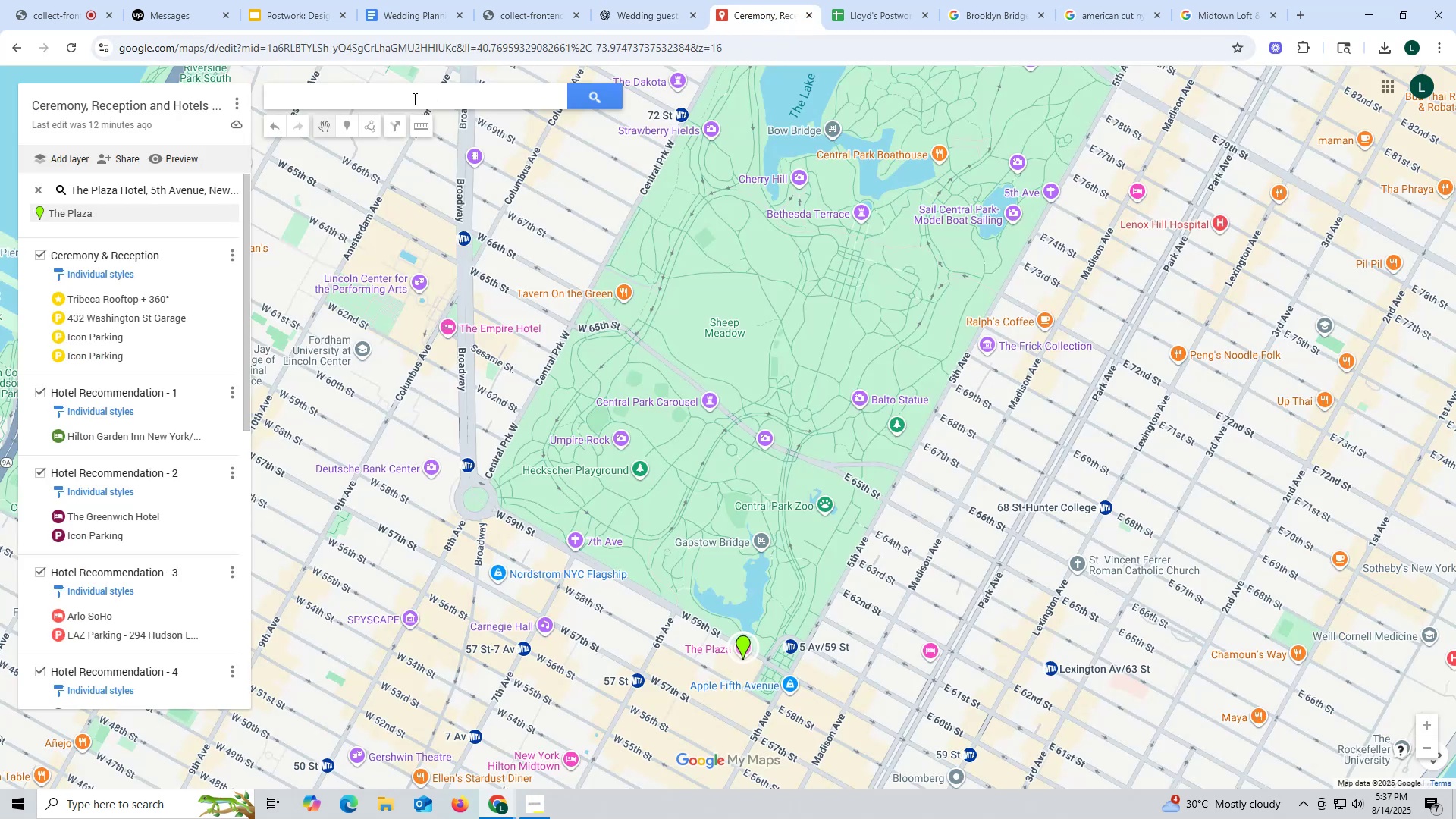 
left_click([407, 102])
 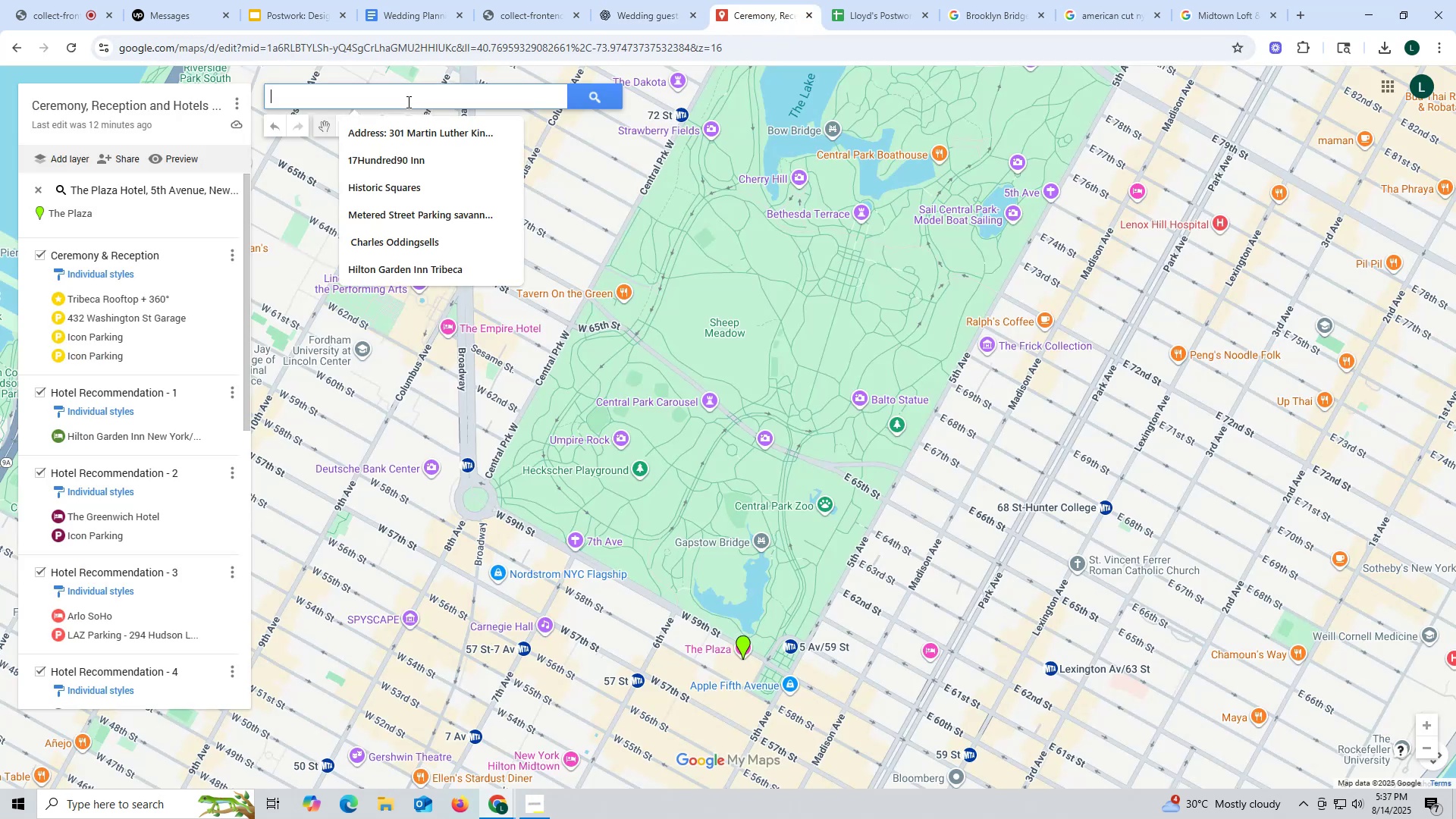 
key(Control+ControlLeft)
 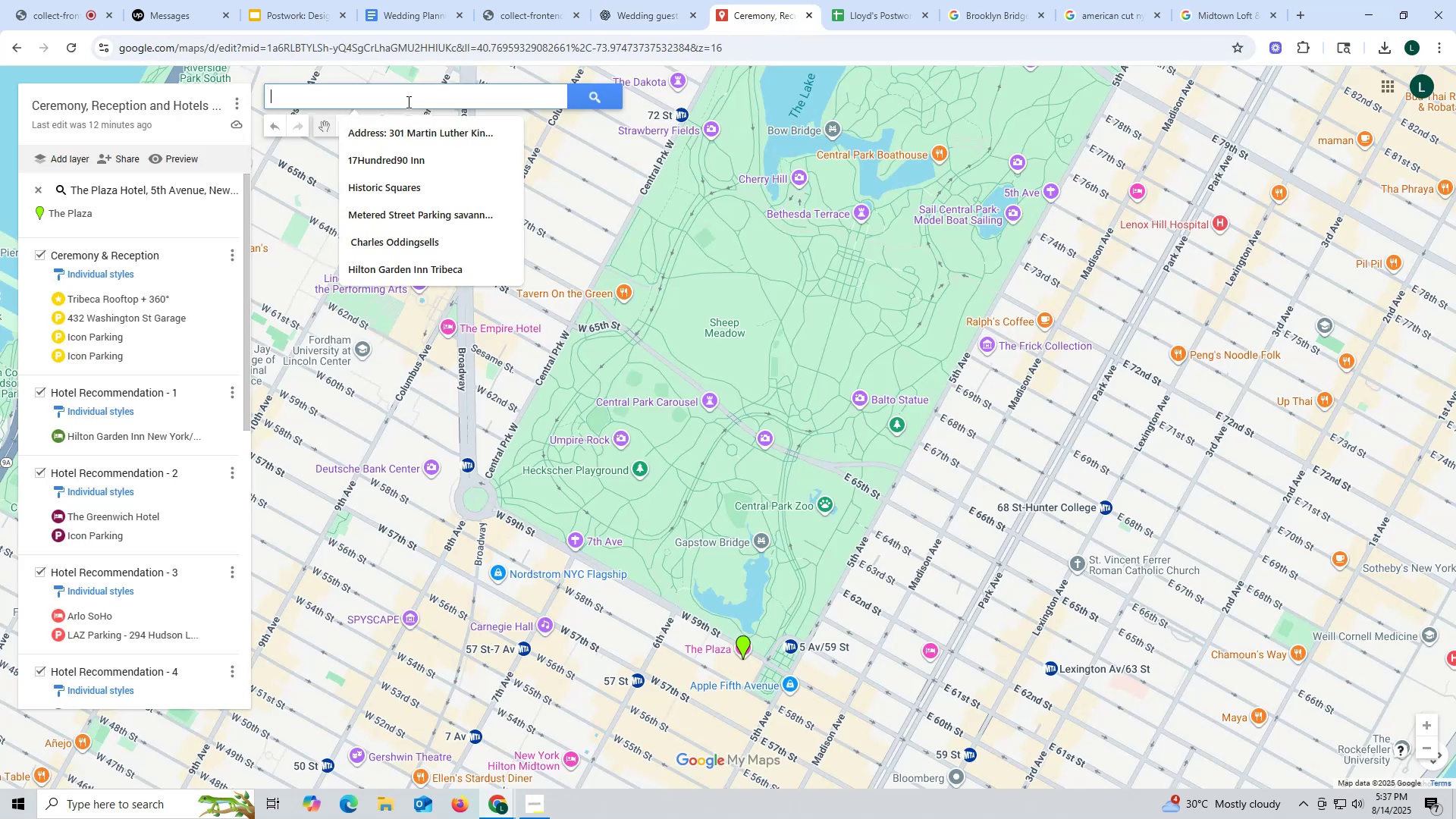 
key(Control+V)
 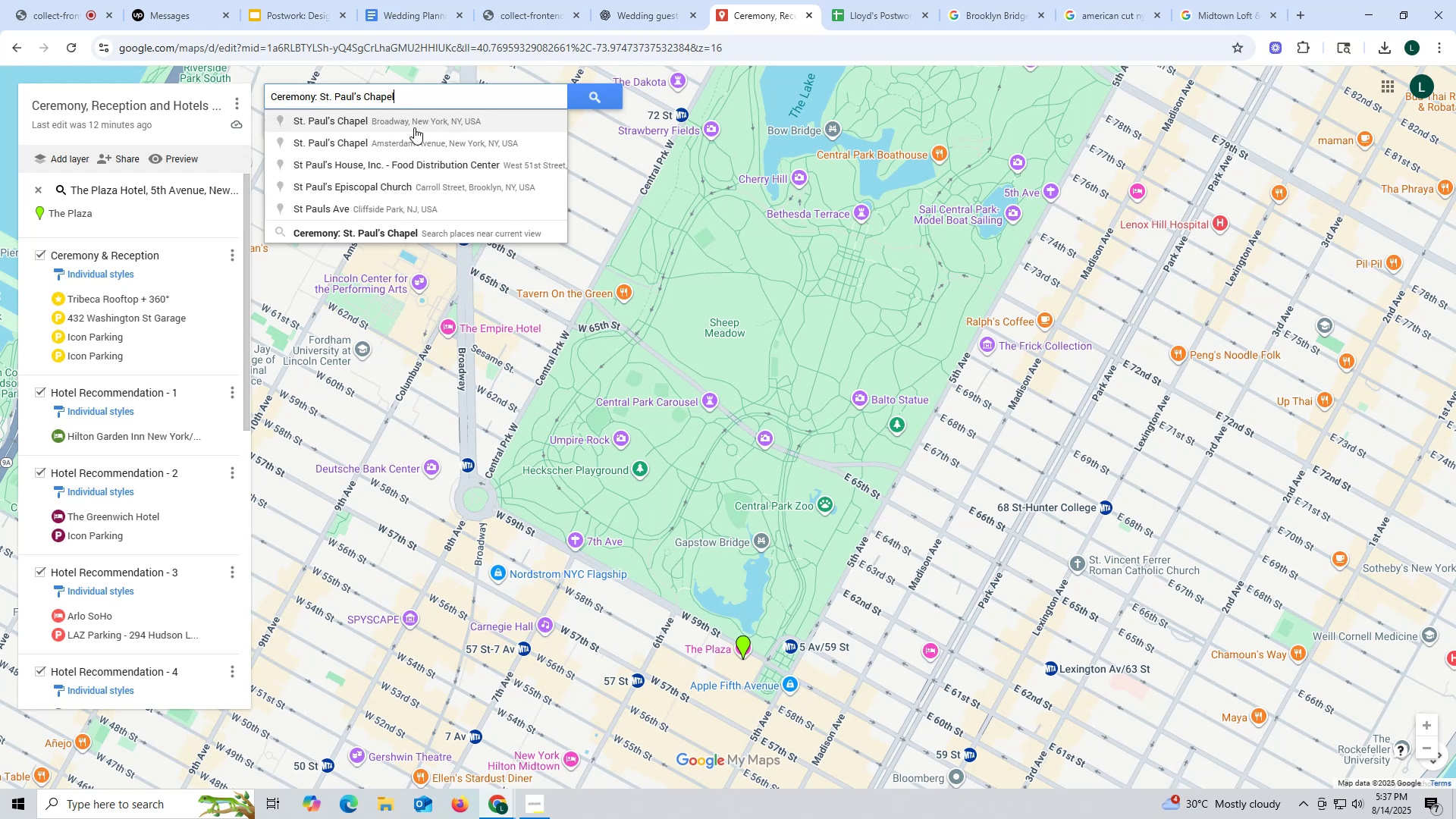 
left_click([415, 127])
 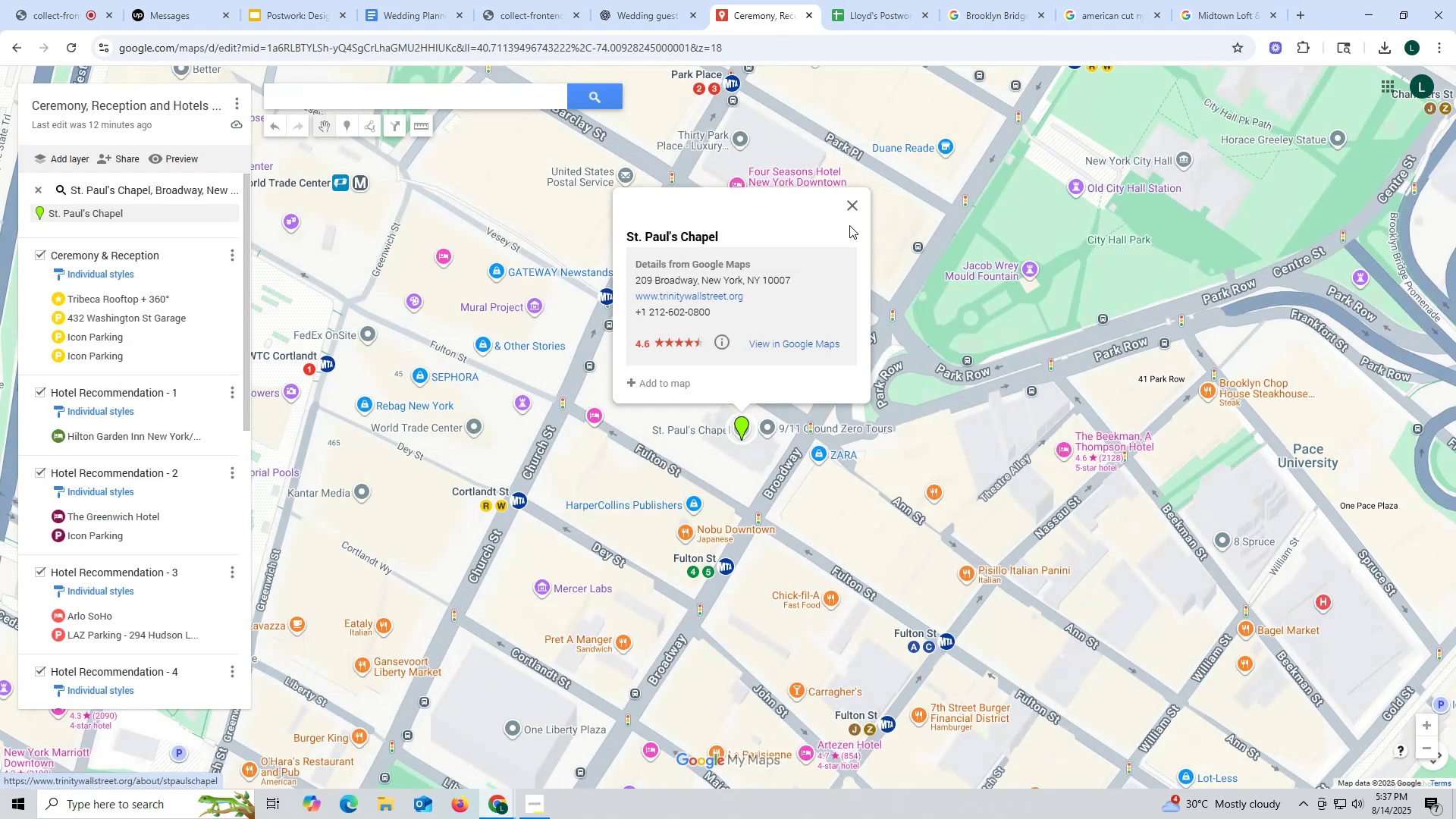 
left_click([853, 205])
 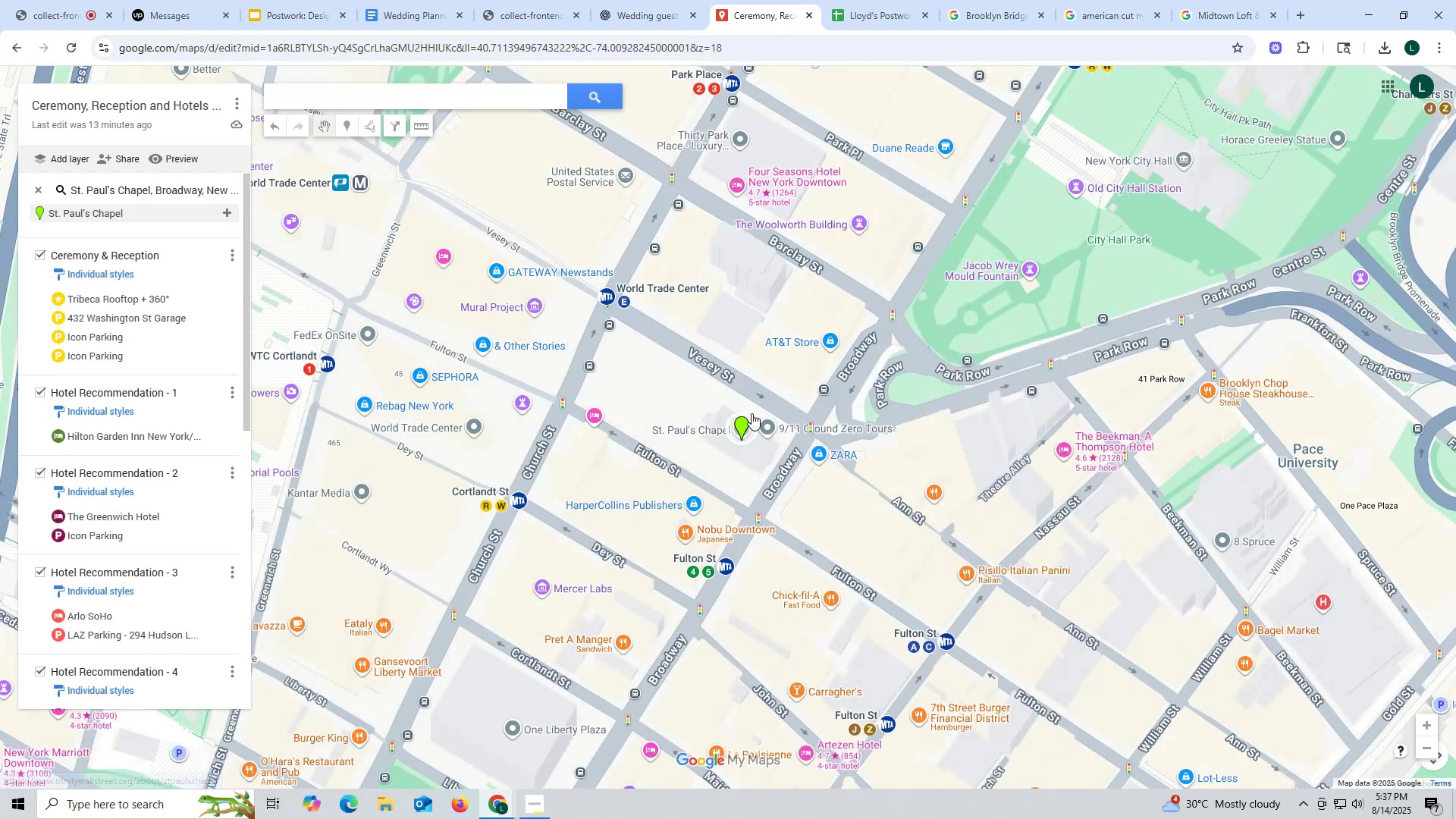 
scroll: coordinate [749, 415], scroll_direction: down, amount: 3.0
 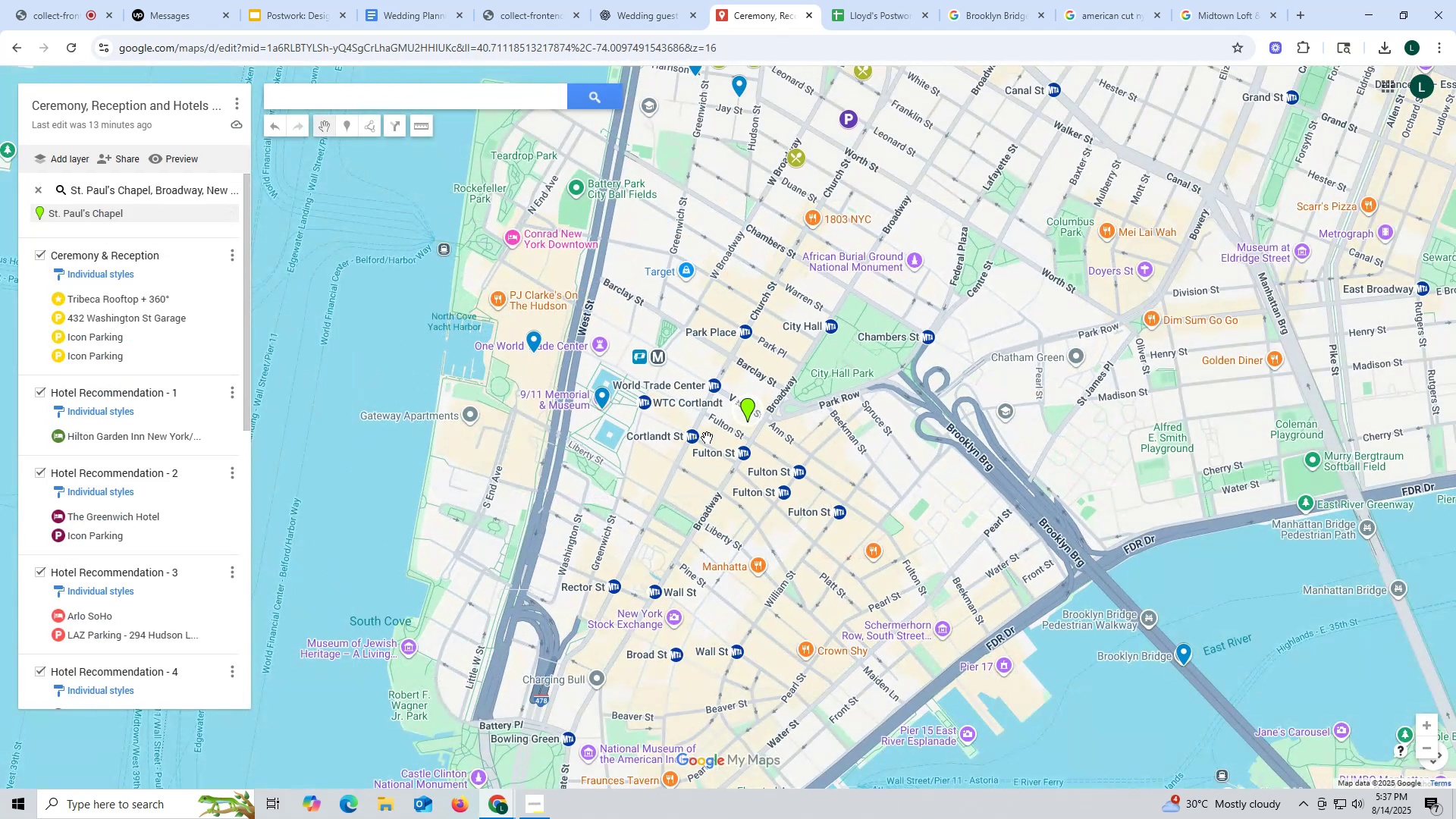 
scroll: coordinate [694, 435], scroll_direction: up, amount: 2.0
 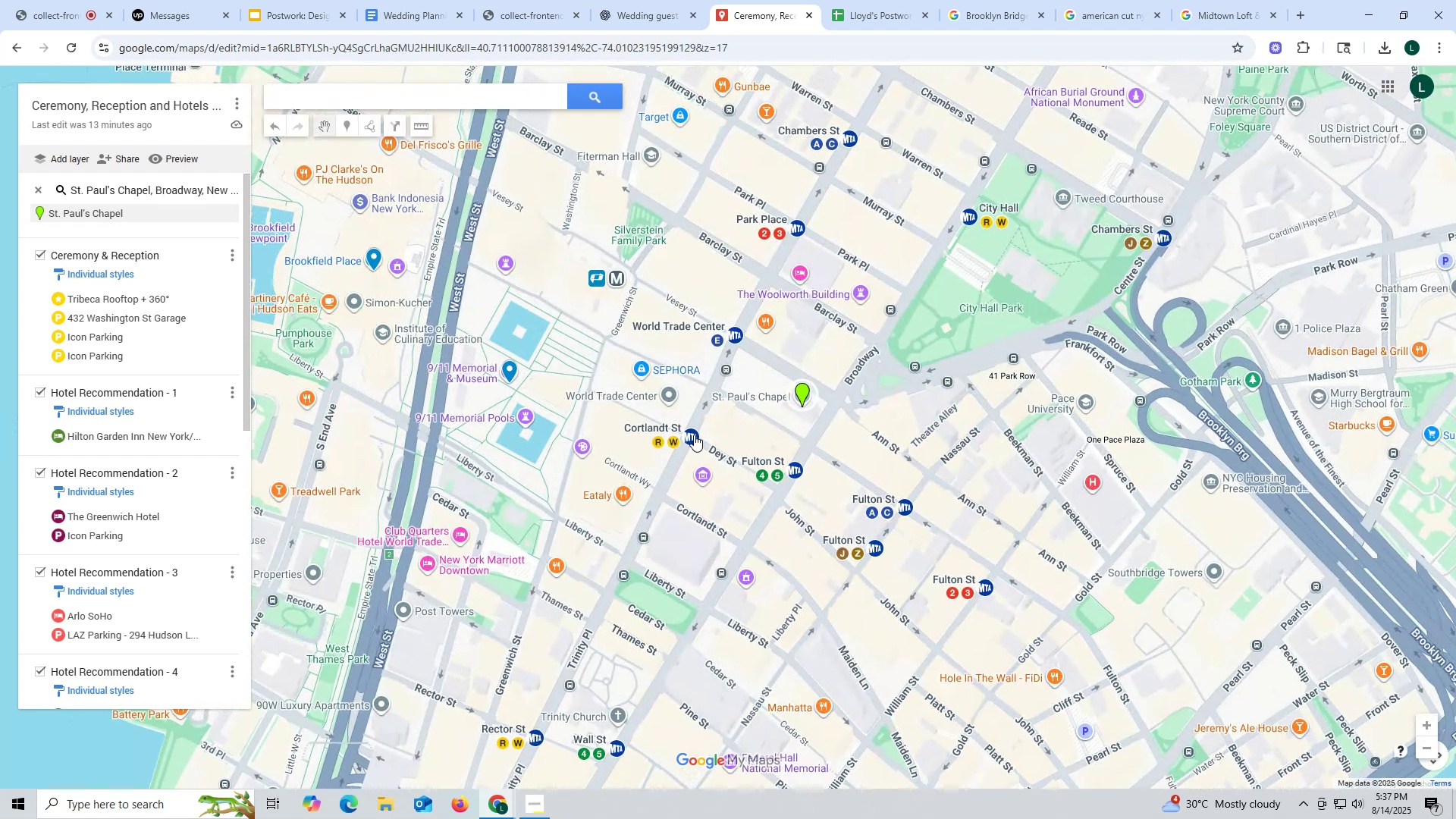 
scroll: coordinate [694, 434], scroll_direction: down, amount: 7.0
 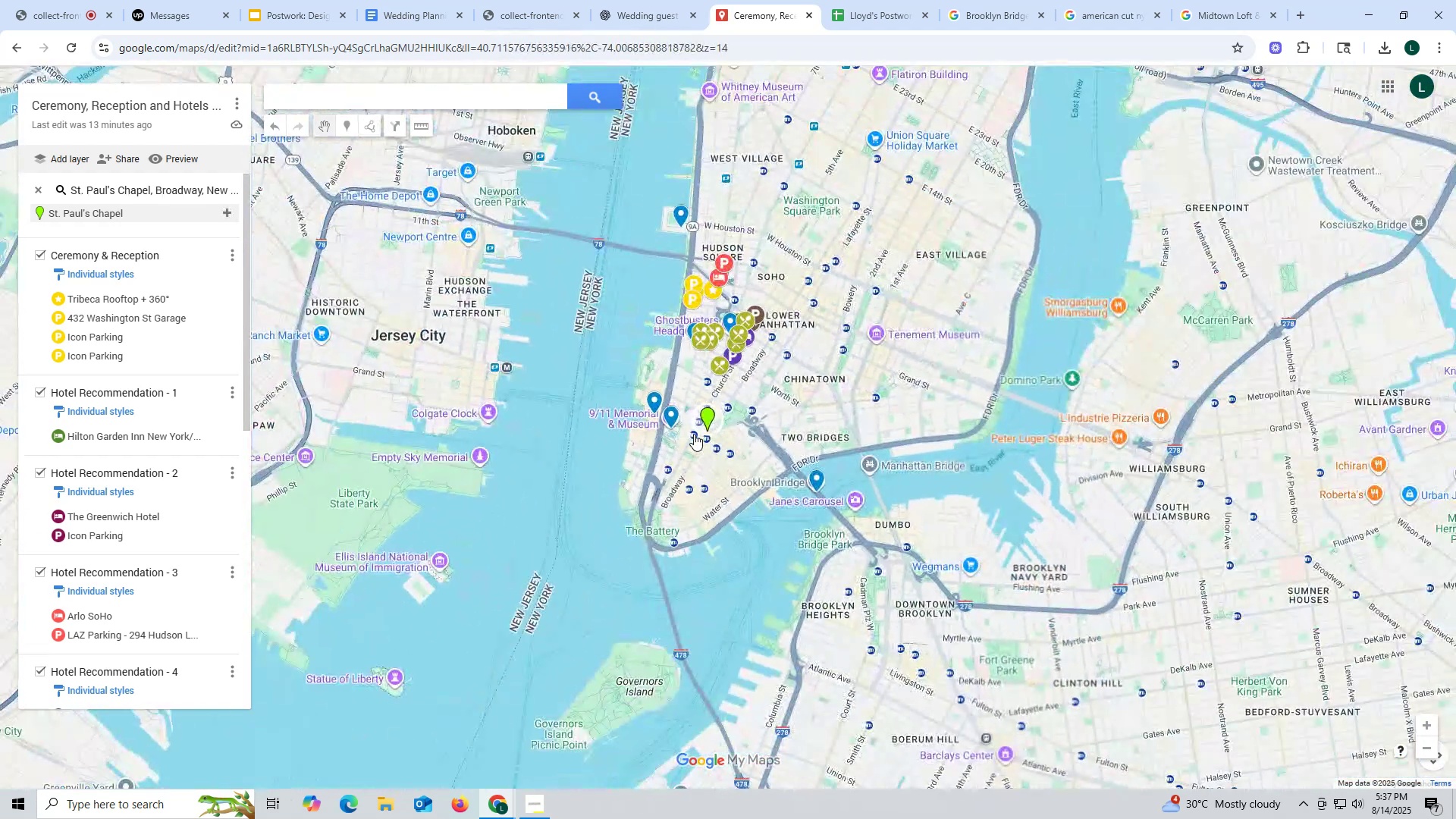 
scroll: coordinate [725, 431], scroll_direction: up, amount: 4.0
 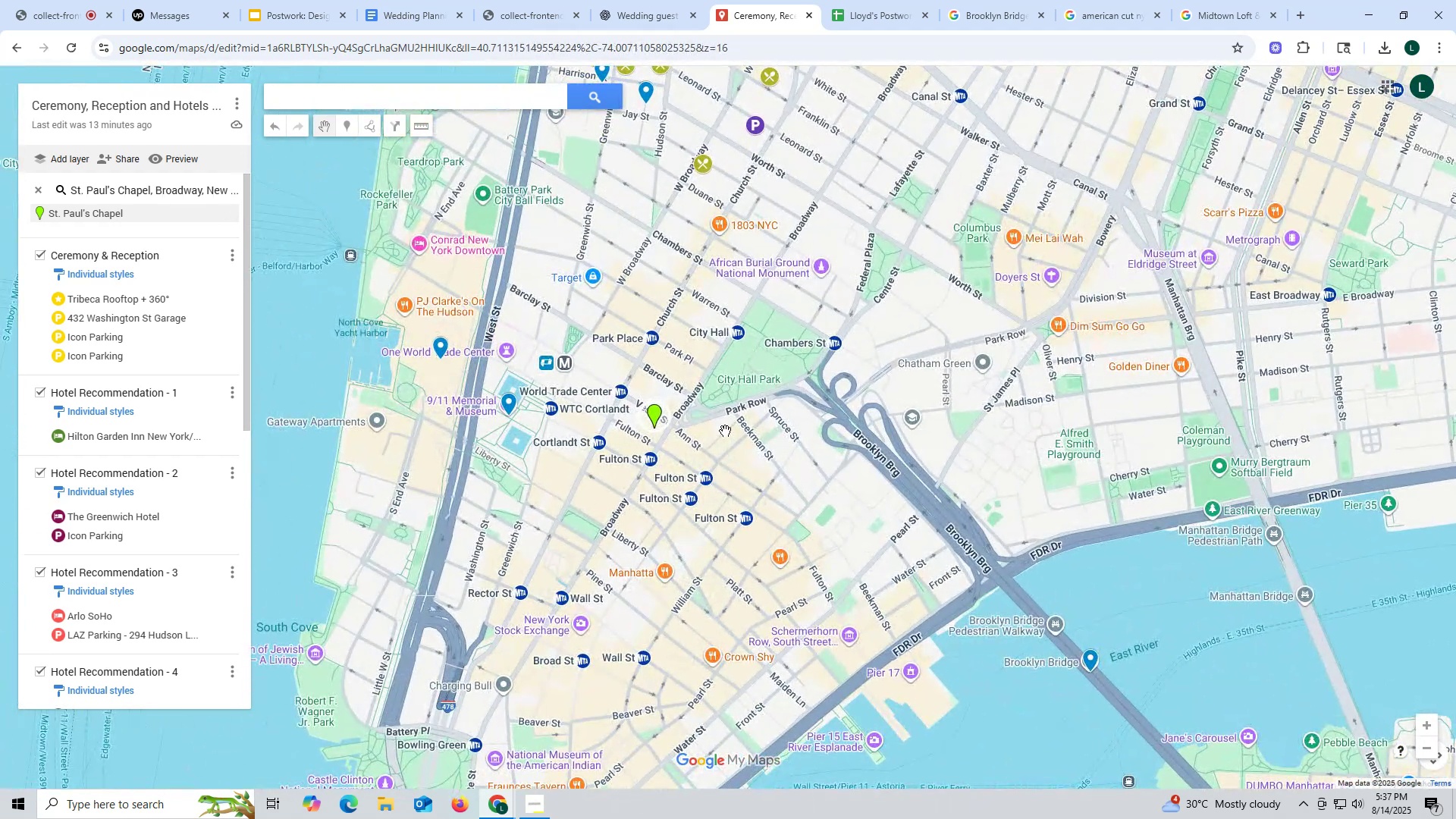 
left_click_drag(start_coordinate=[737, 279], to_coordinate=[719, 476])
 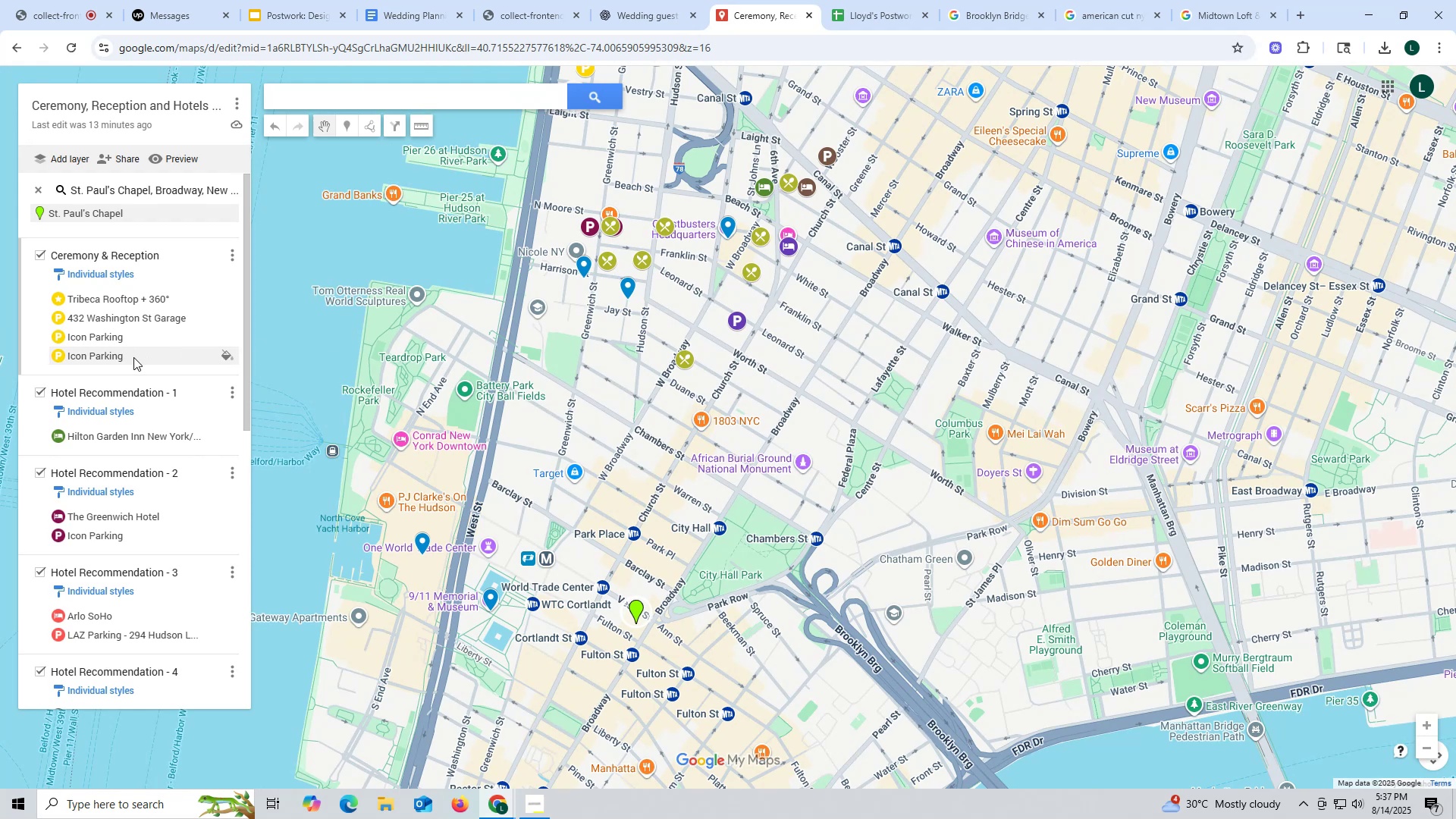 
wait(18.13)
 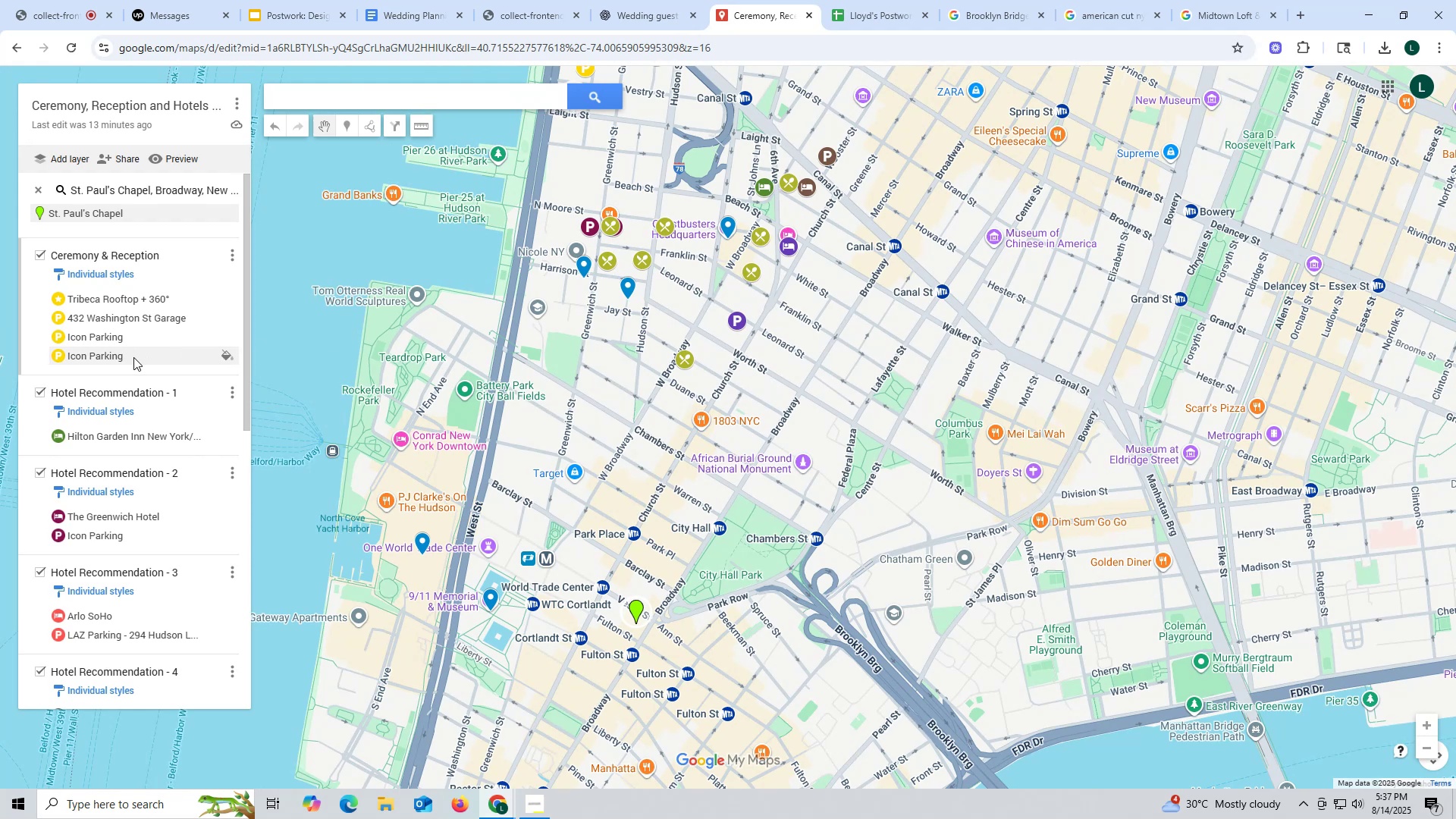 
left_click([651, 11])
 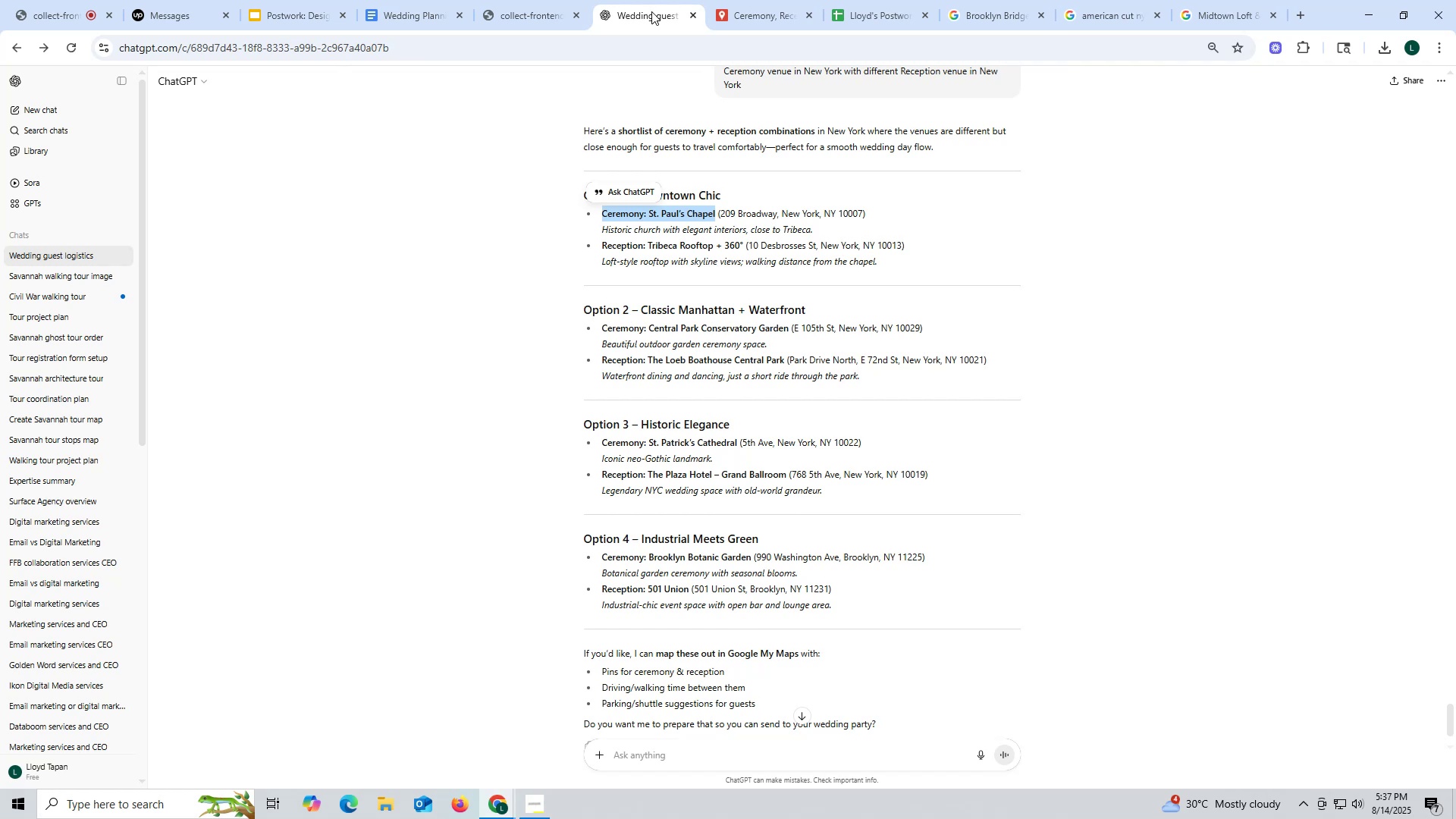 
wait(18.99)
 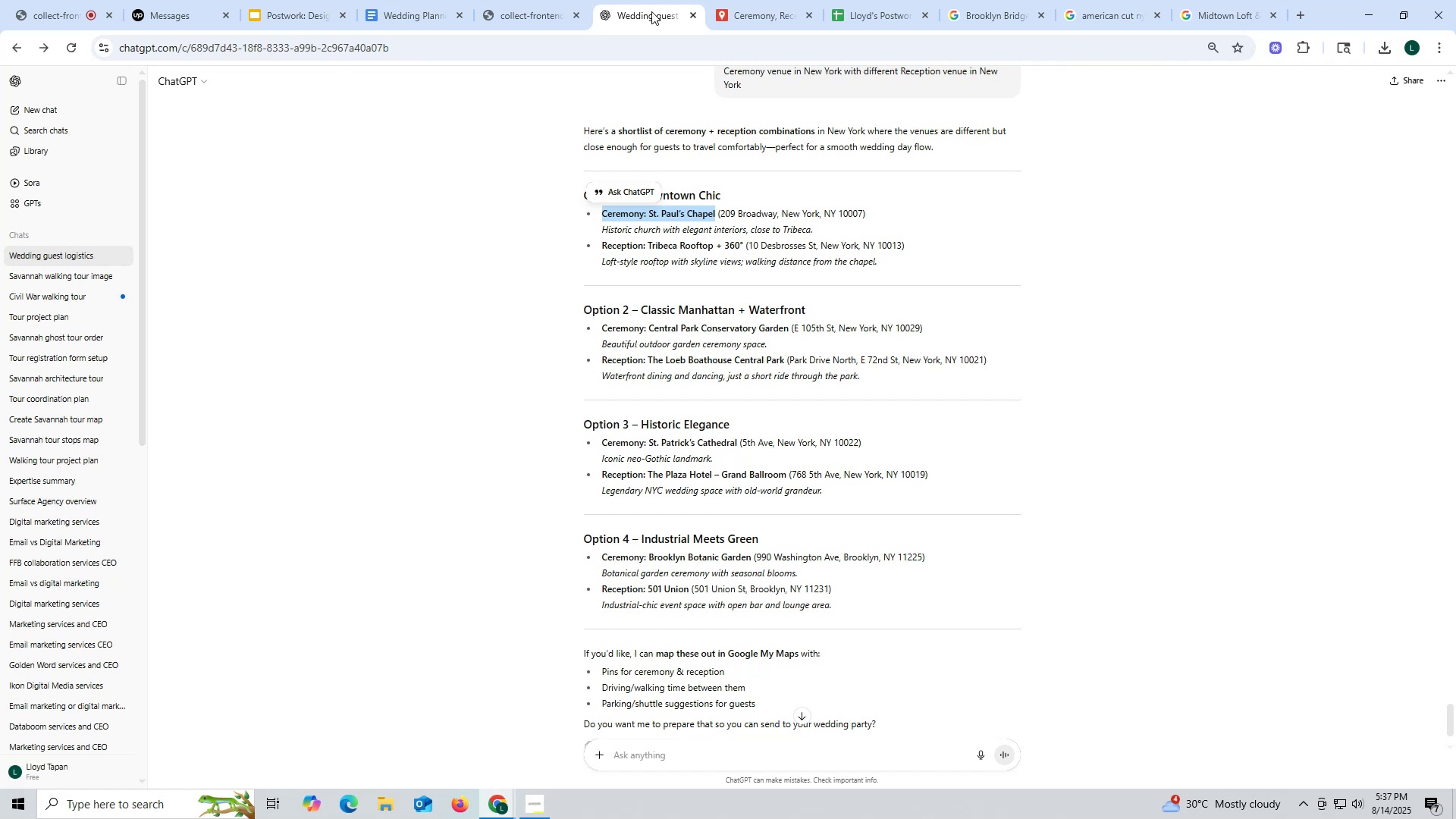 
left_click_drag(start_coordinate=[749, 244], to_coordinate=[901, 245])
 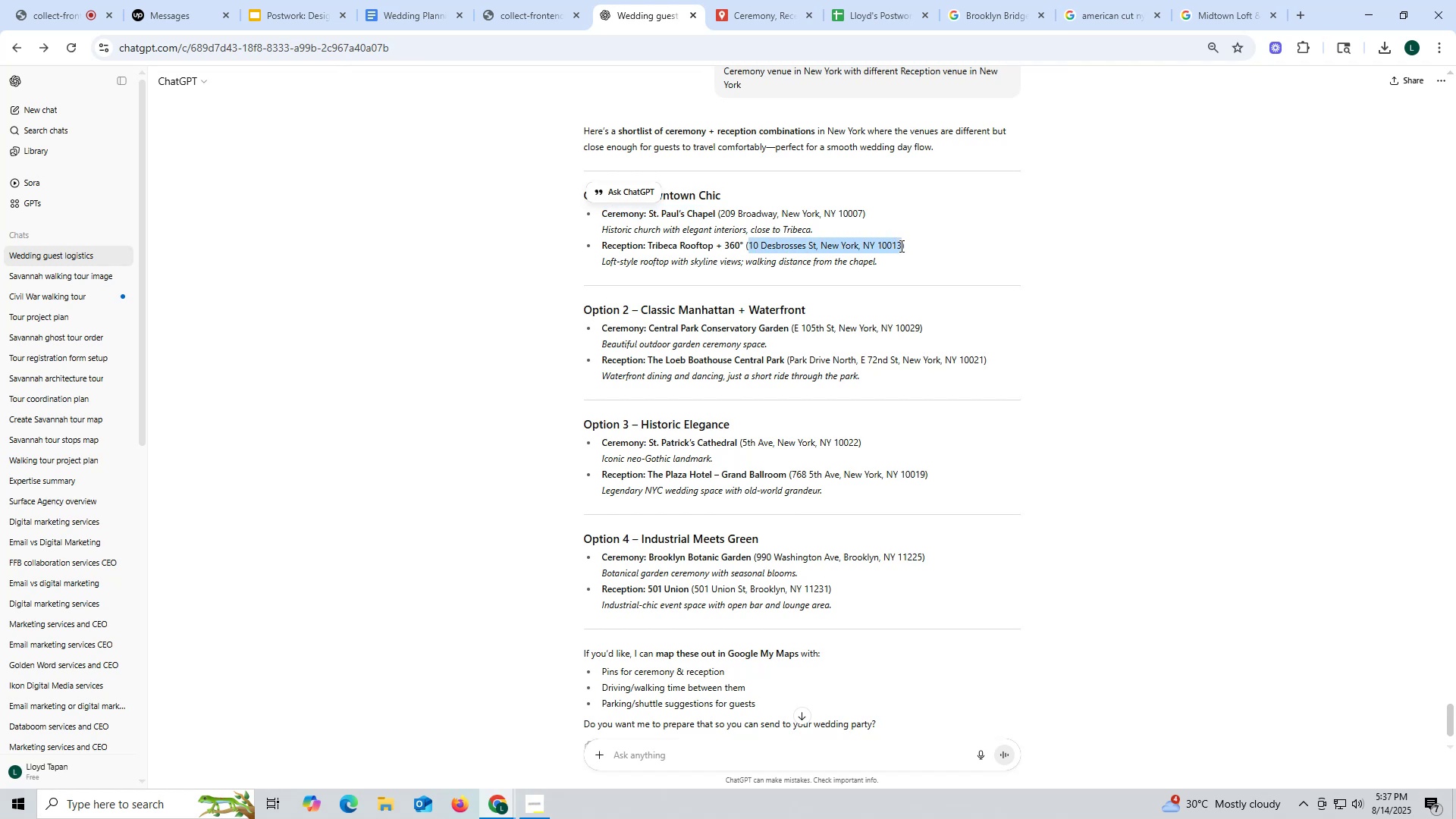 
key(Control+ControlLeft)
 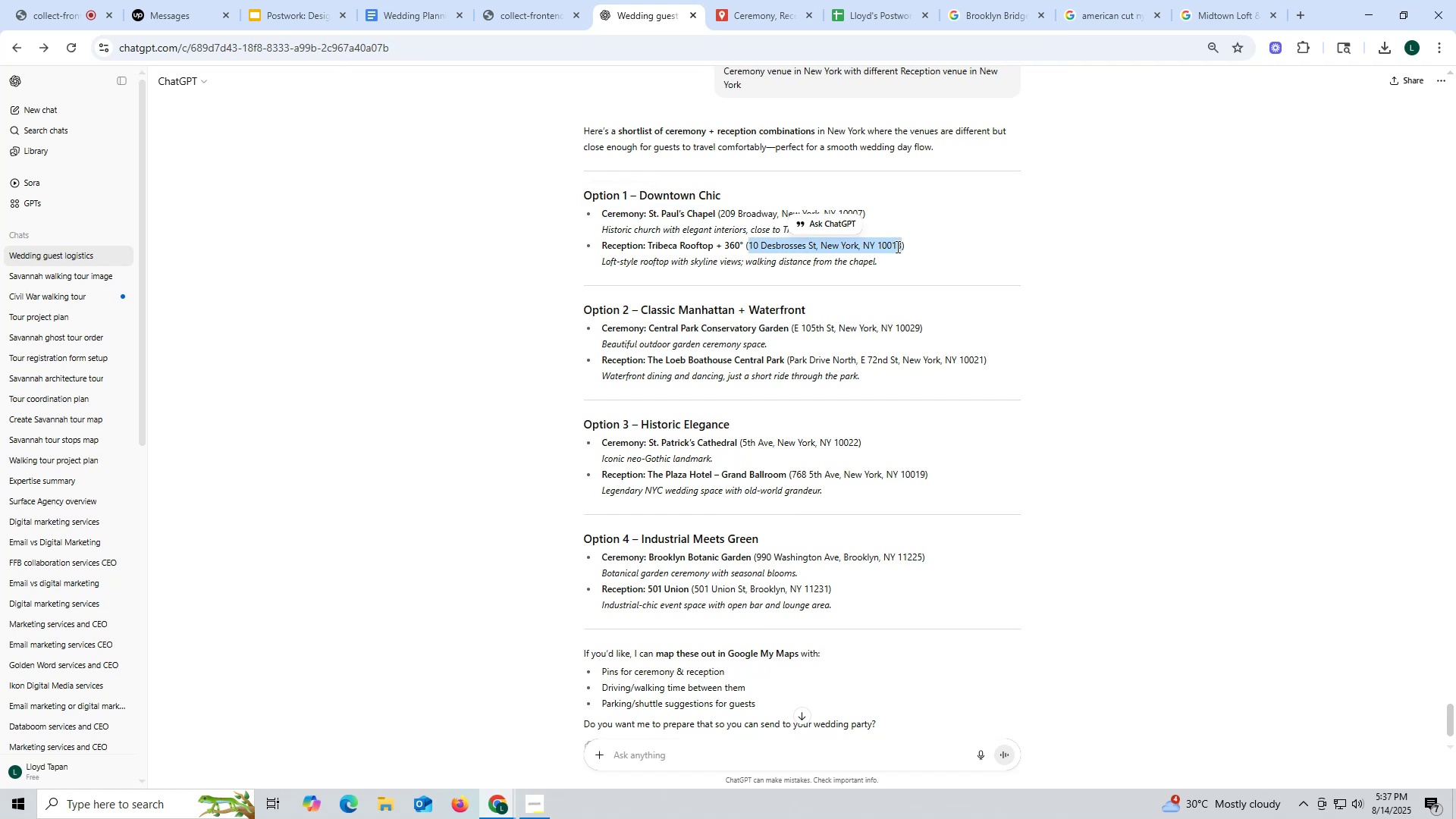 
key(Control+C)
 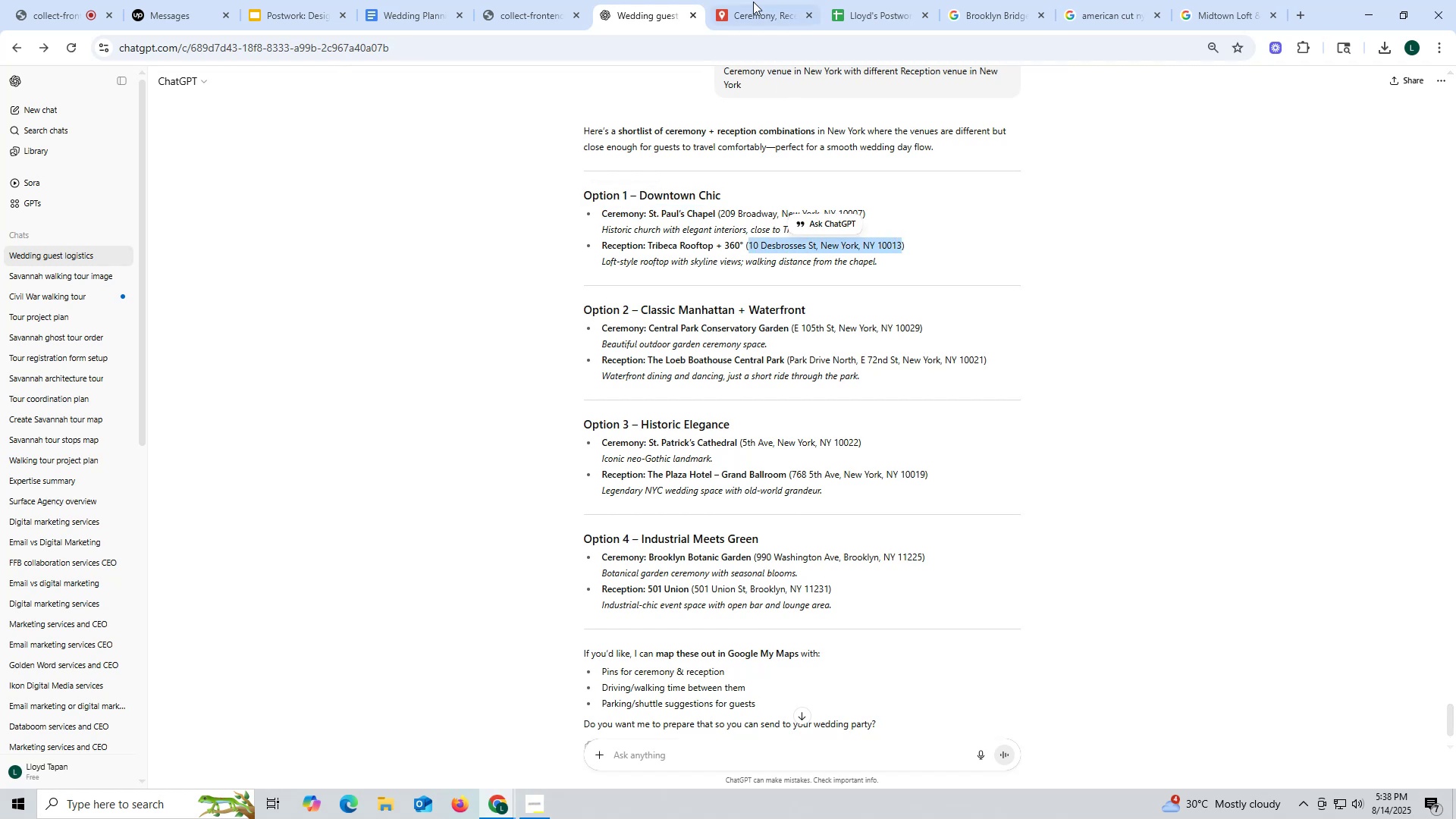 
left_click([753, 1])
 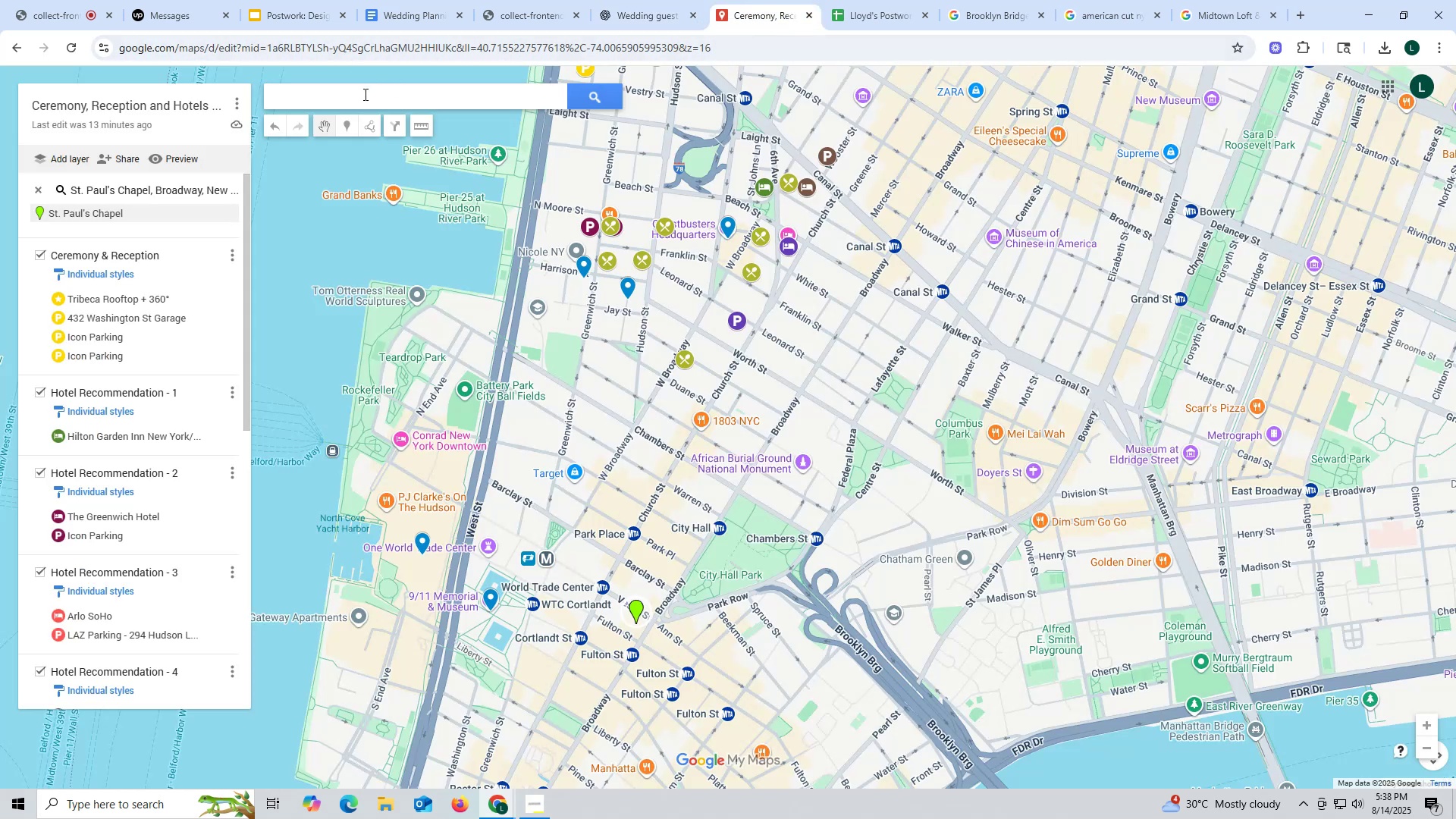 
key(Control+ControlLeft)
 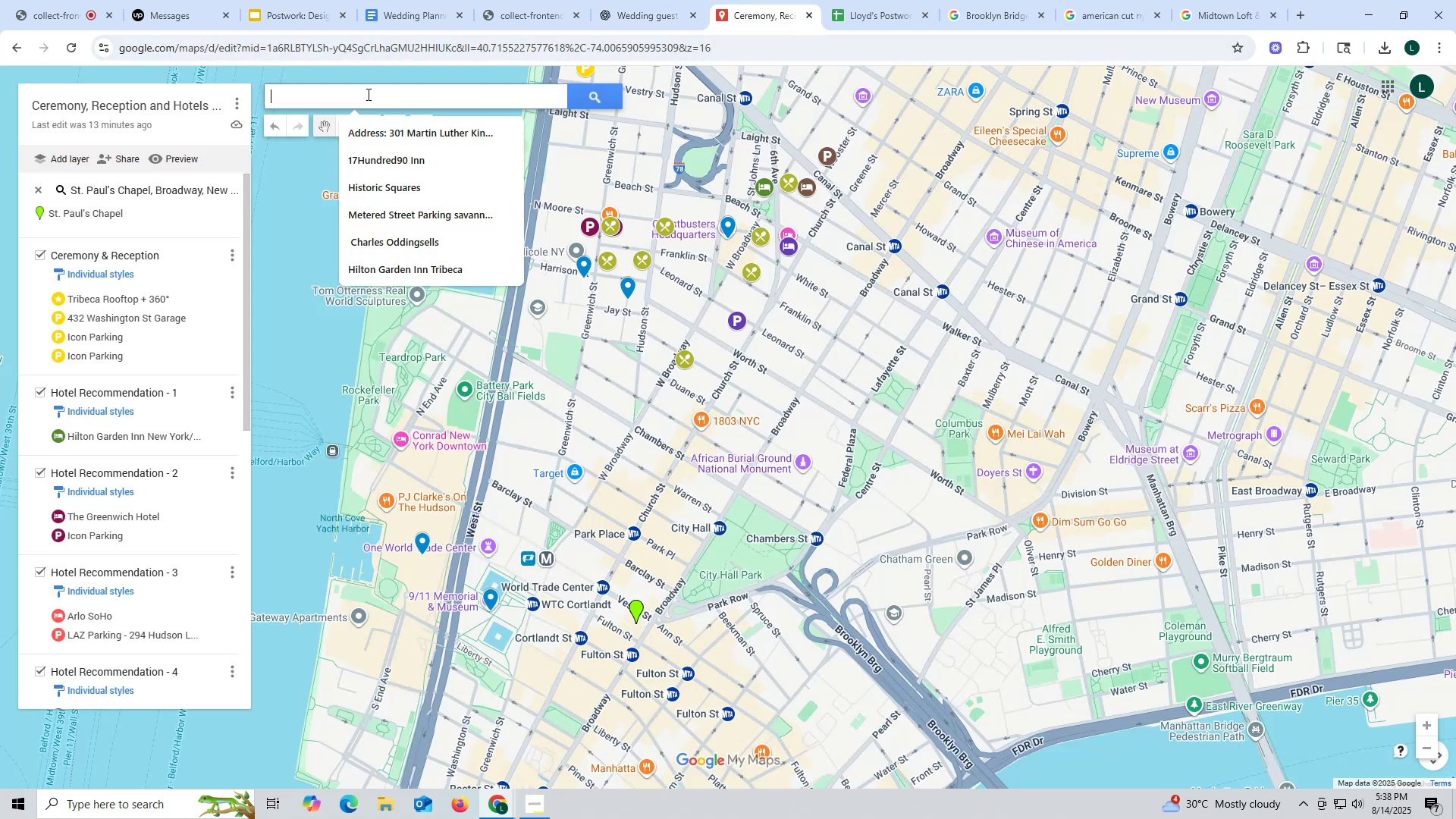 
key(Control+V)
 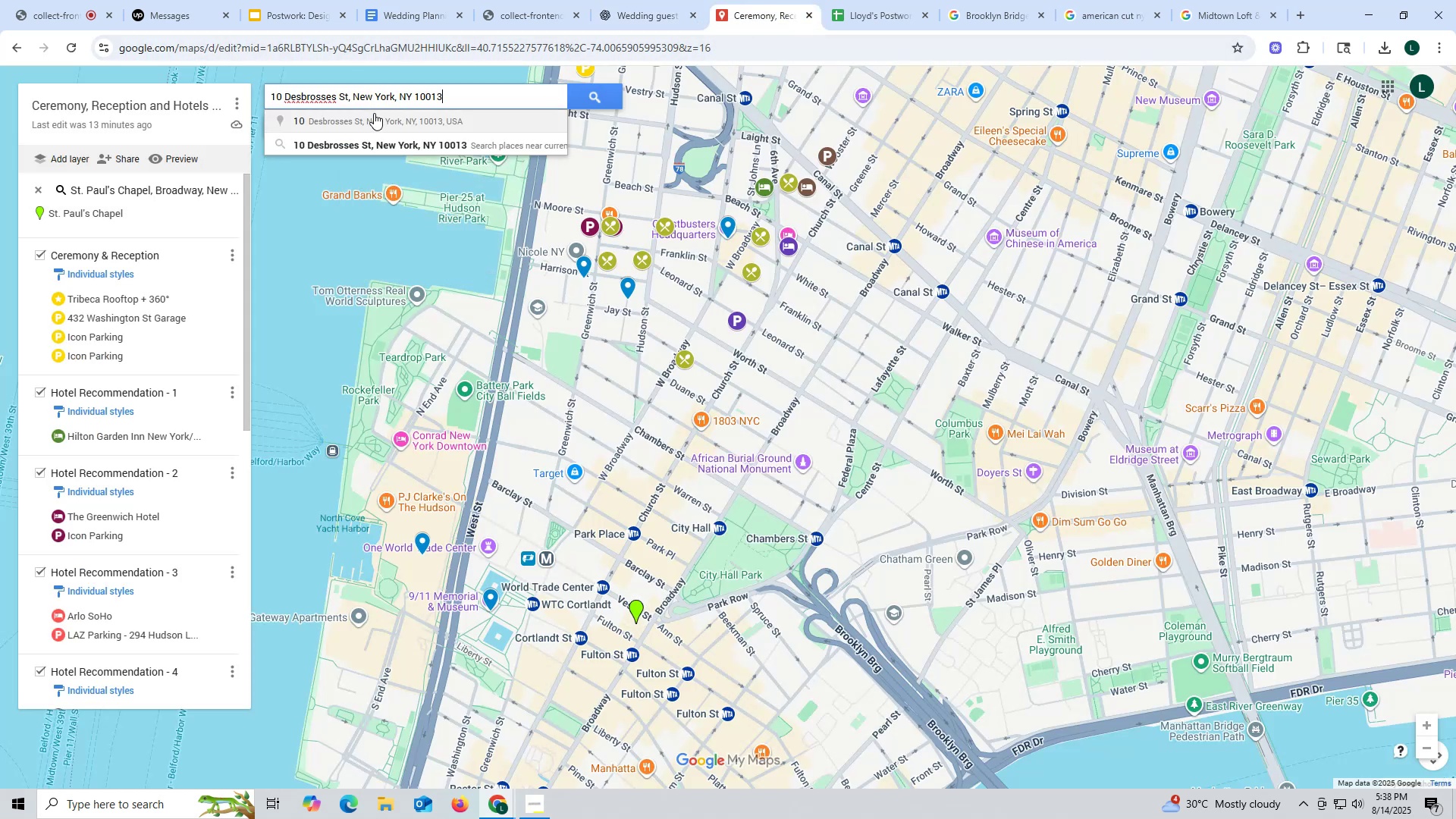 
left_click([373, 116])
 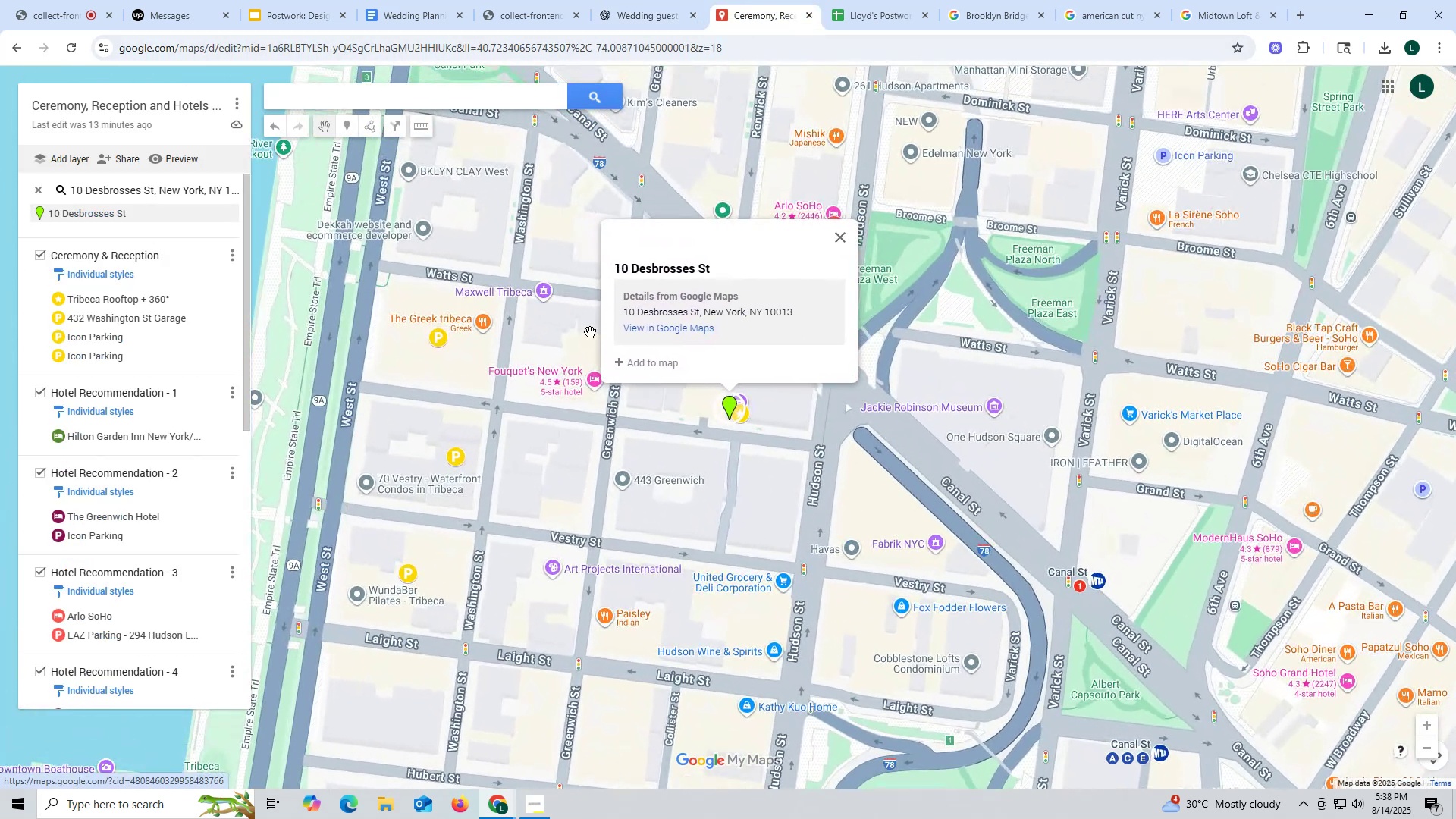 
hold_key(key=ControlLeft, duration=0.42)
scroll: coordinate [577, 360], scroll_direction: down, amount: 9.0
 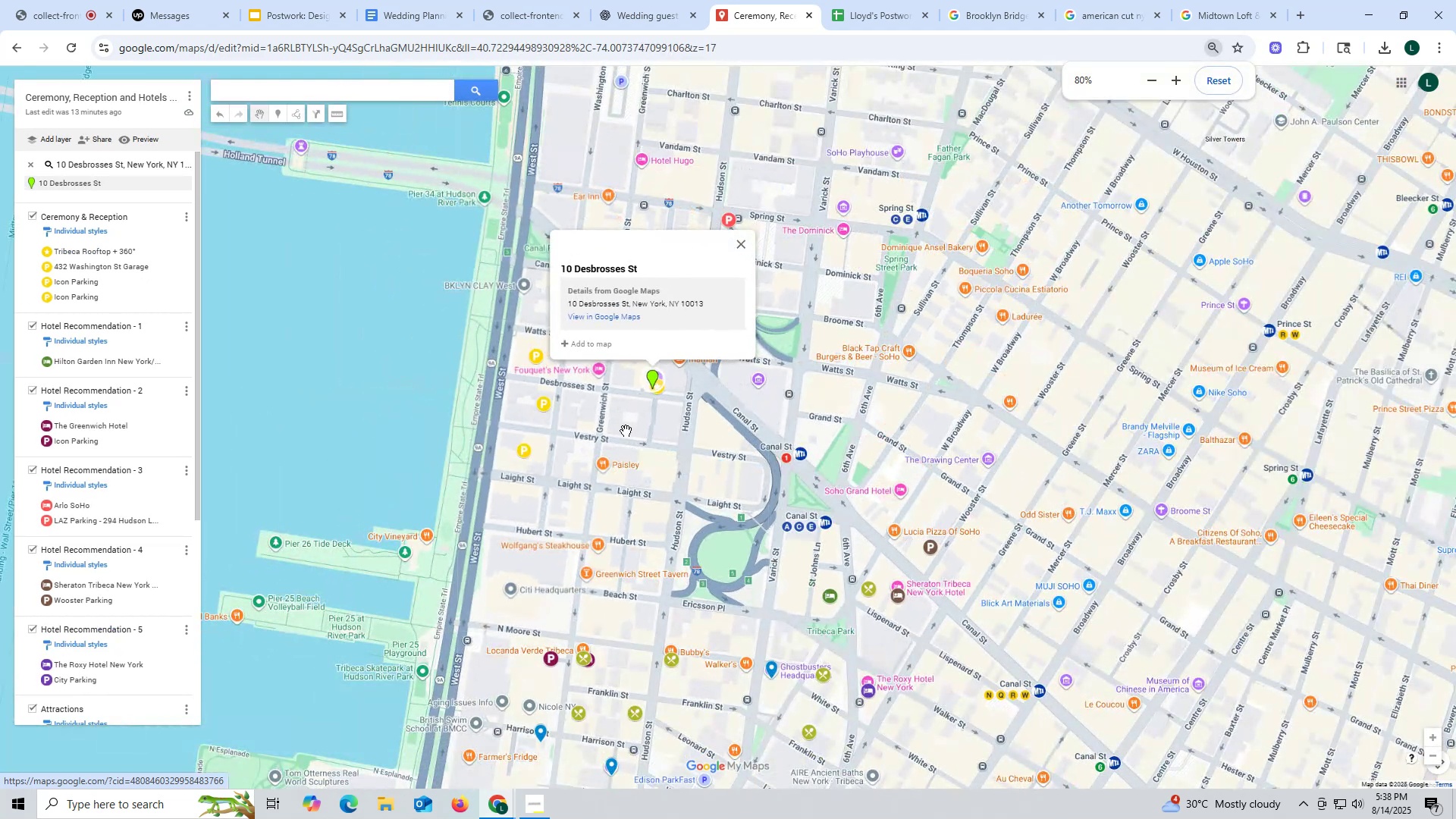 
left_click_drag(start_coordinate=[625, 581], to_coordinate=[571, 236])
 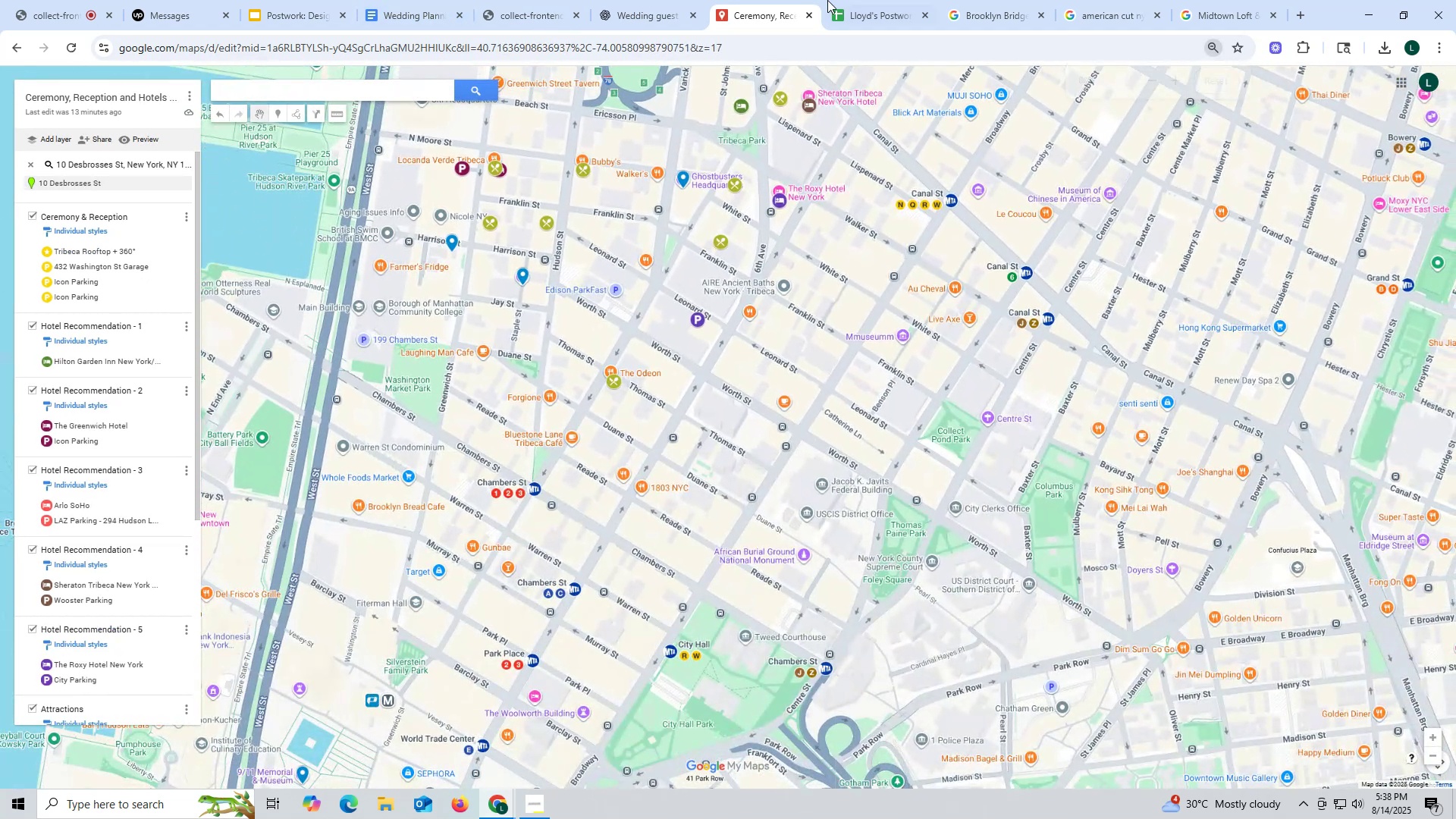 
left_click([644, 20])
 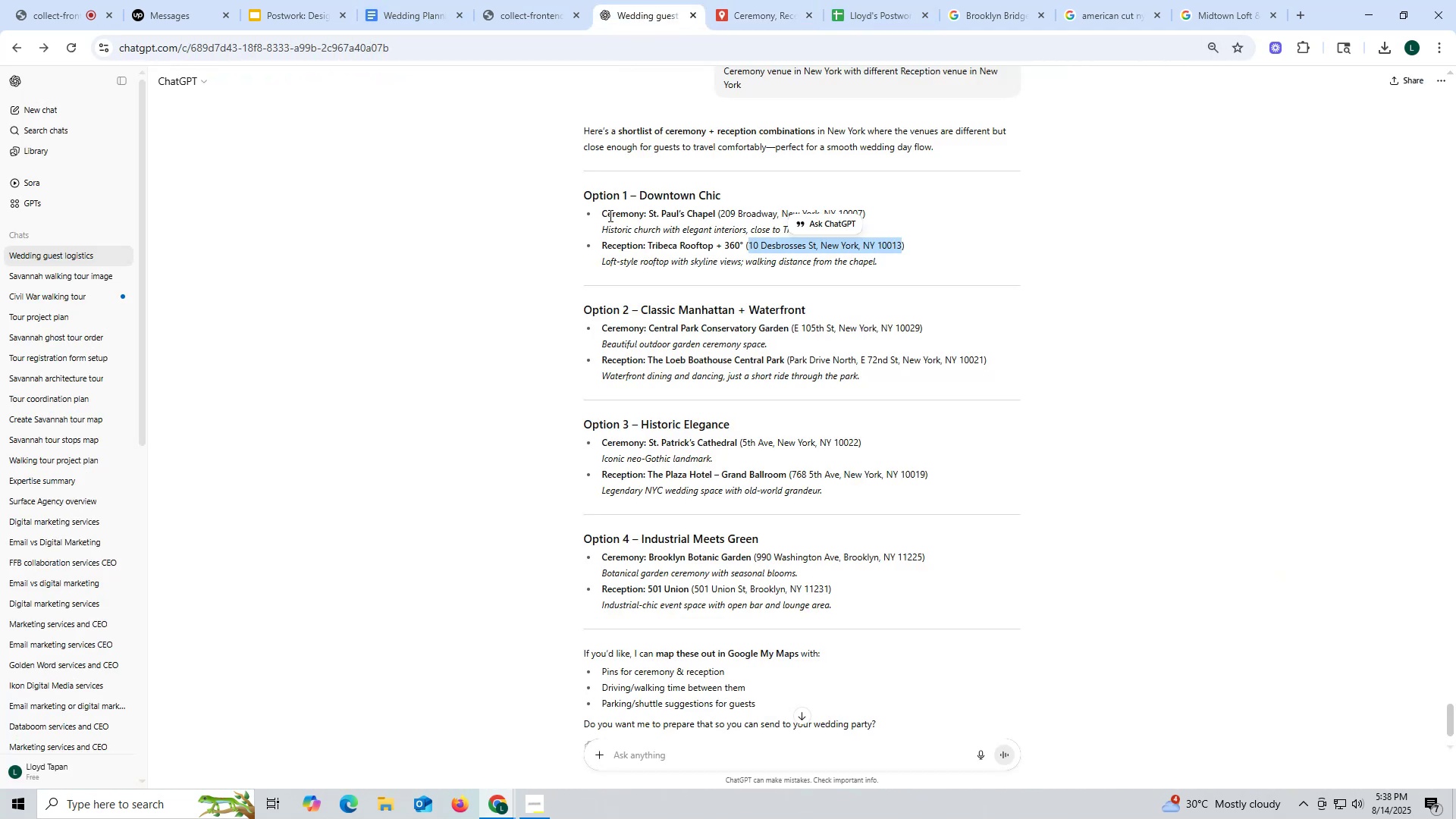 
left_click_drag(start_coordinate=[649, 212], to_coordinate=[684, 212])
 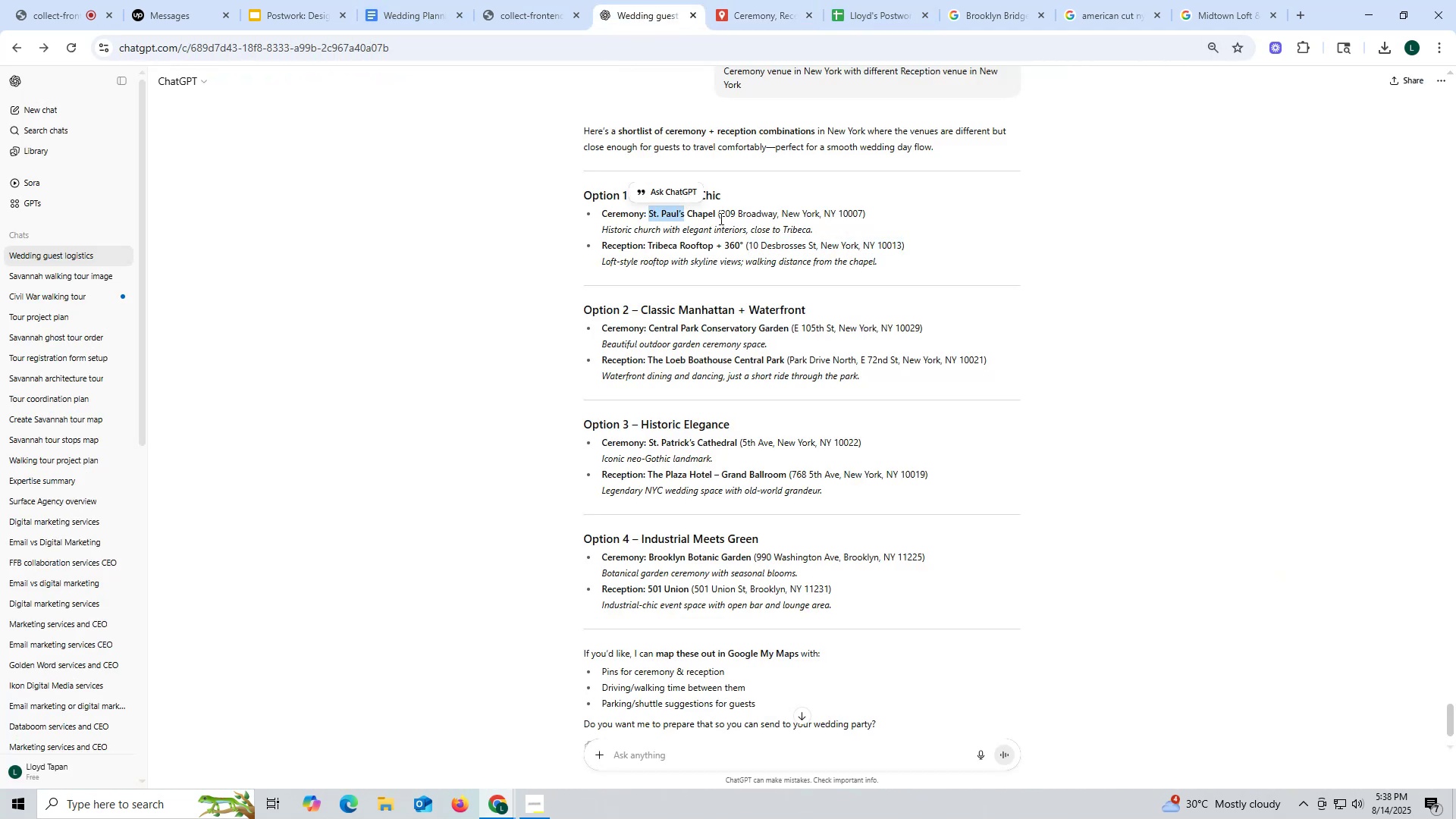 
left_click([720, 218])
 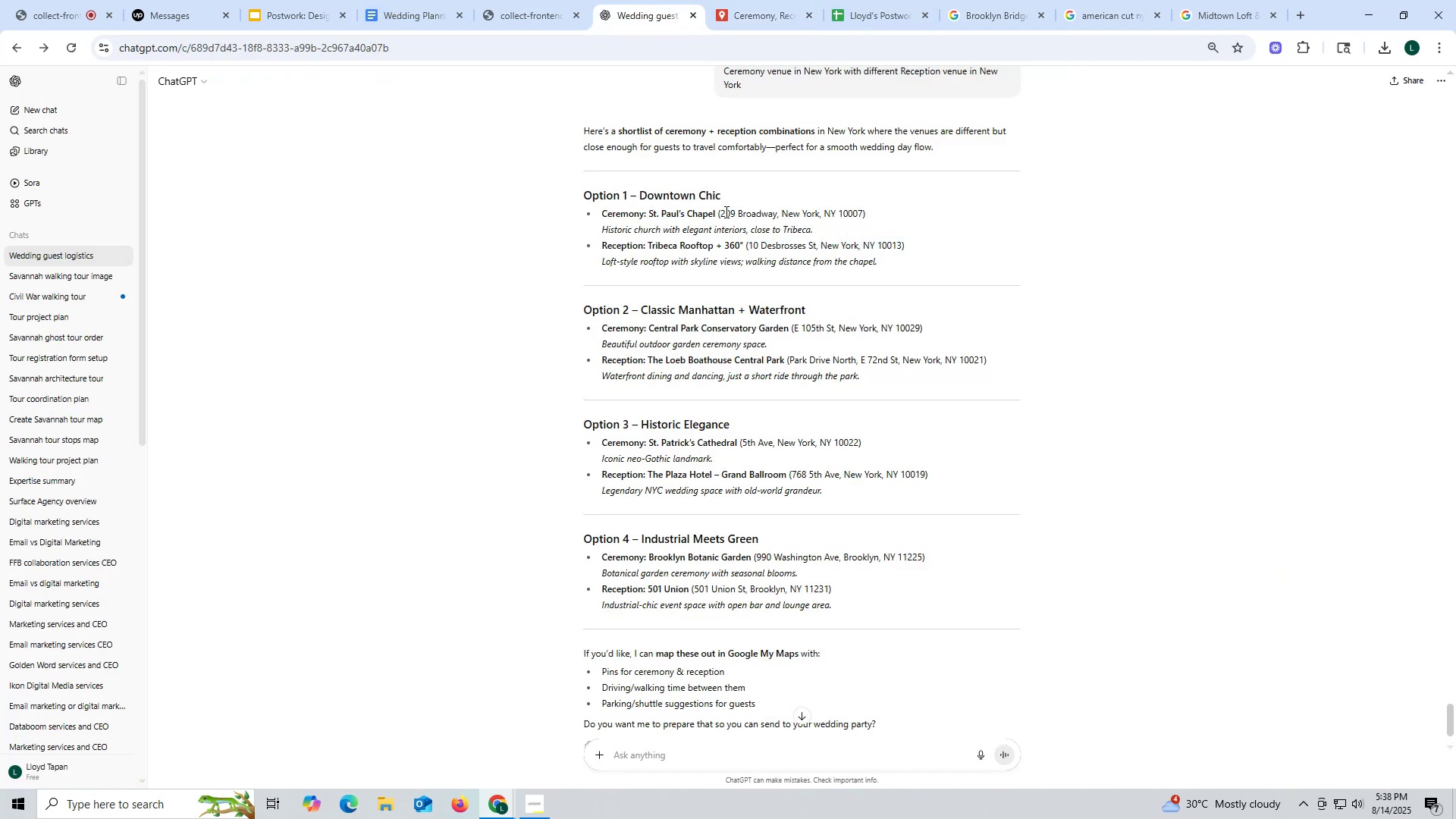 
left_click_drag(start_coordinate=[723, 212], to_coordinate=[860, 211])
 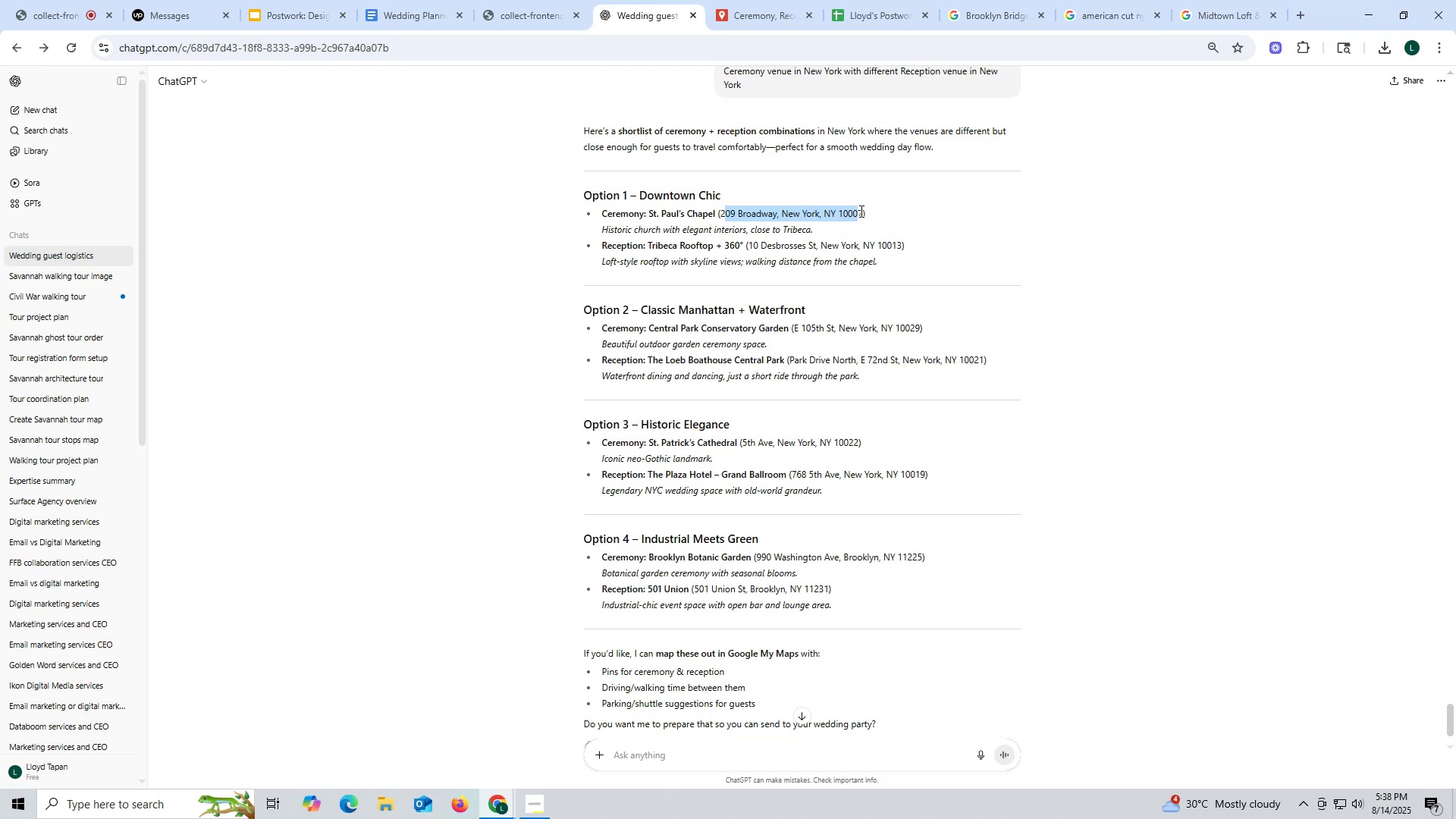 
key(Control+ControlLeft)
 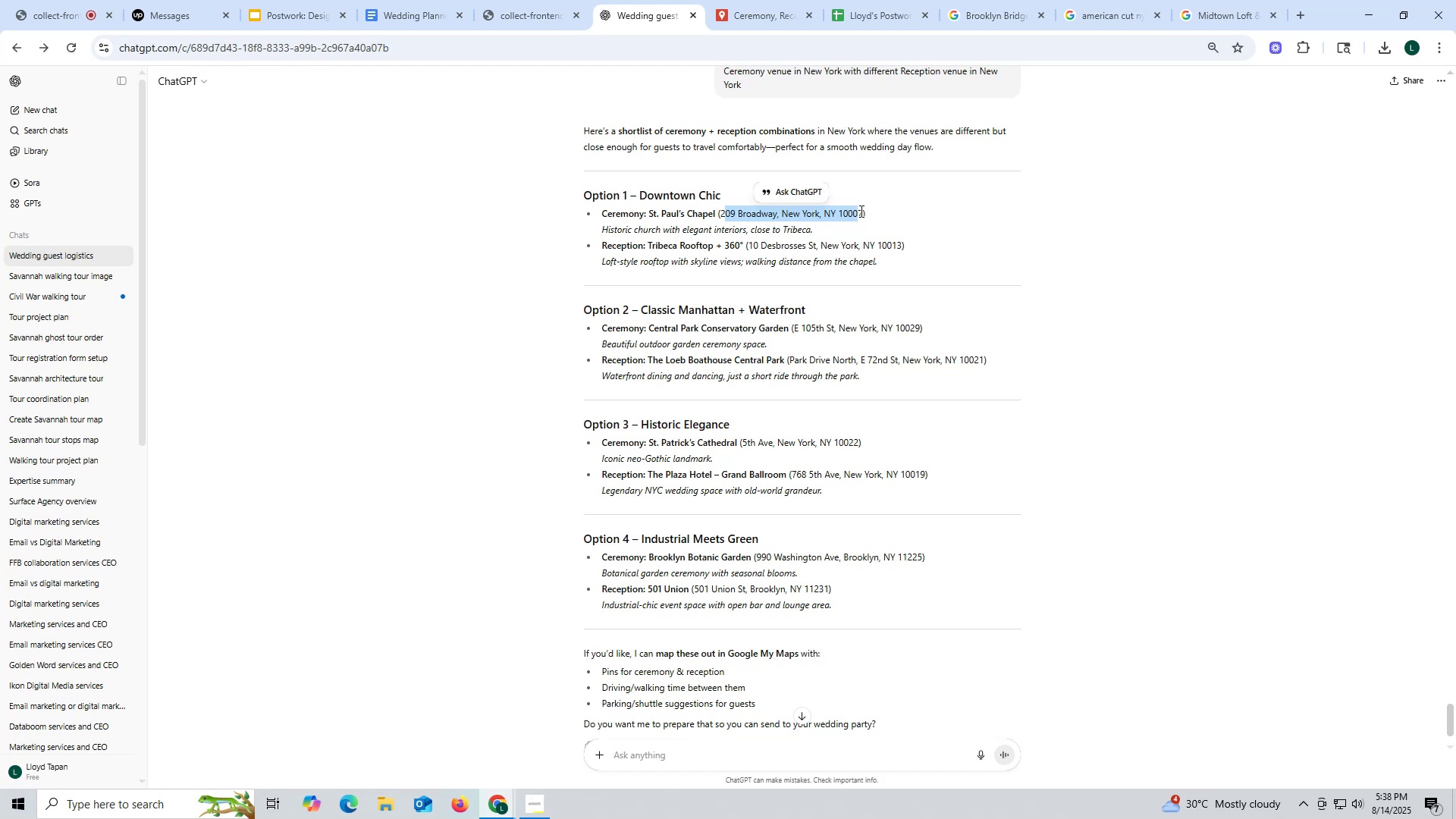 
left_click([860, 211])
 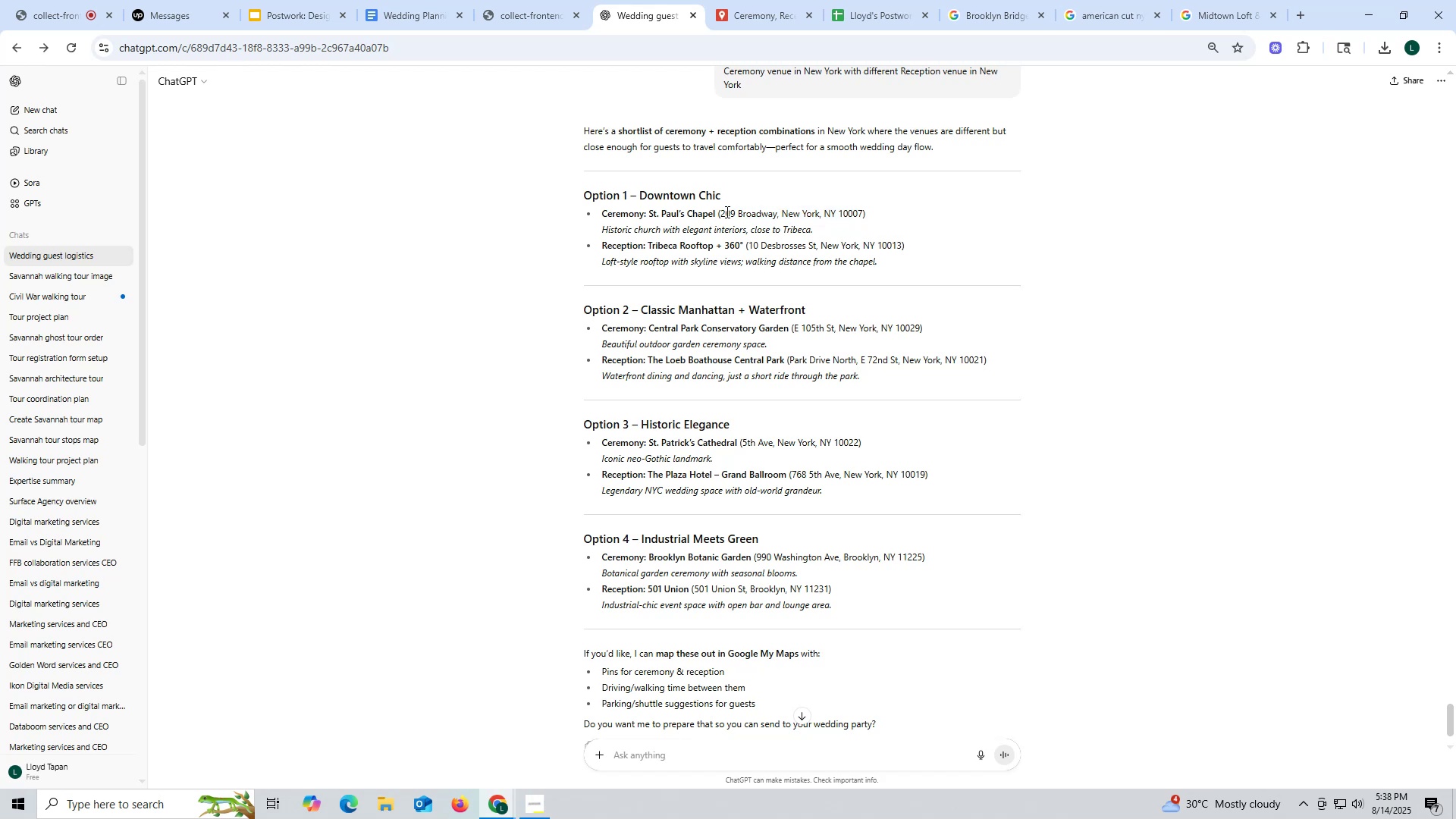 
left_click_drag(start_coordinate=[719, 211], to_coordinate=[861, 211])
 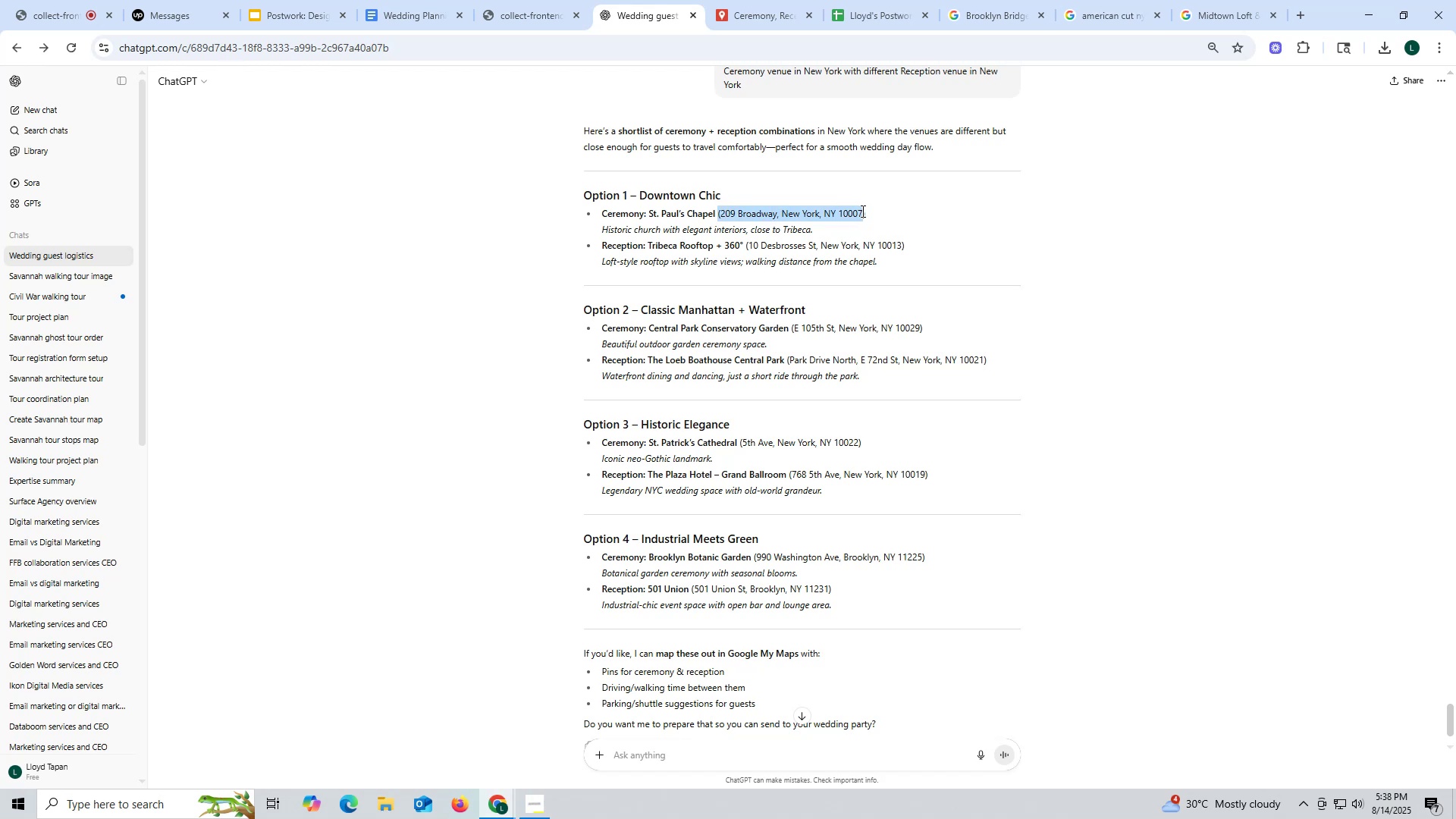 
key(Control+ControlLeft)
 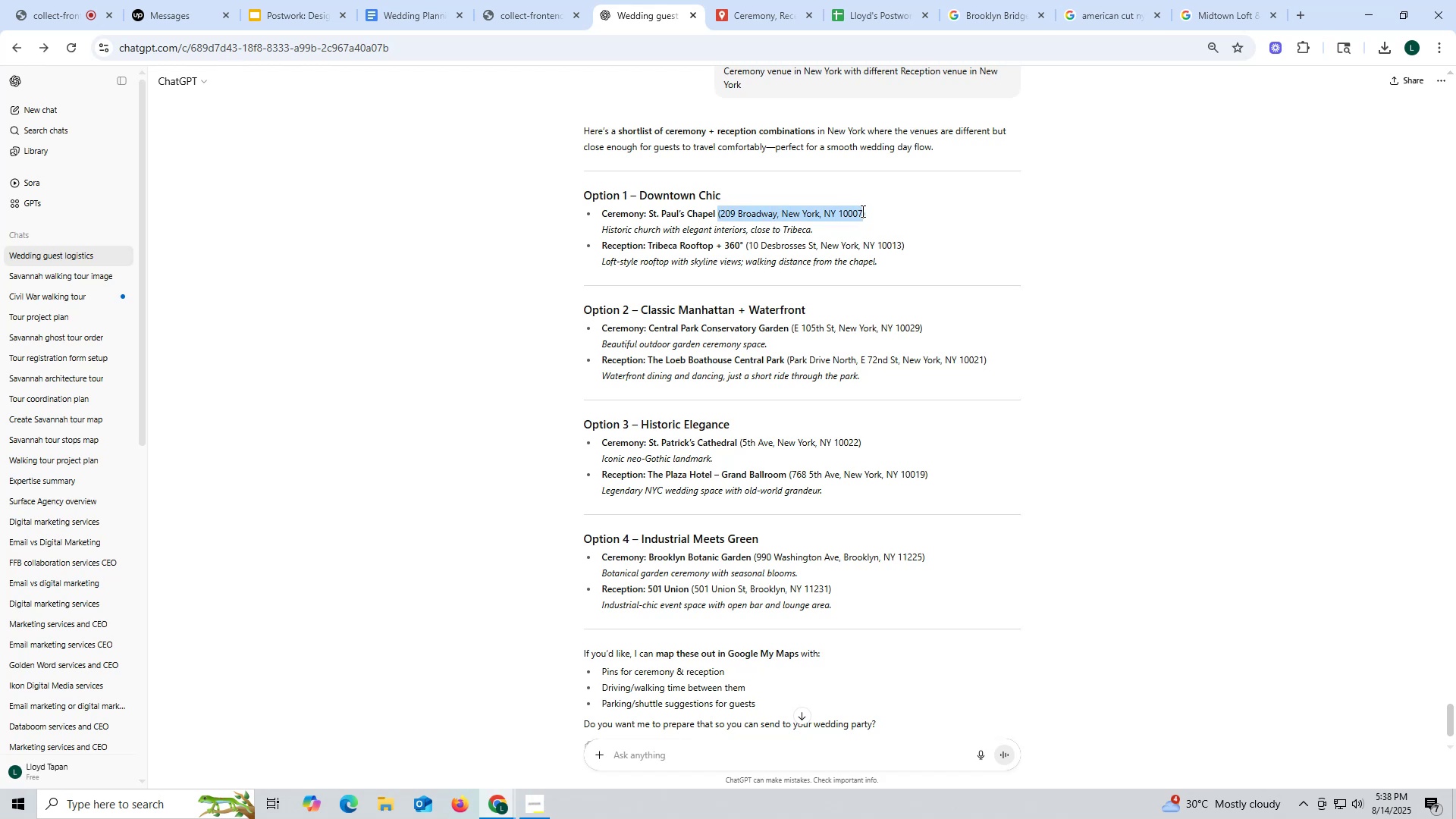 
key(Control+C)
 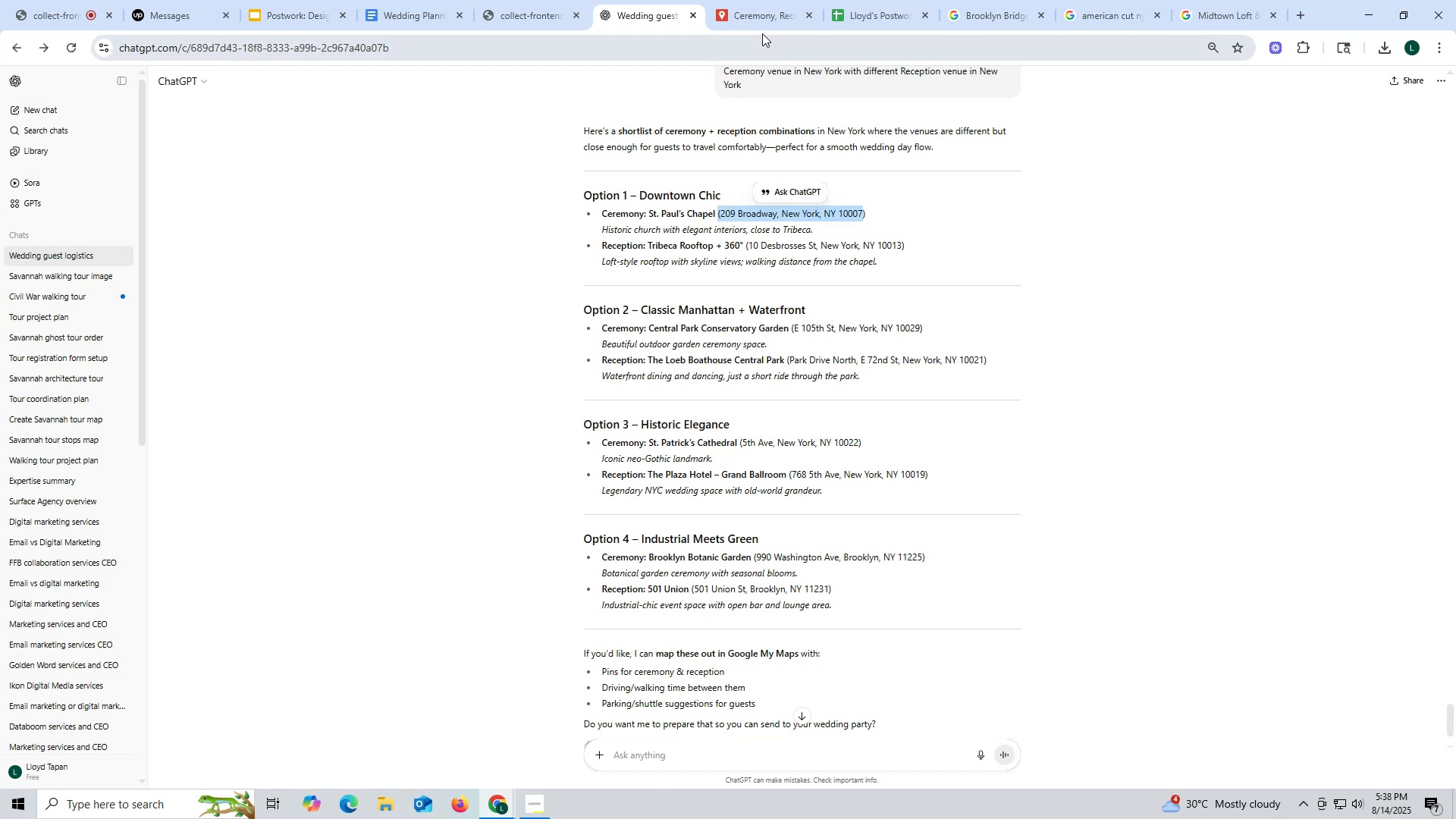 
left_click([757, 19])
 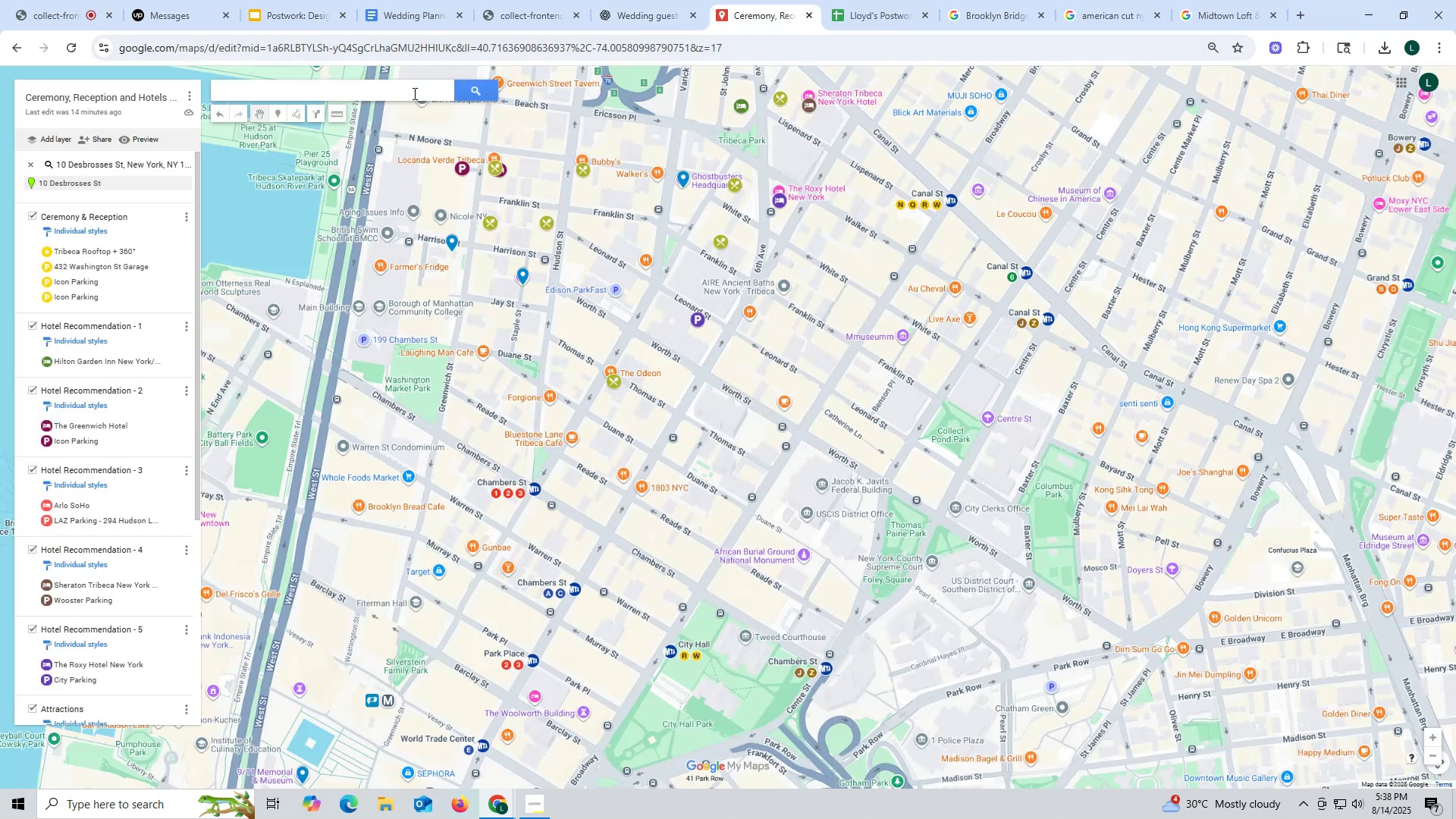 
key(Control+ControlLeft)
 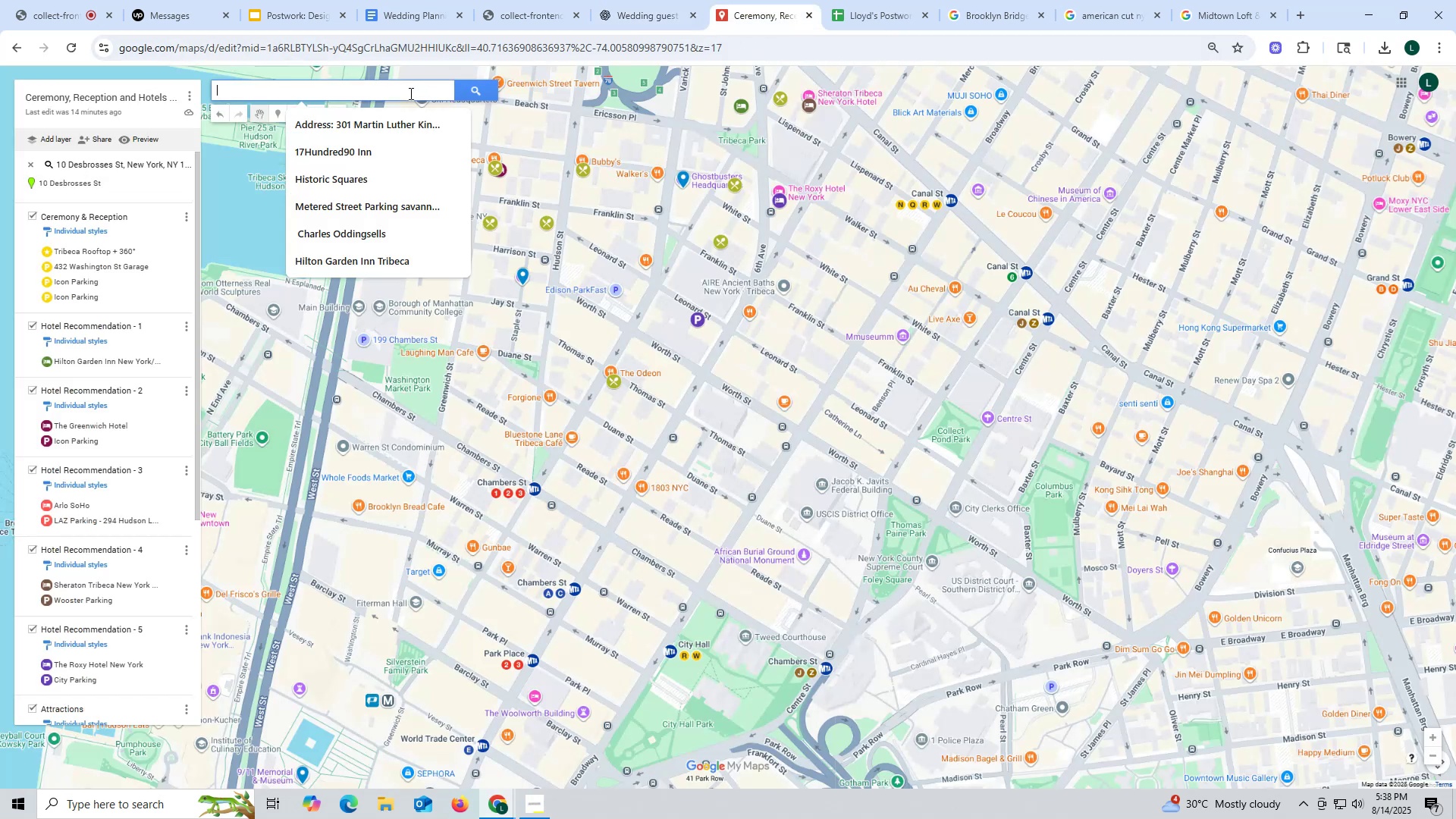 
left_click([410, 93])
 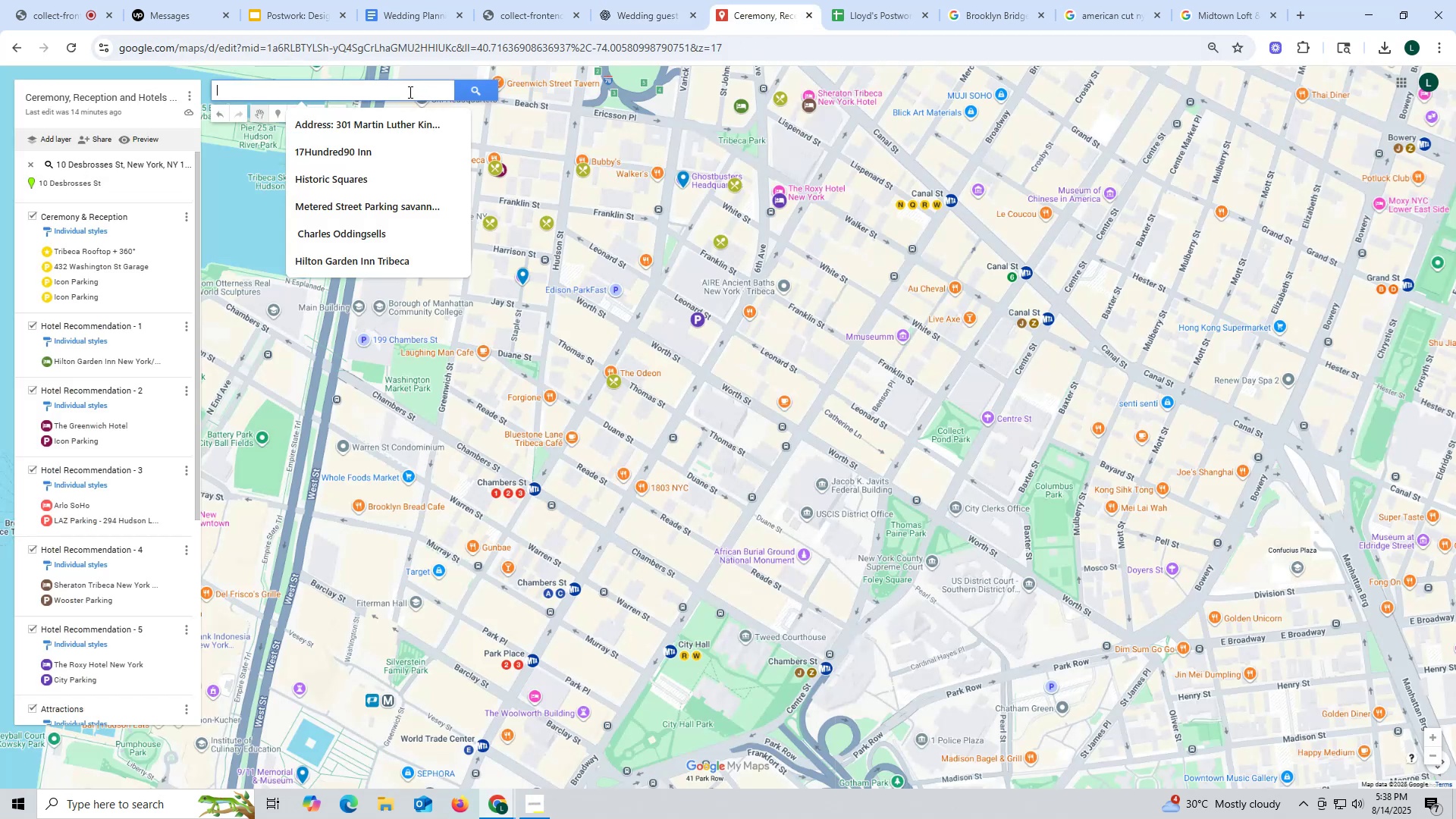 
key(Control+V)
 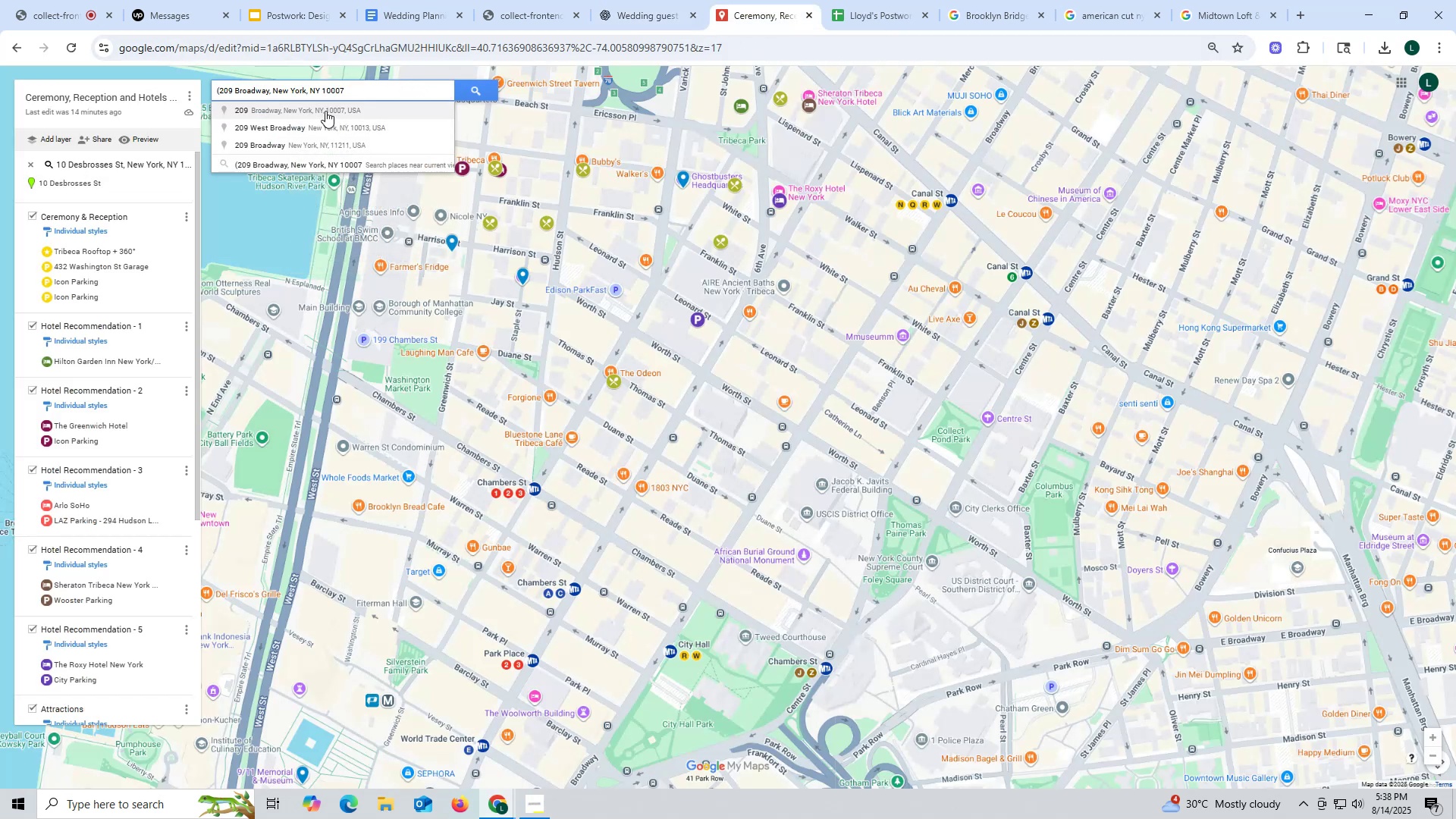 
left_click([325, 111])
 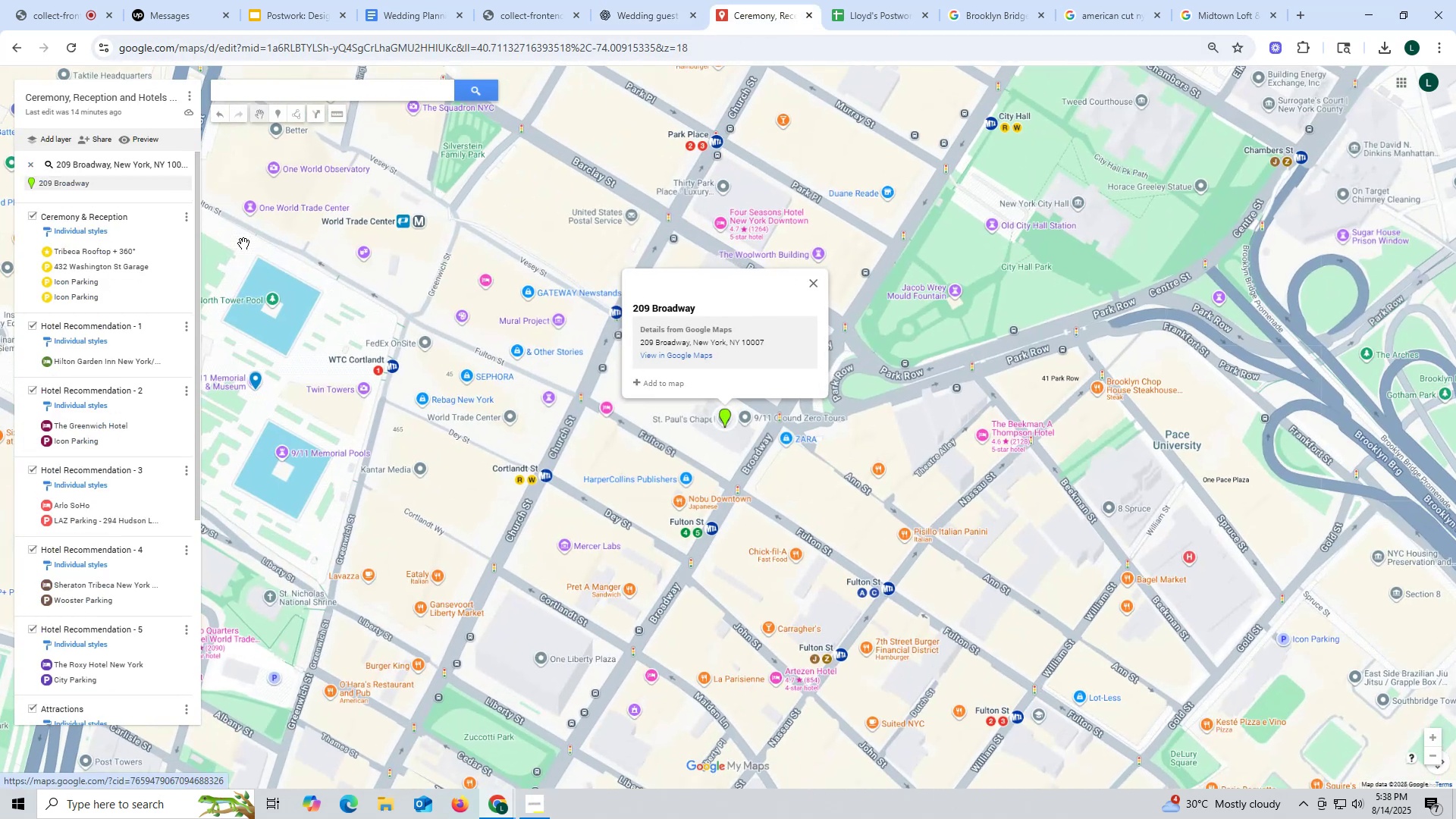 
left_click([24, 248])
 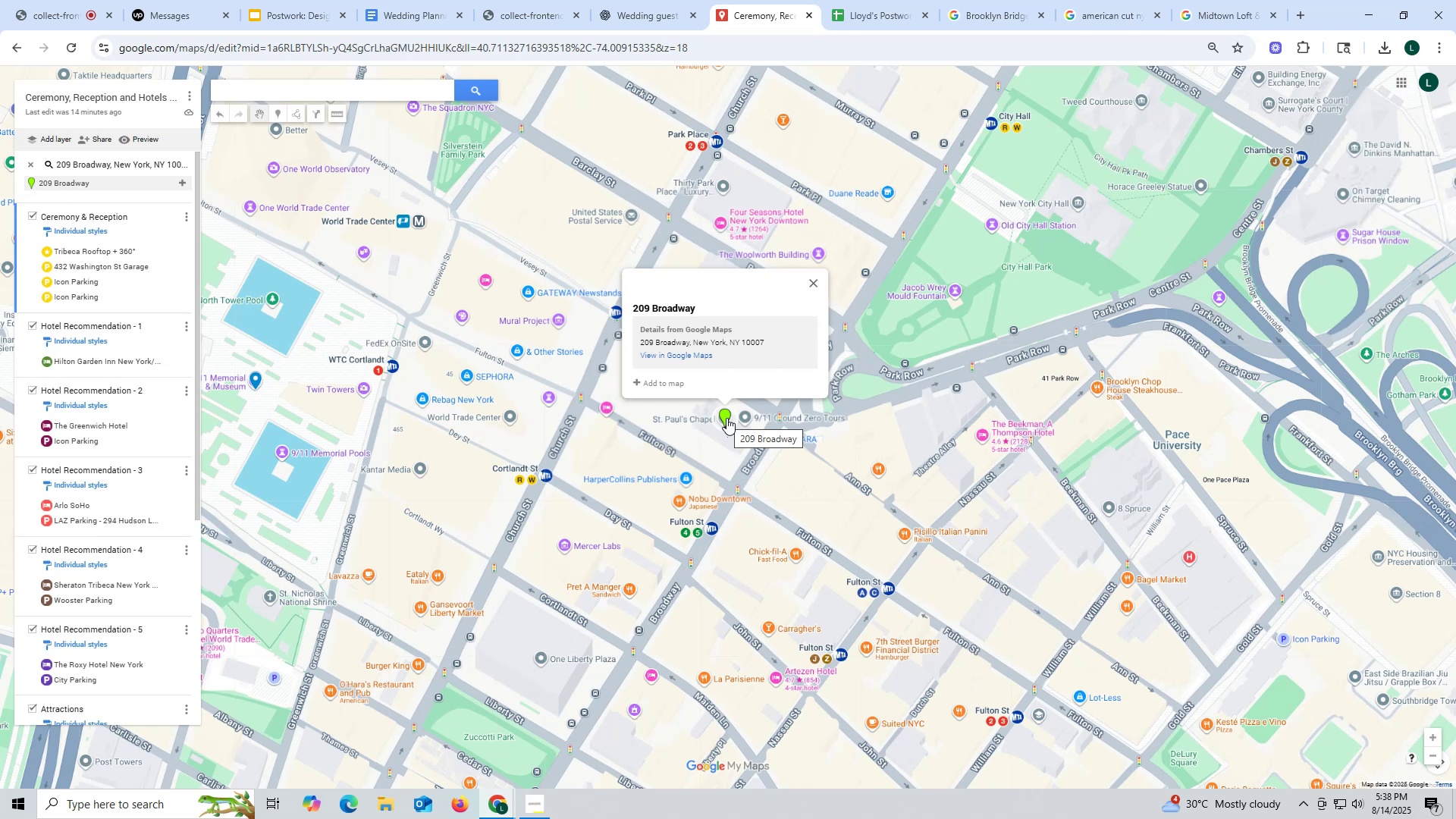 
wait(13.97)
 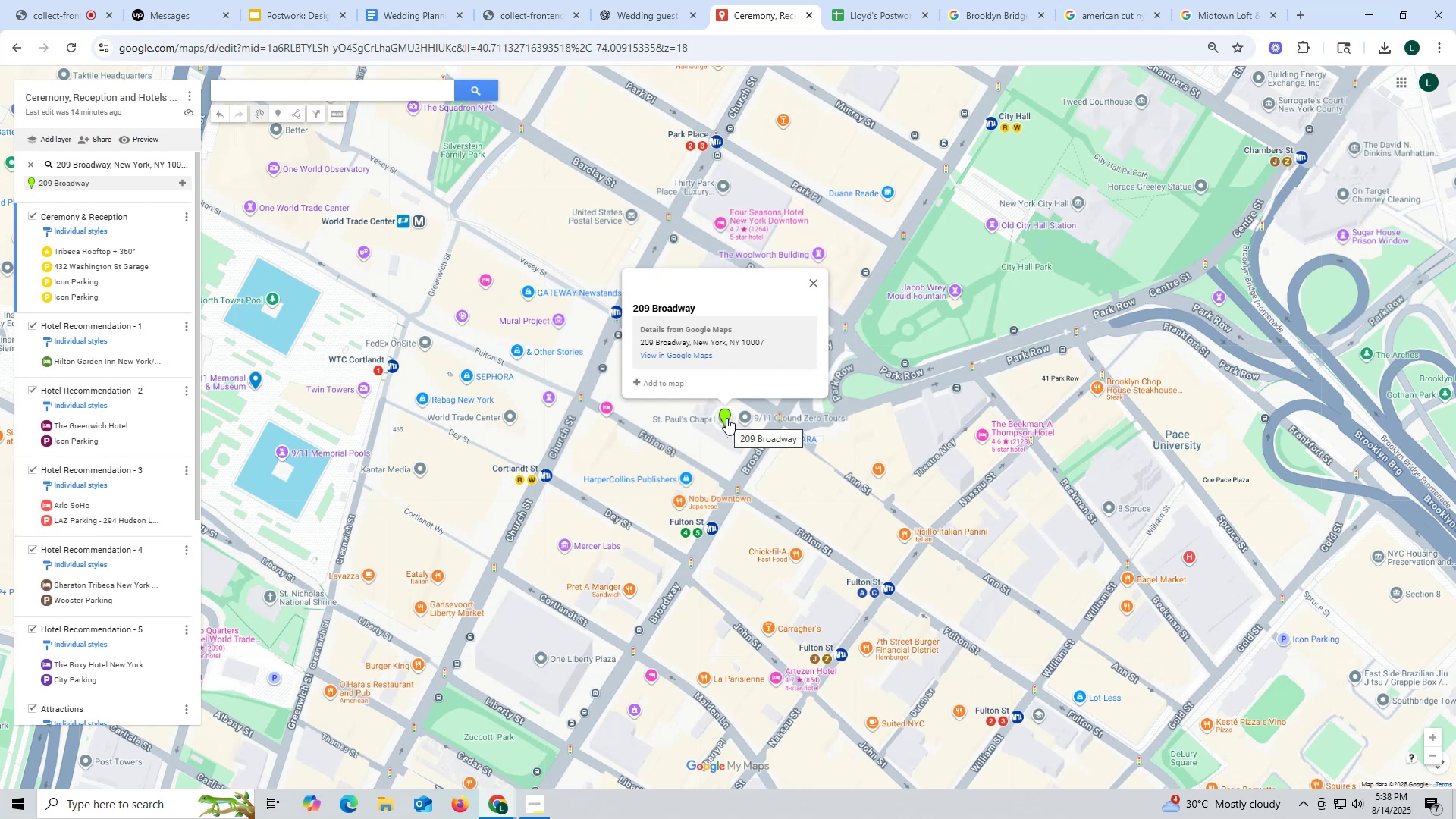 
left_click([726, 418])
 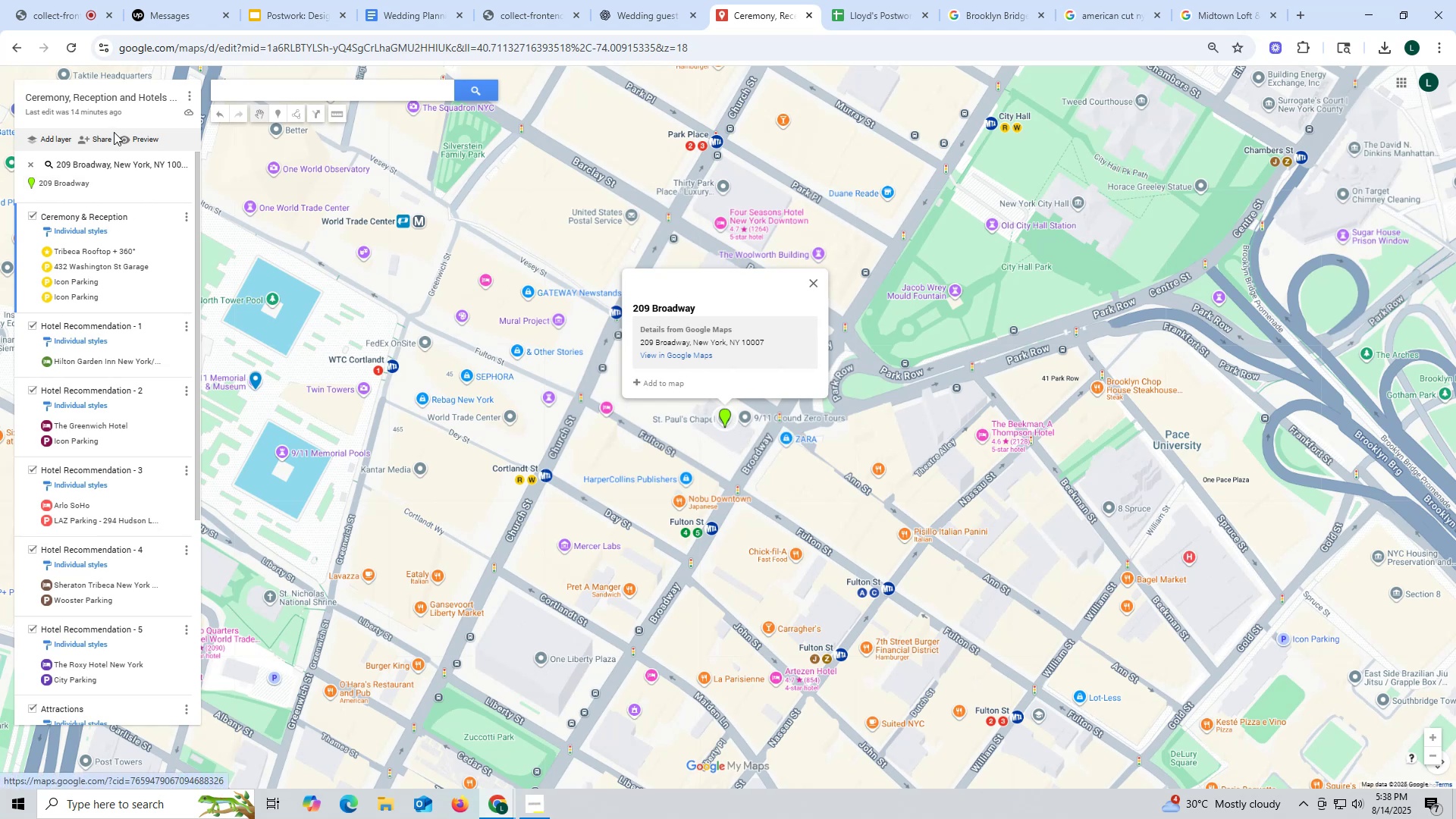 
left_click([679, 421])
 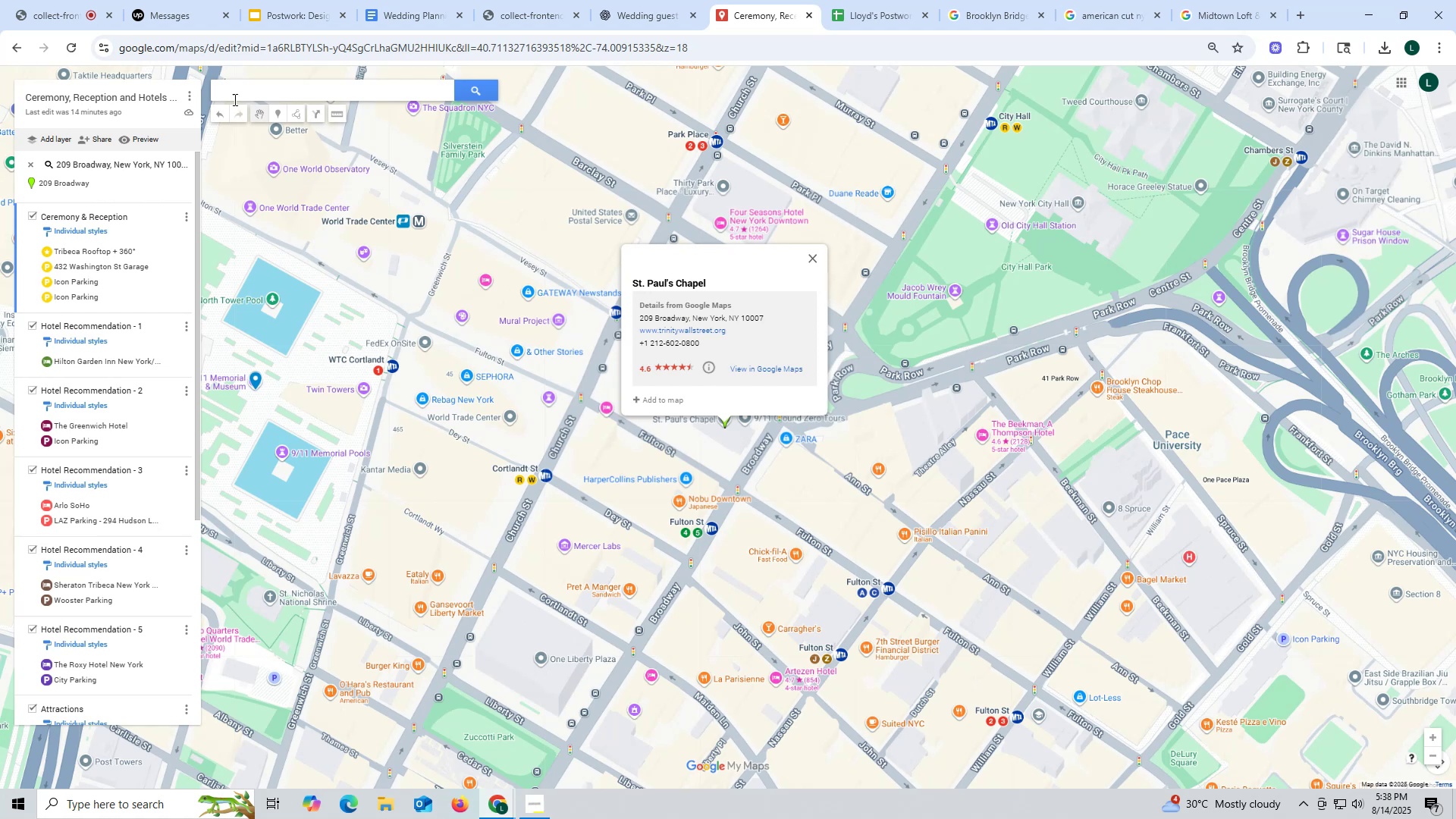 
left_click([233, 92])
 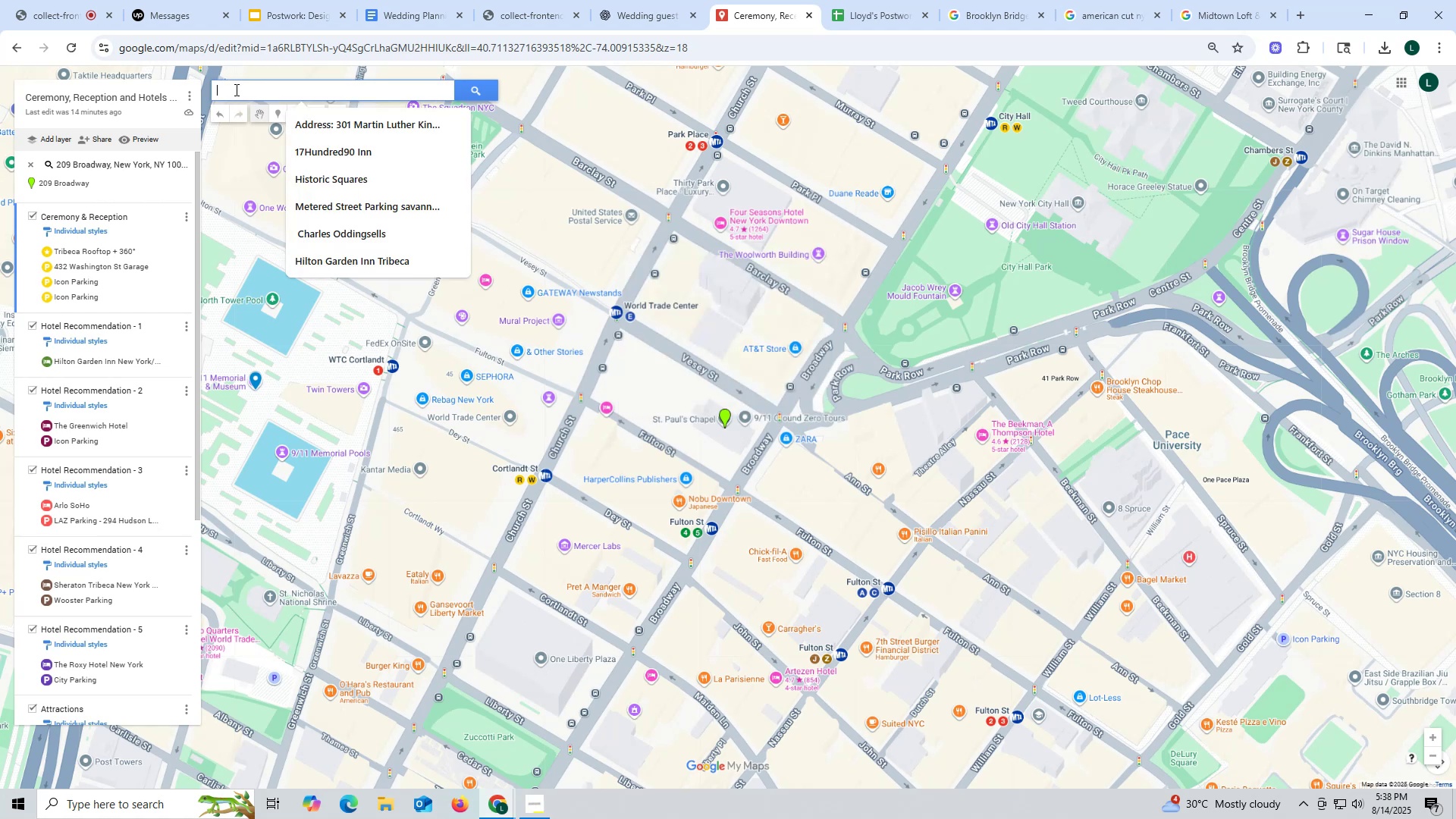 
type(st.p)
 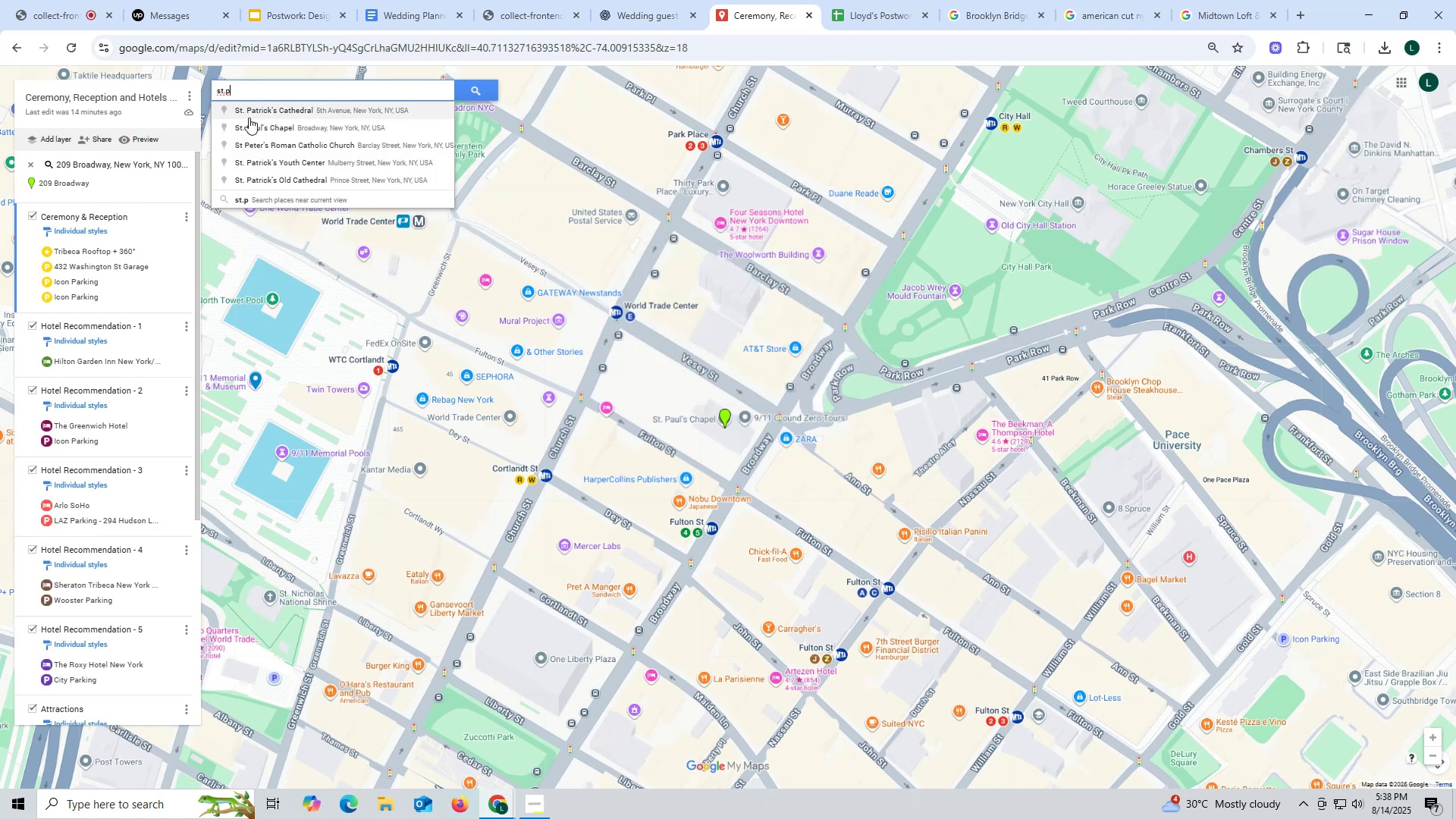 
left_click([291, 130])
 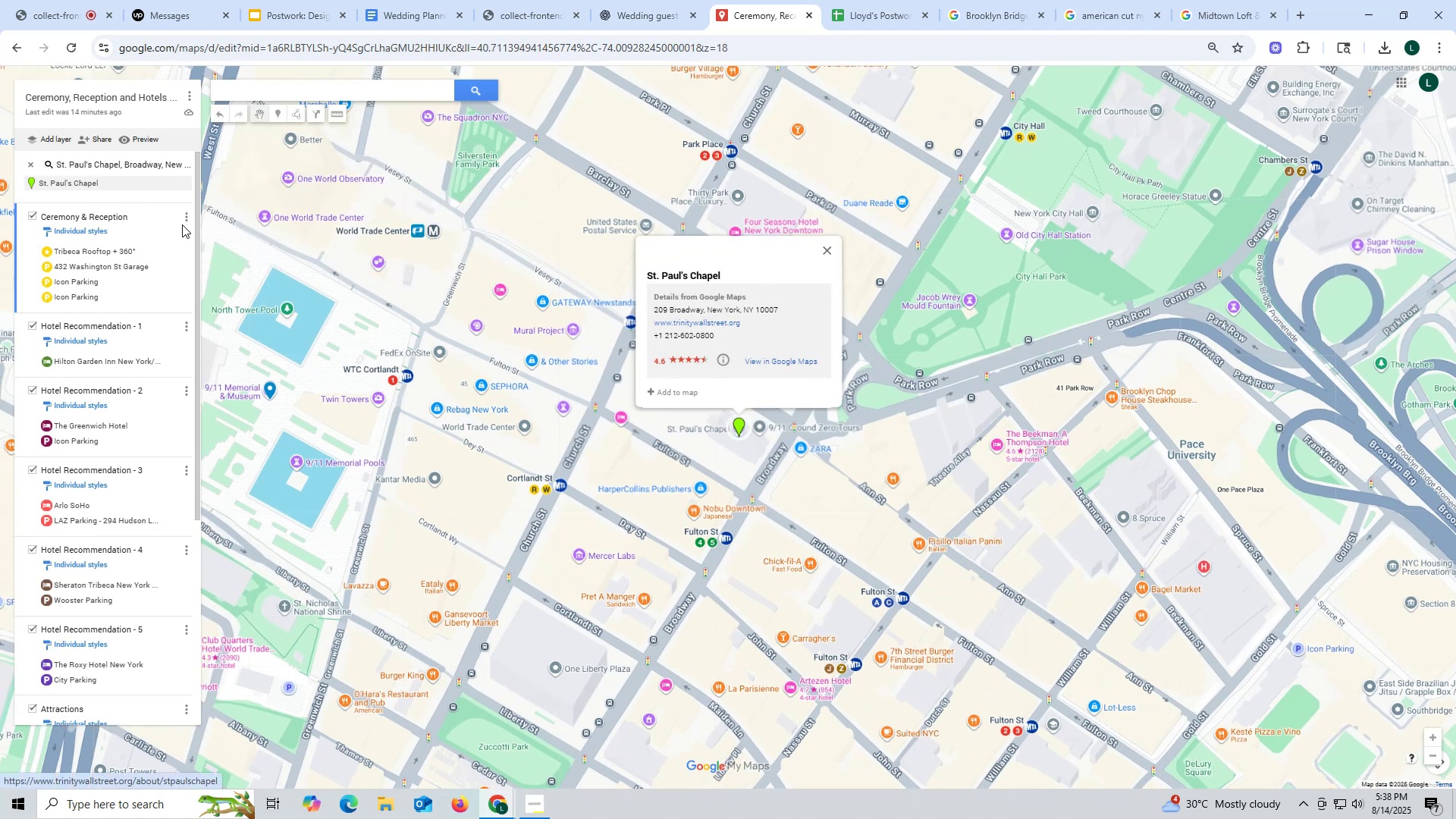 
wait(5.2)
 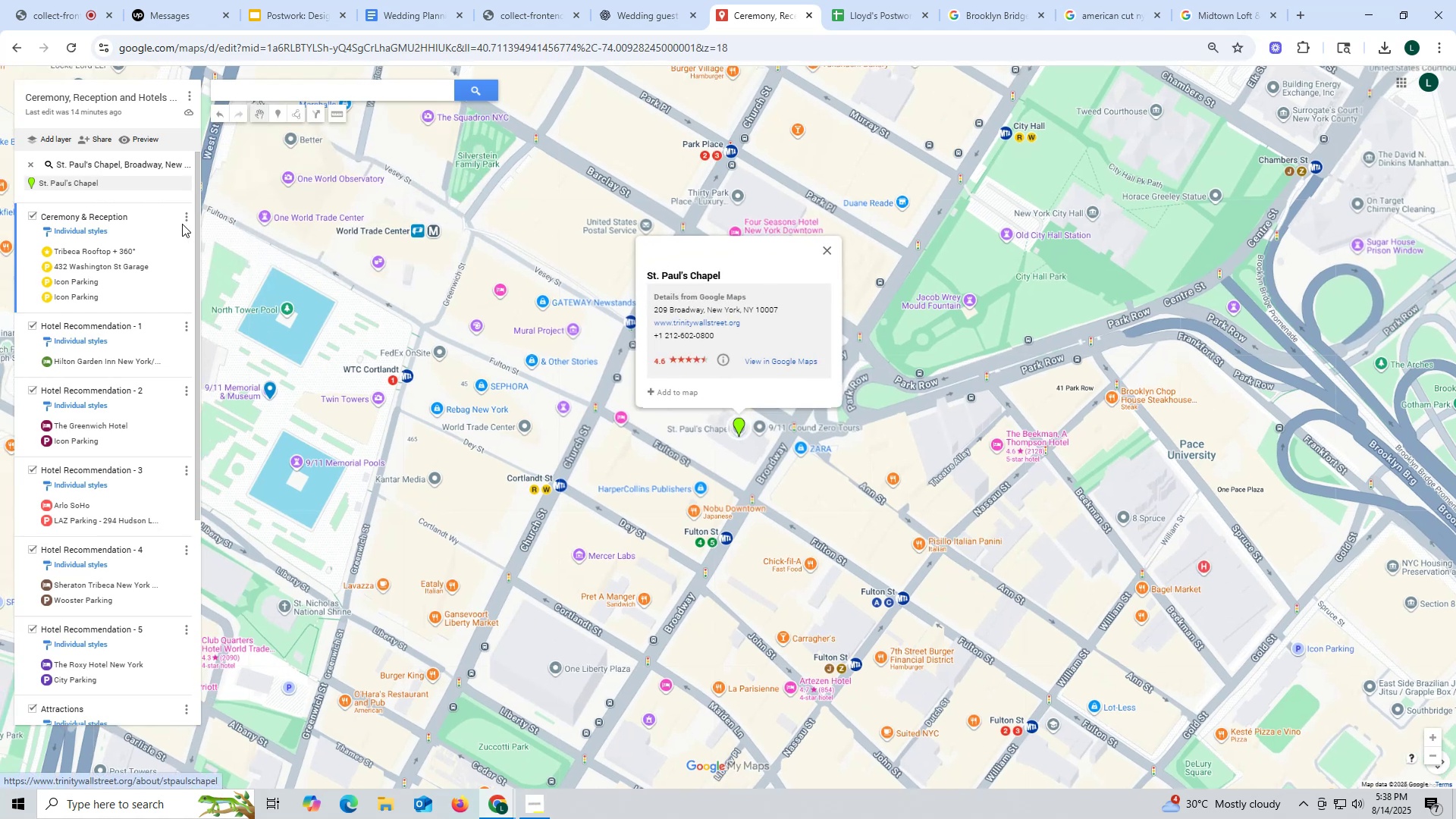 
left_click([185, 184])
 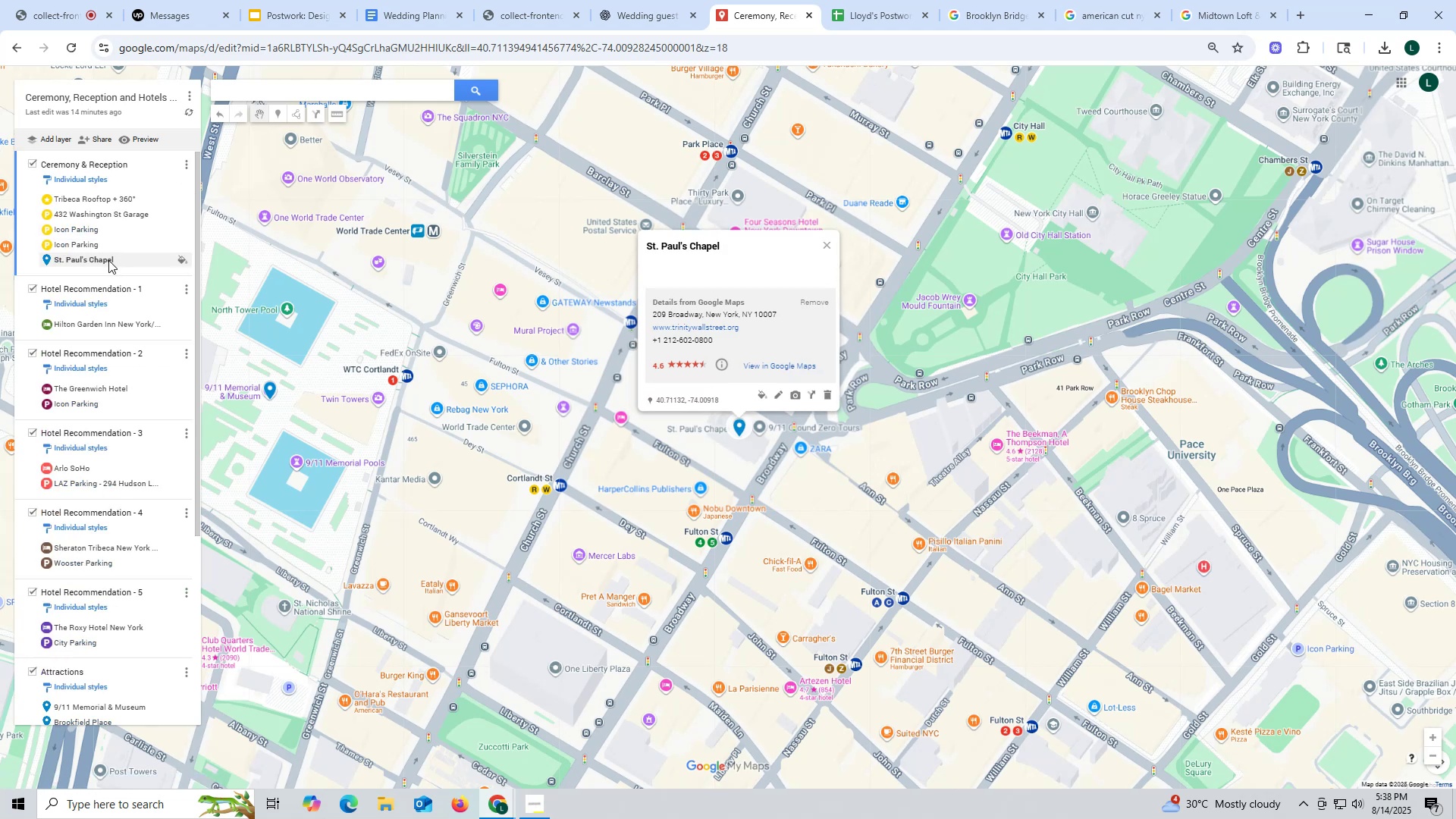 
left_click_drag(start_coordinate=[105, 264], to_coordinate=[102, 195])
 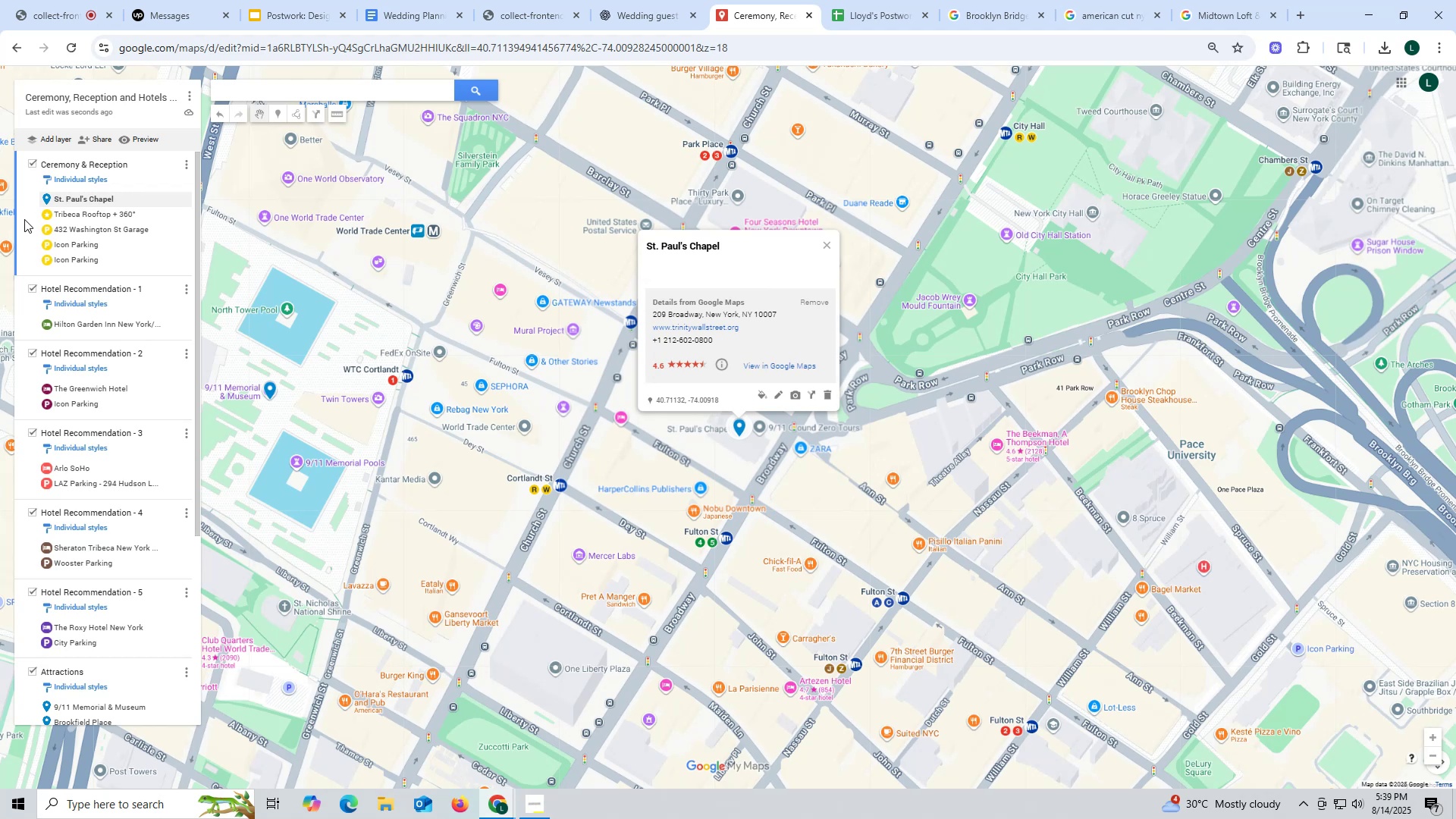 
wait(23.94)
 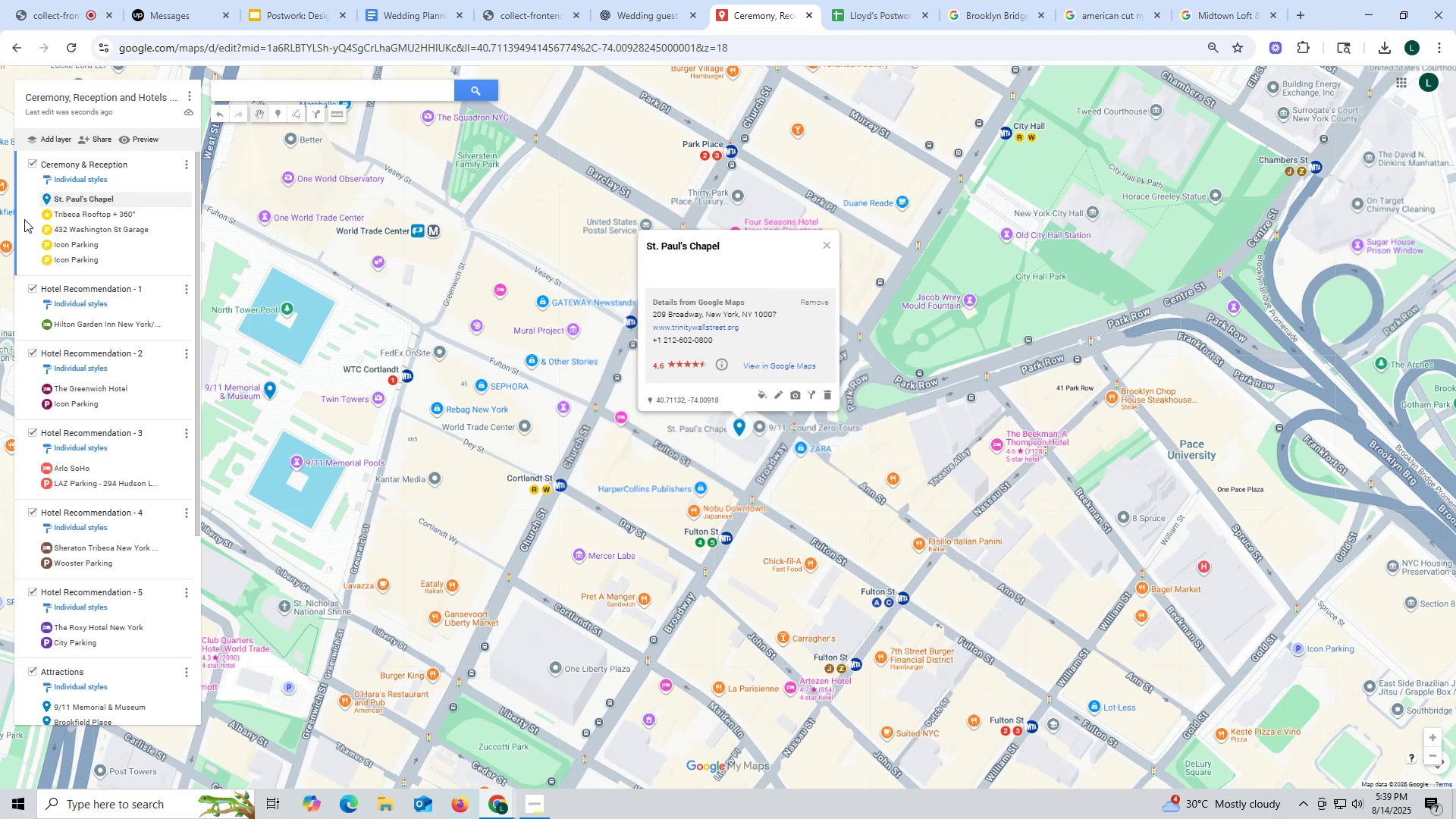 
left_click([764, 394])
 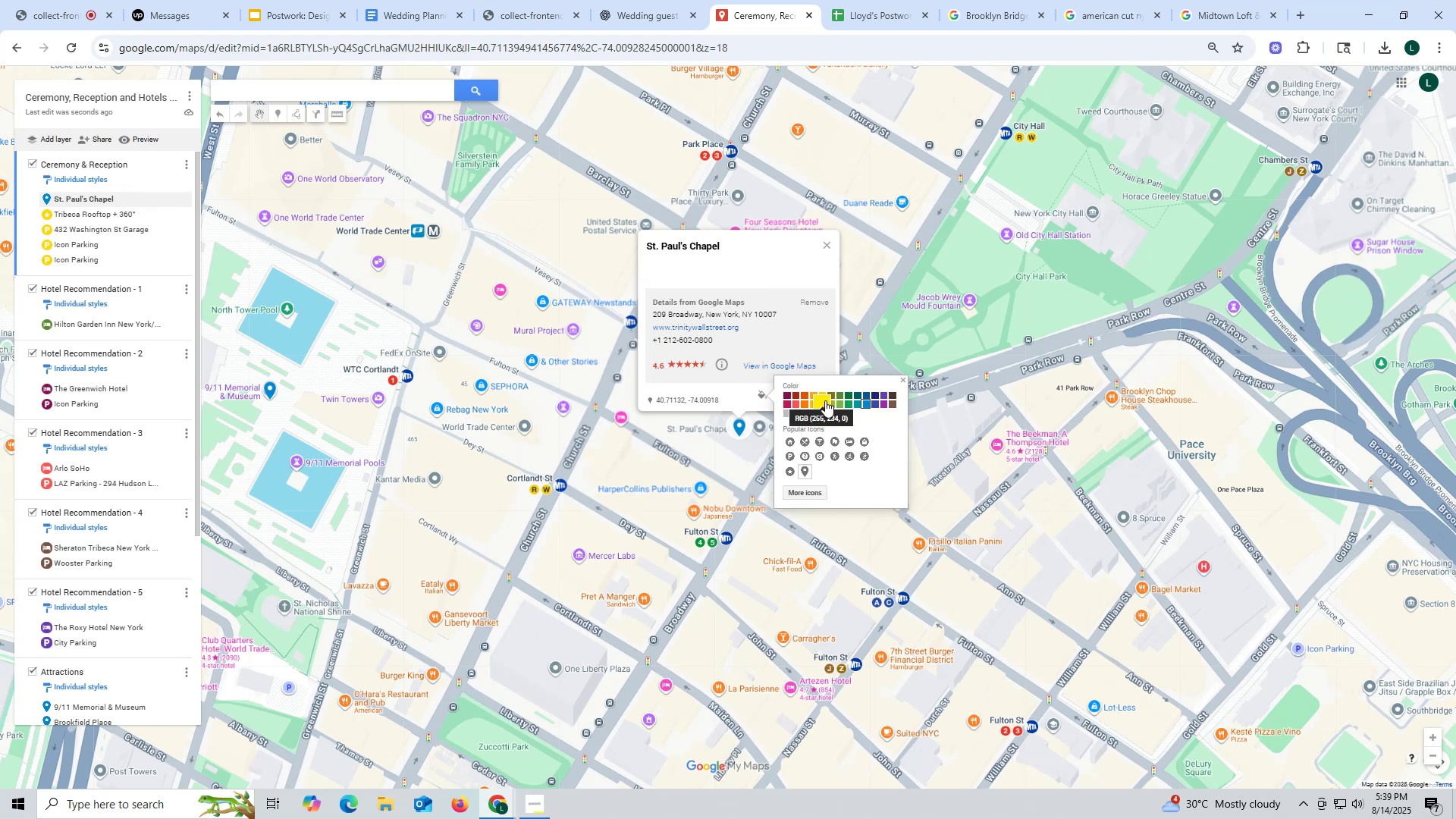 
left_click([824, 400])
 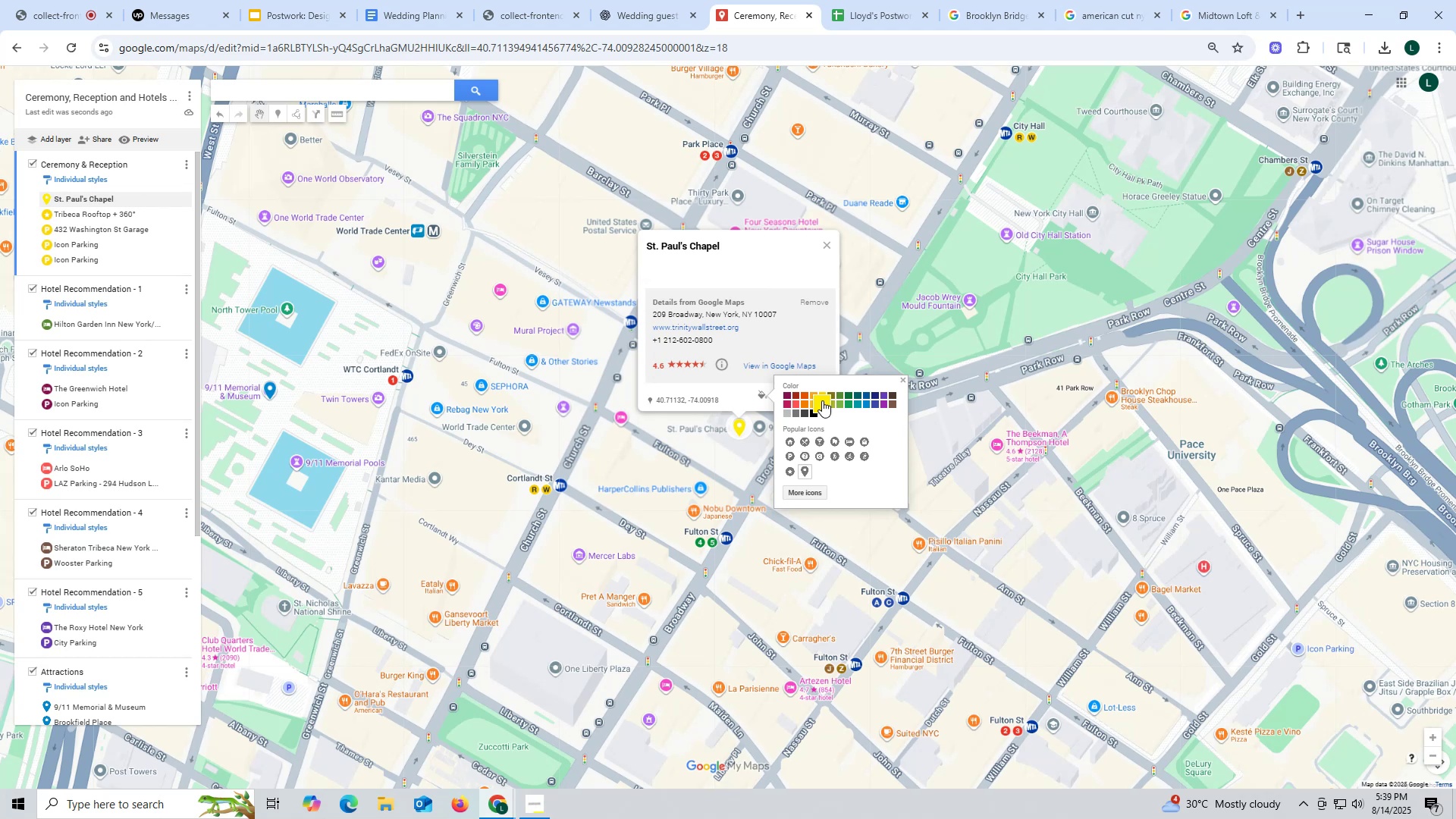 
wait(8.66)
 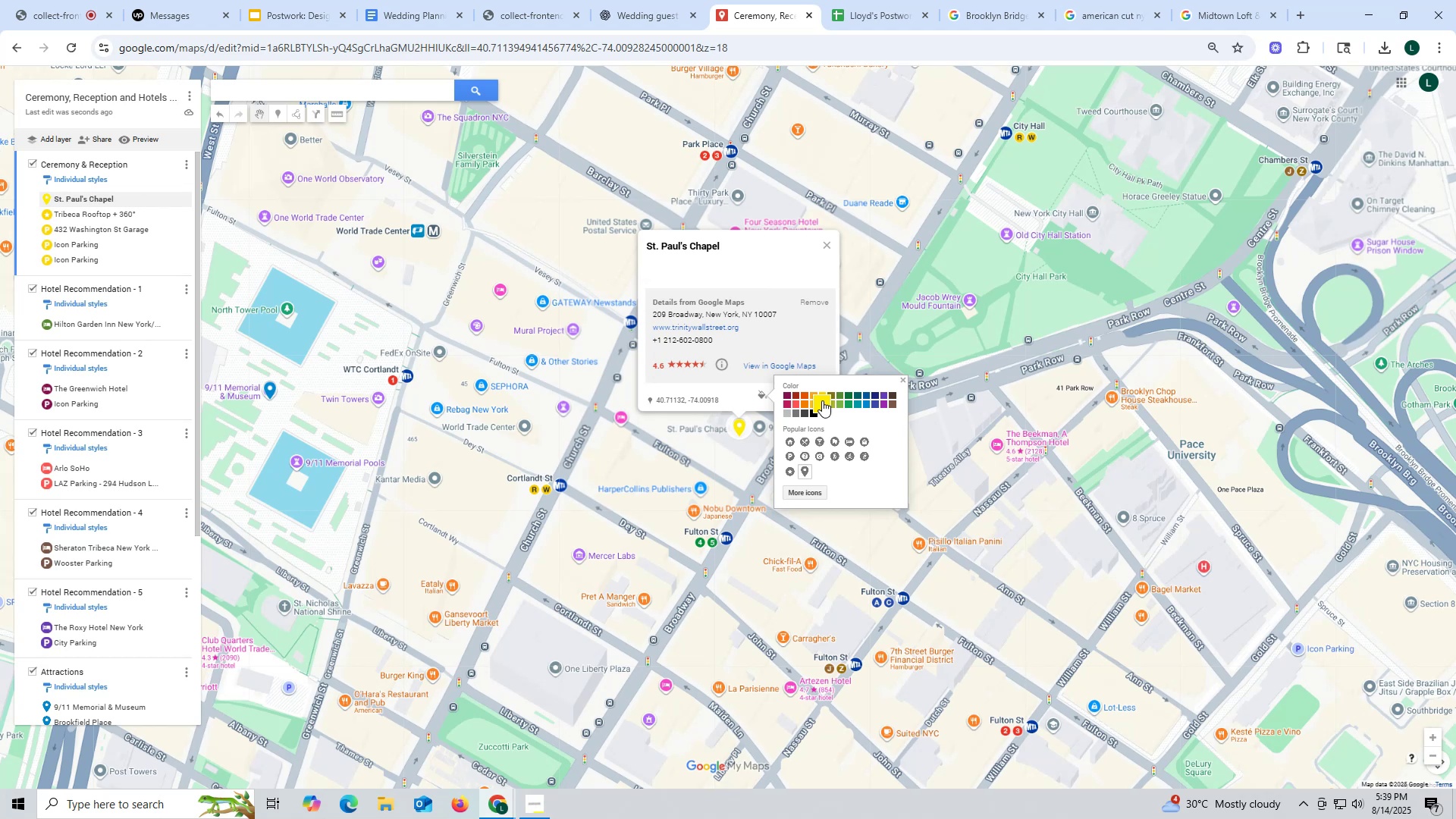 
left_click([808, 494])
 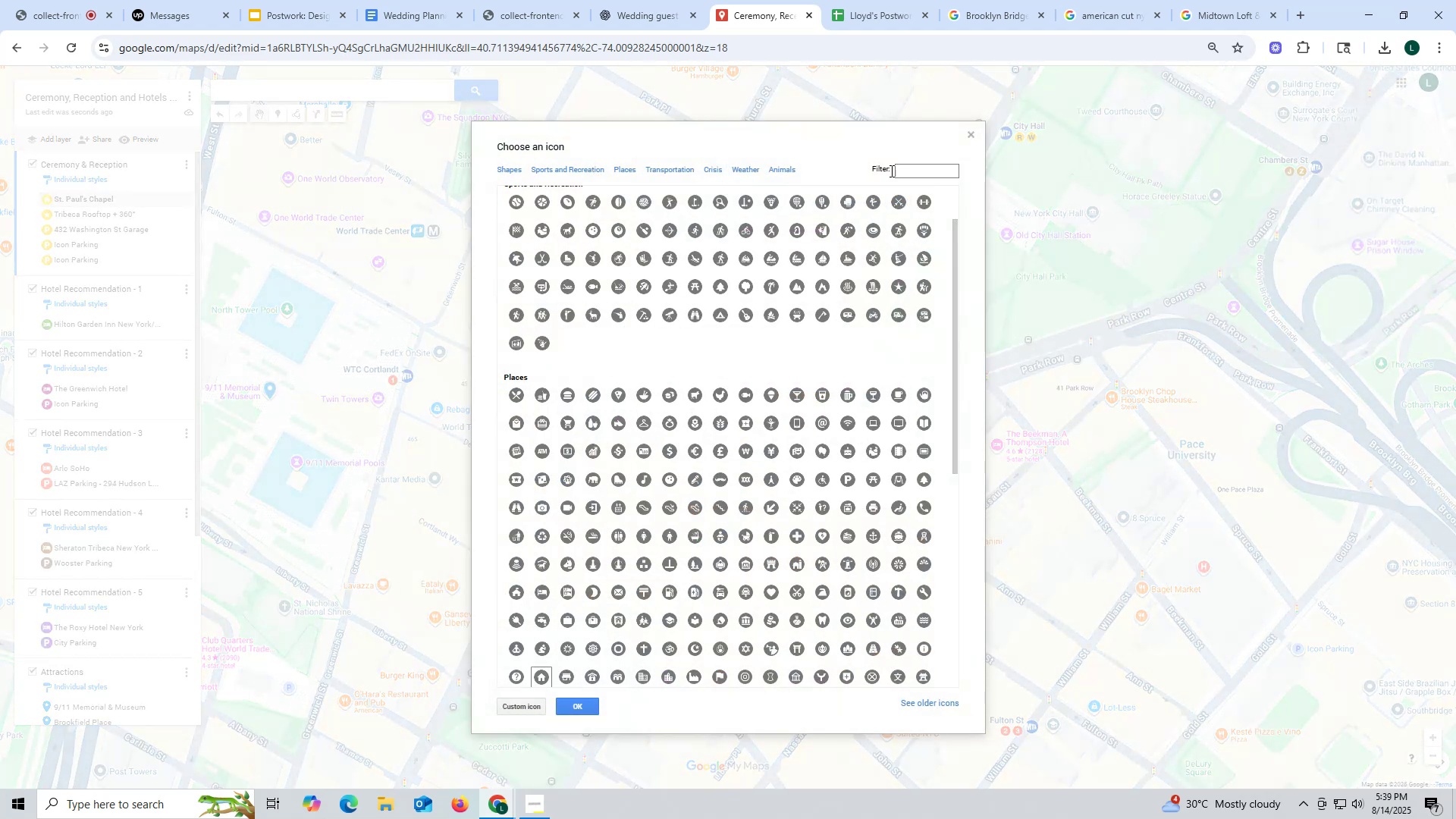 
left_click([902, 171])
 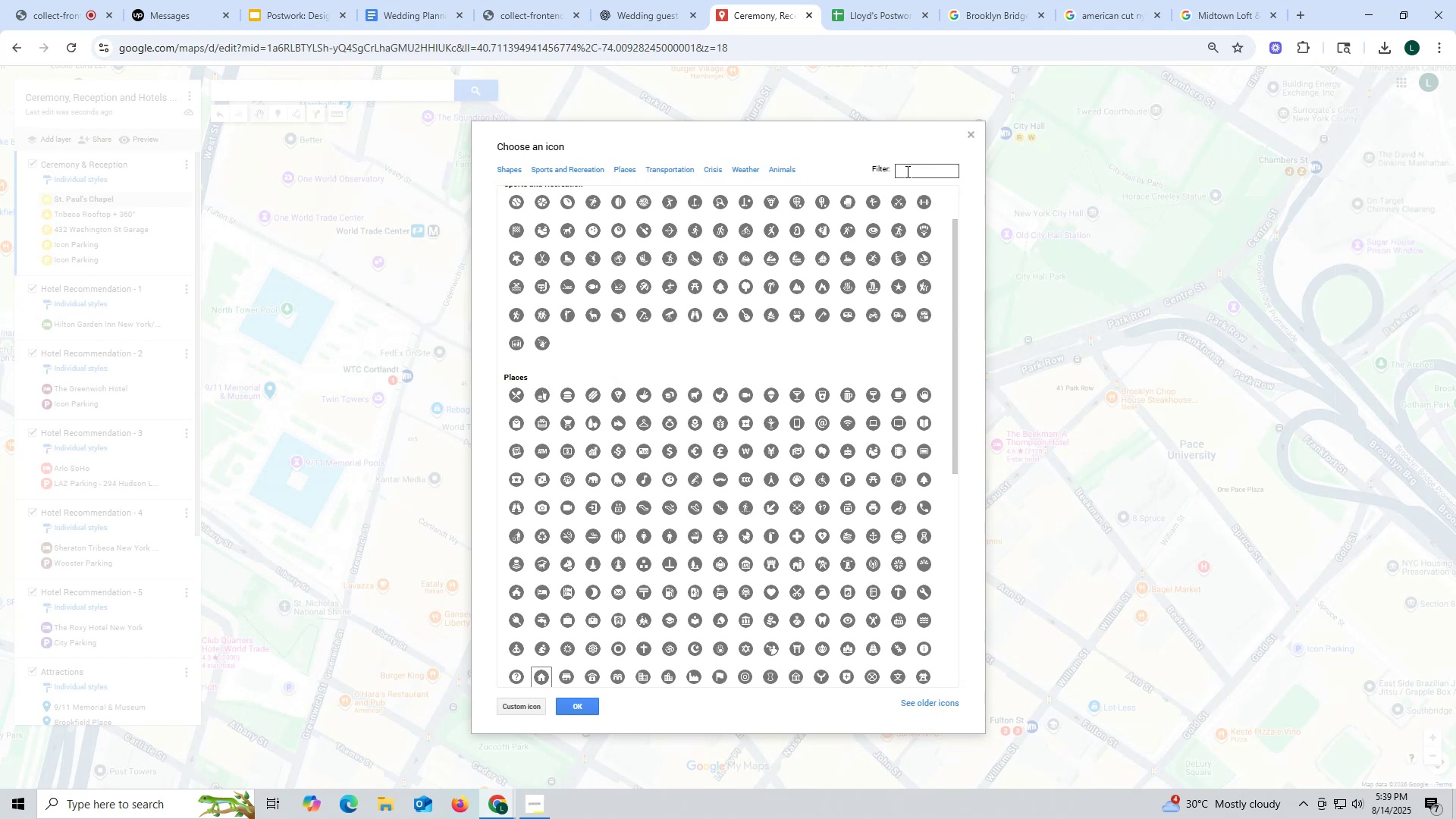 
type(church)
 